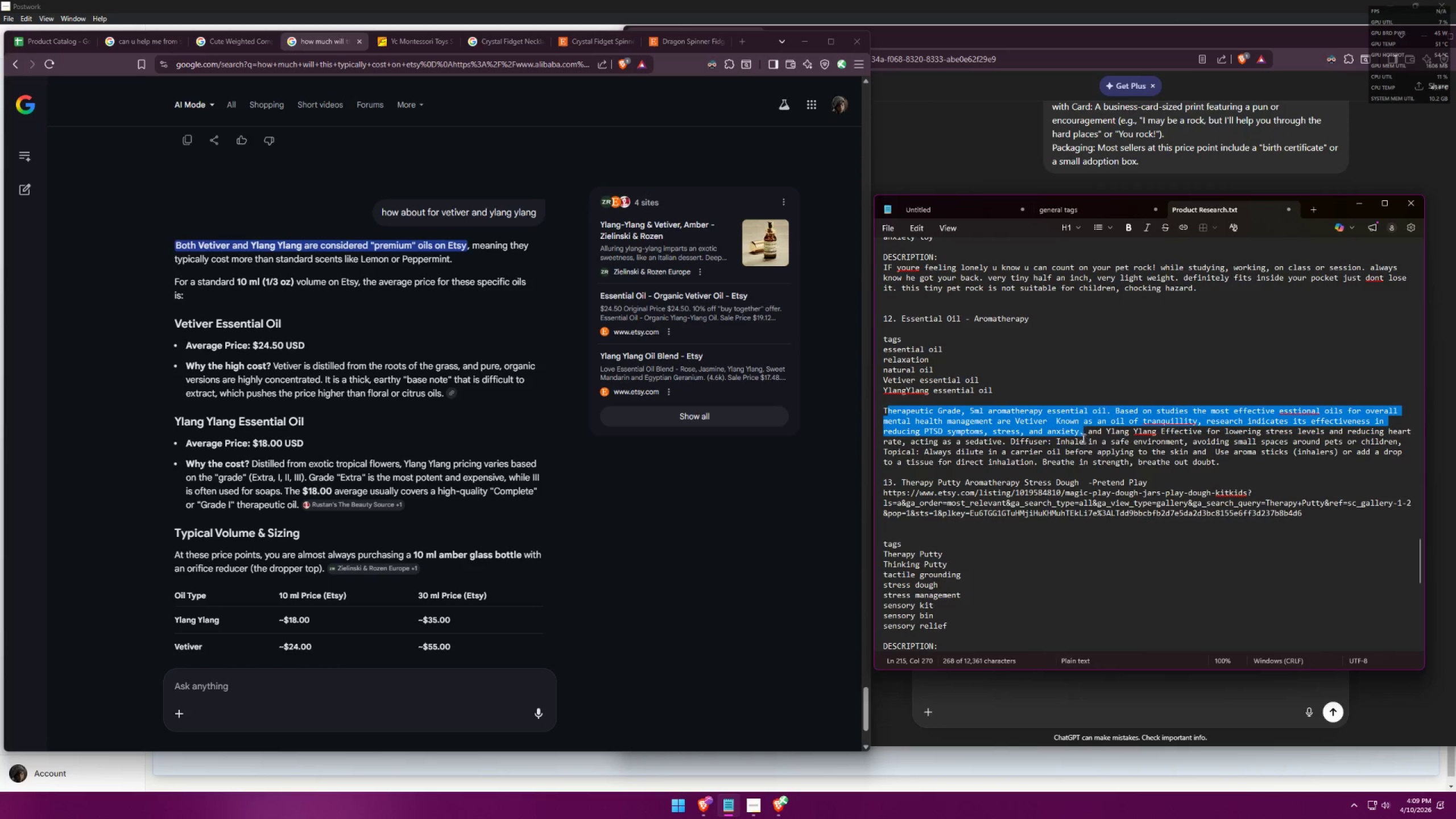 
key(Control+C)
 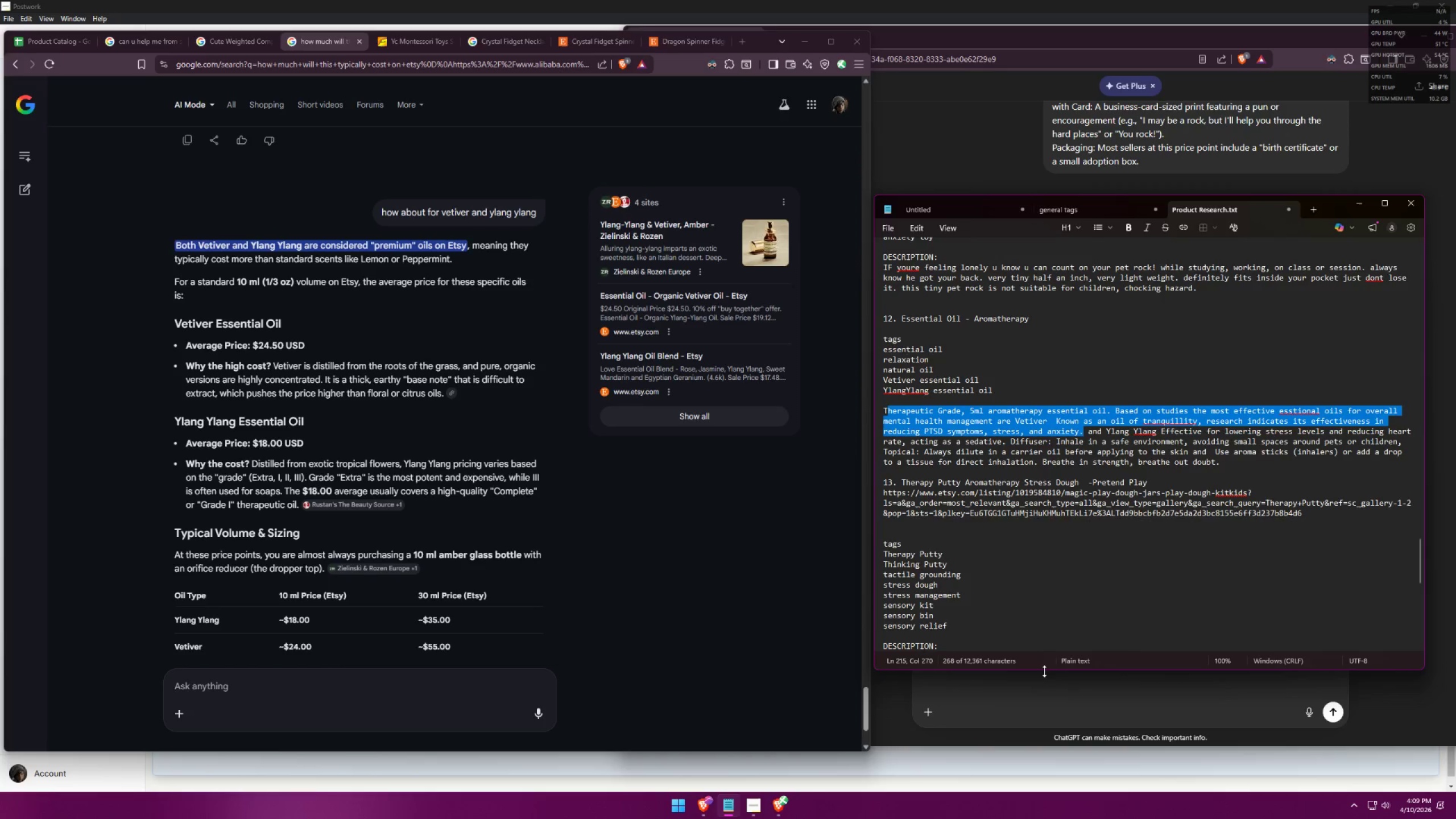 
double_click([1041, 684])
 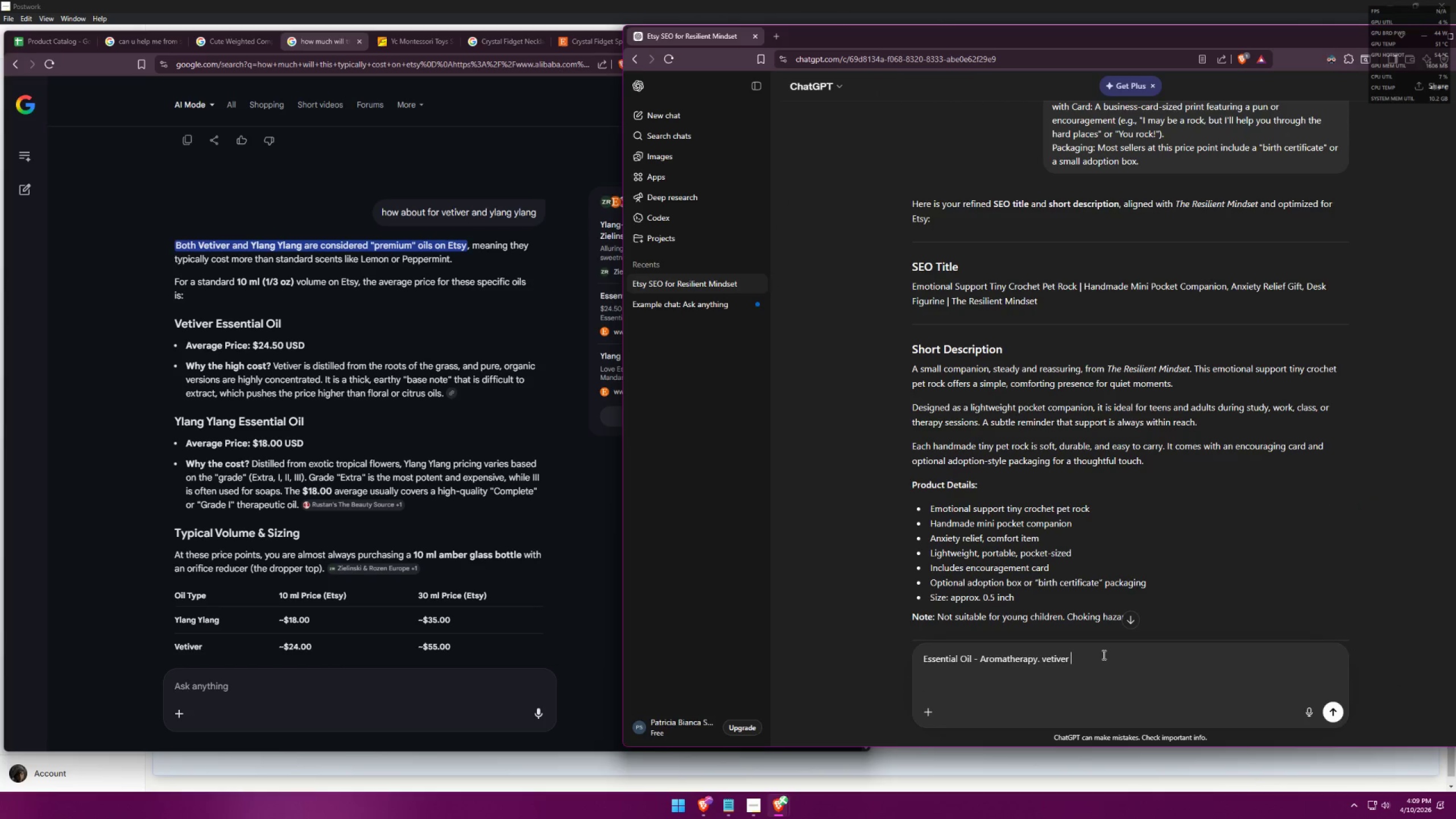 
key(Shift+Enter)
 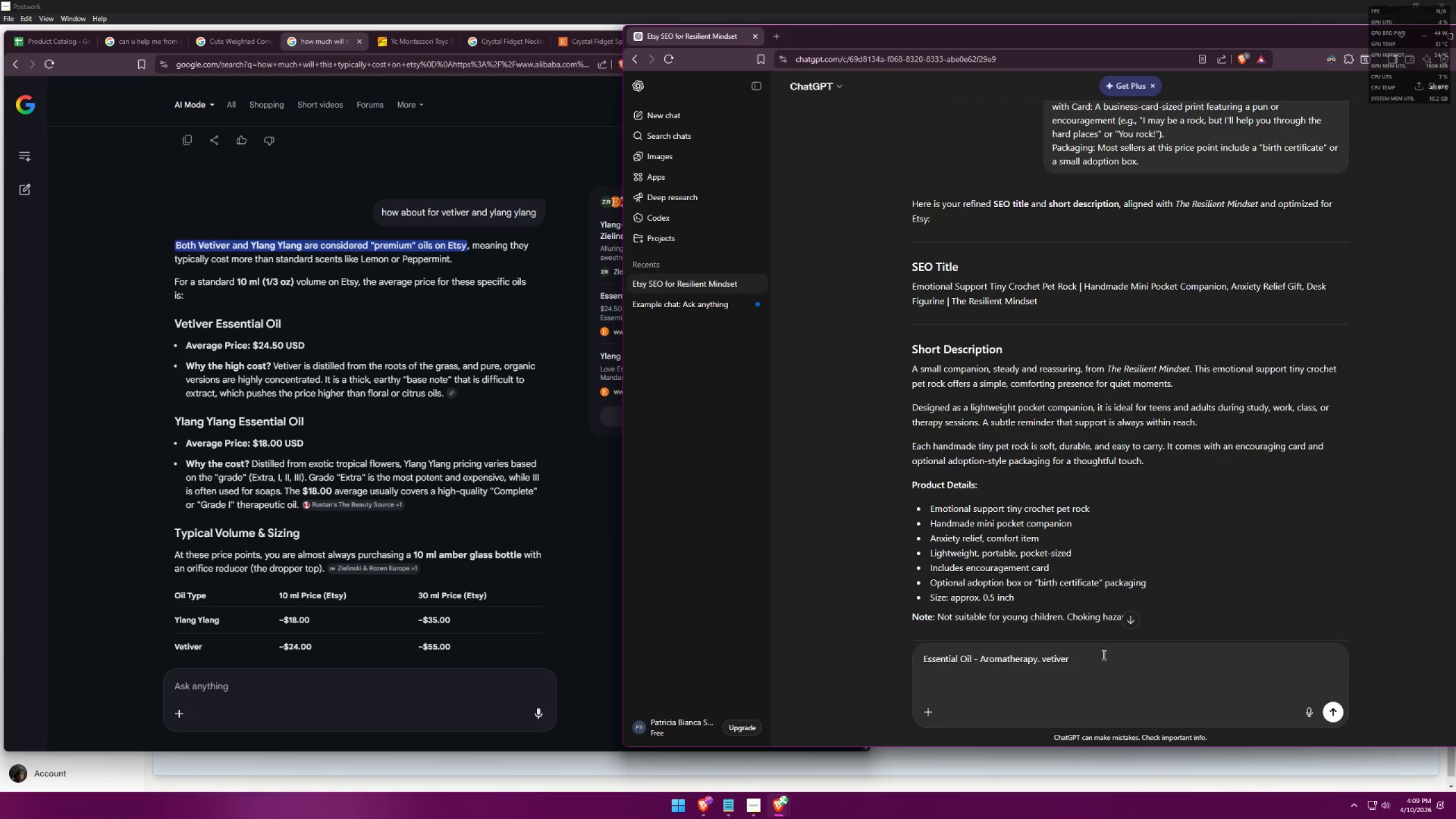 
key(Shift+Enter)
 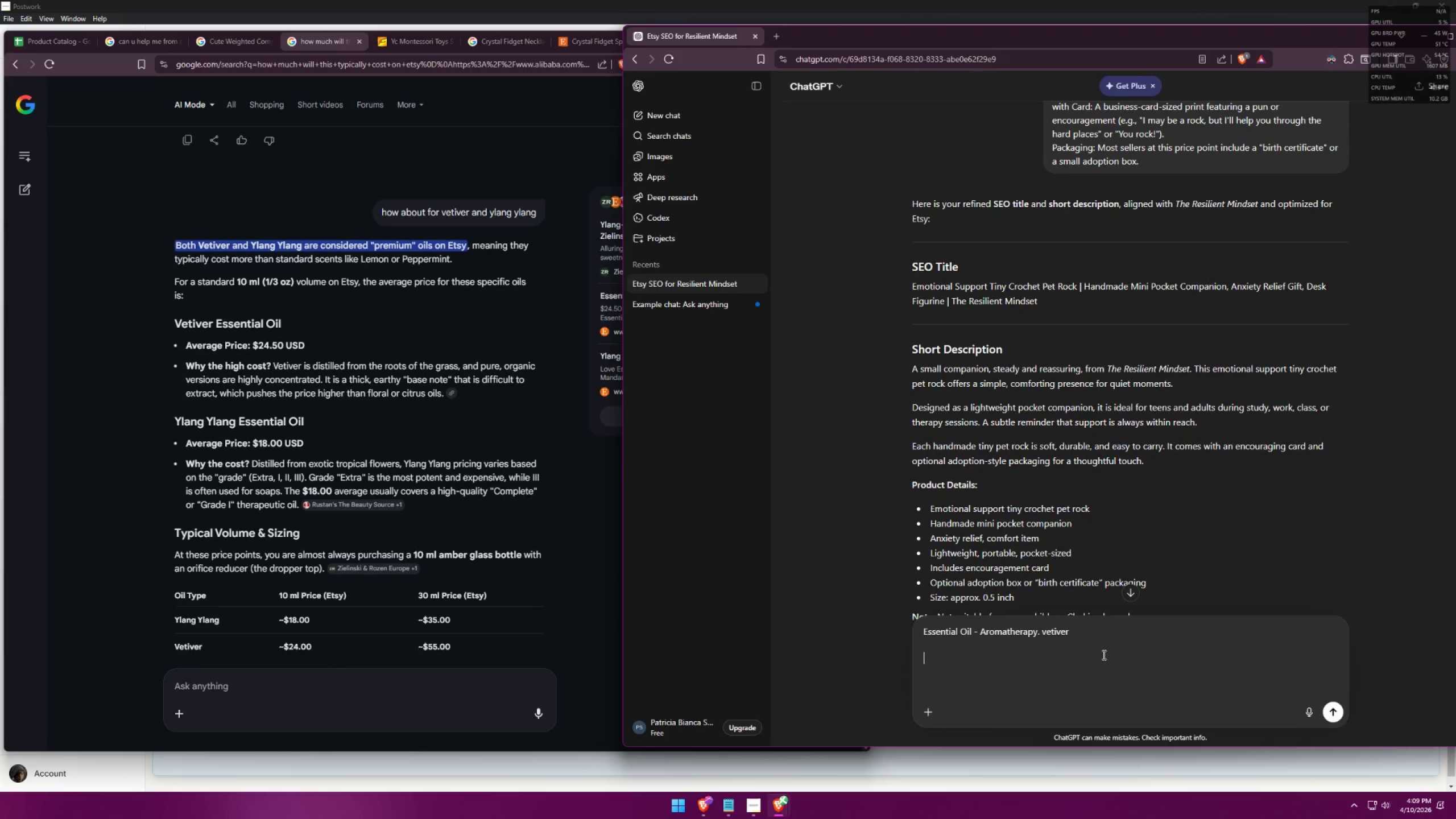 
type(DESCRIPTION:)
 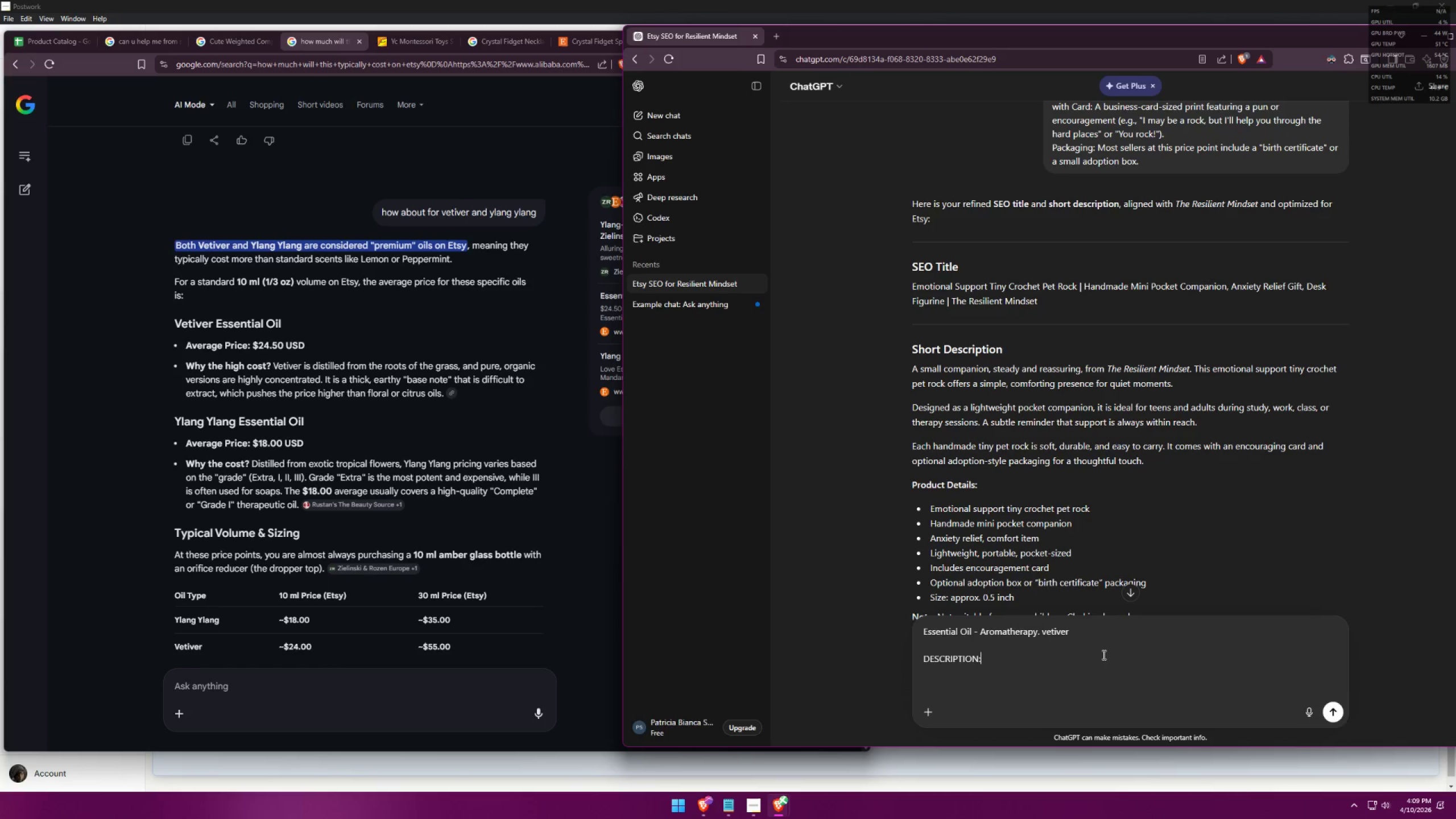 
key(Shift+Enter)
 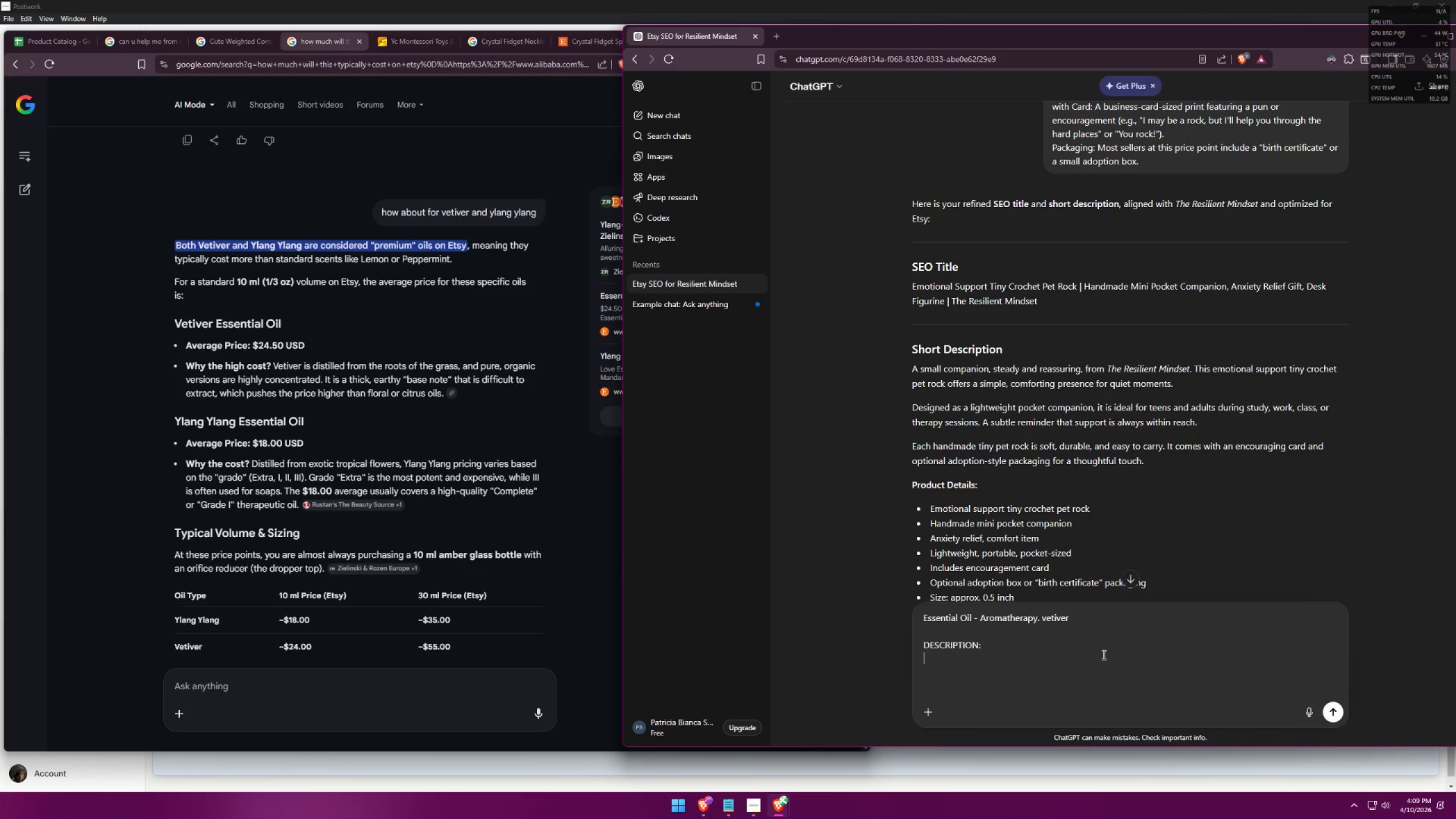 
key(Control+ControlLeft)
 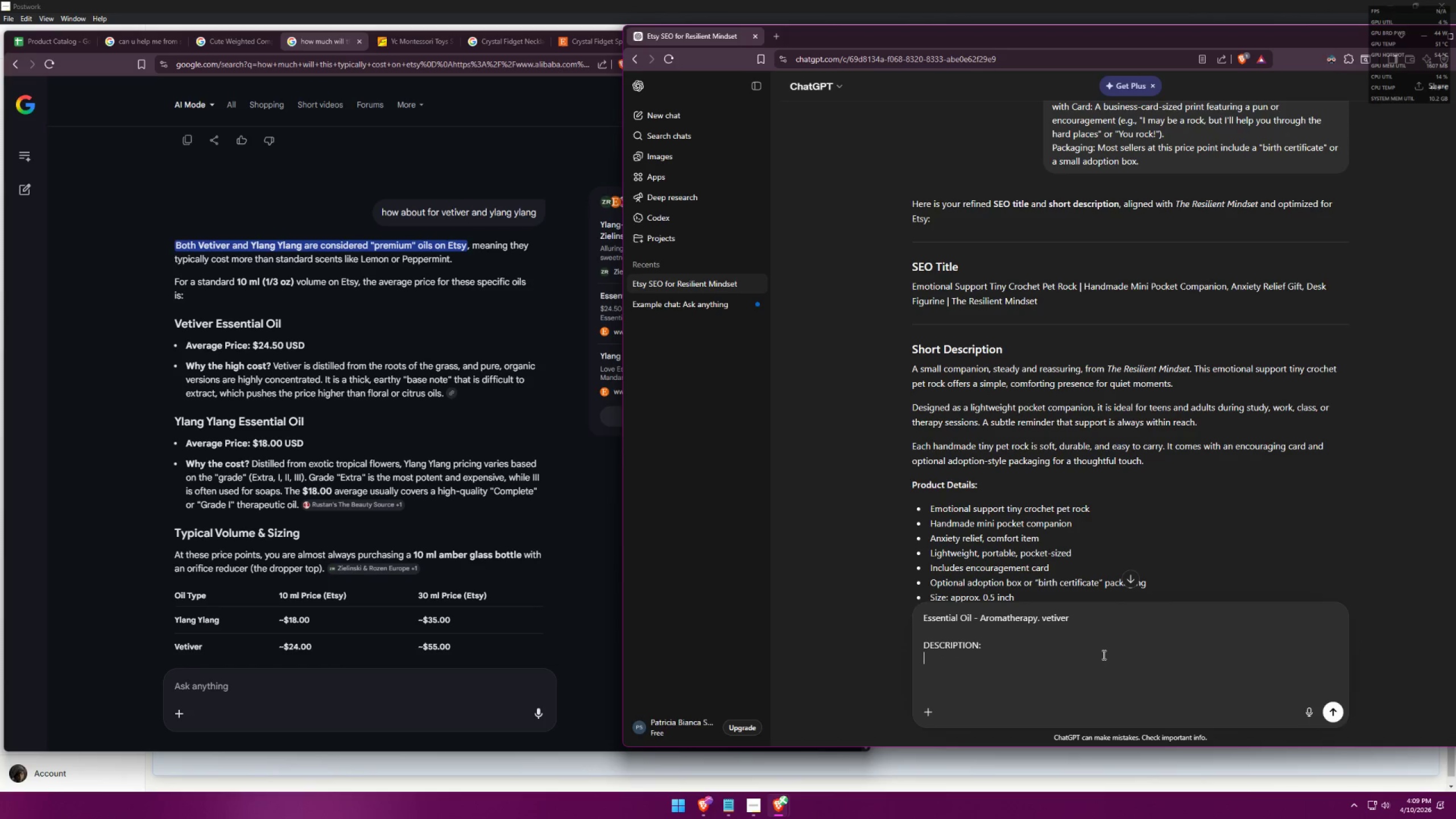 
key(Control+V)
 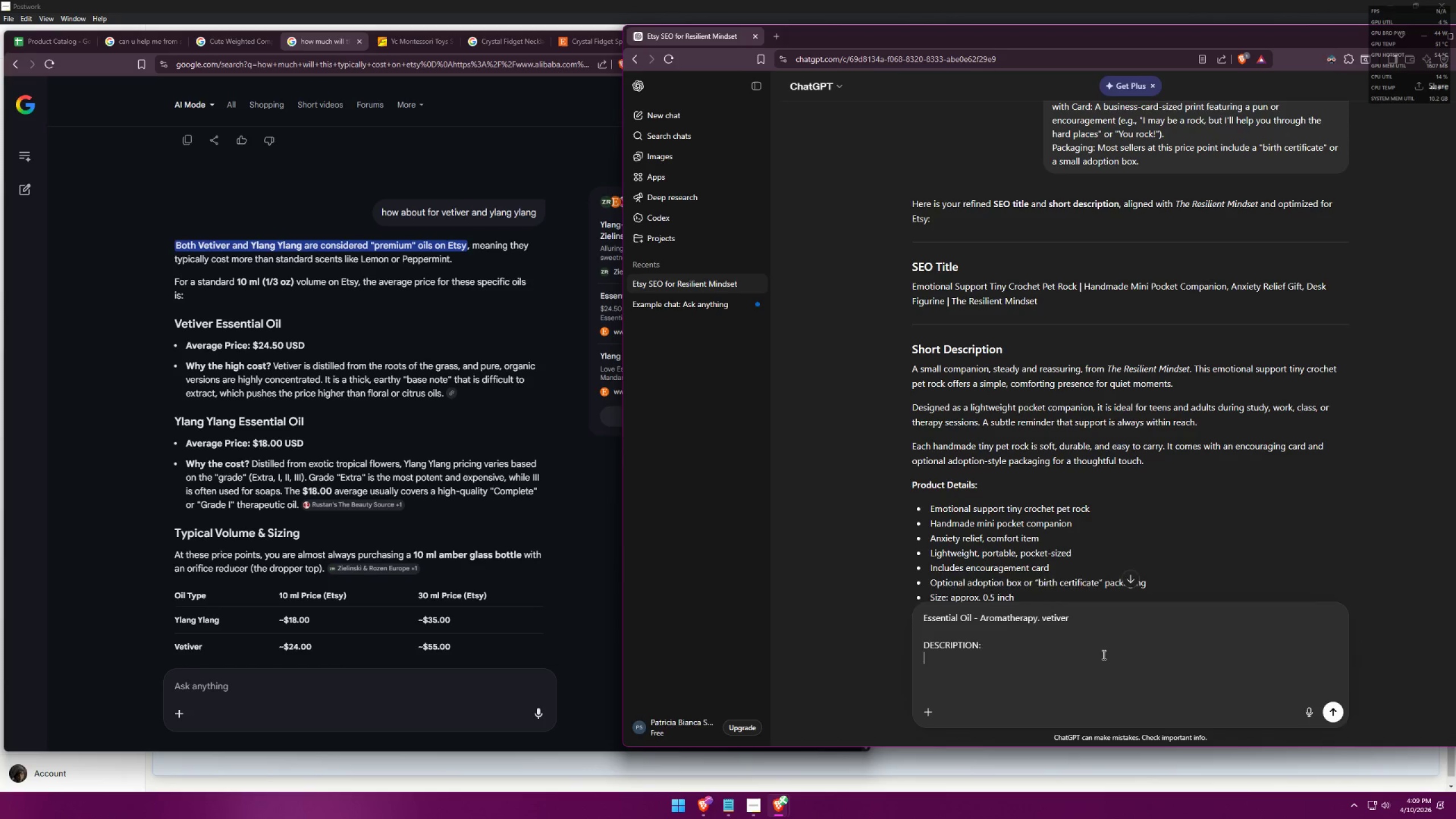 
key(Shift+Enter)
 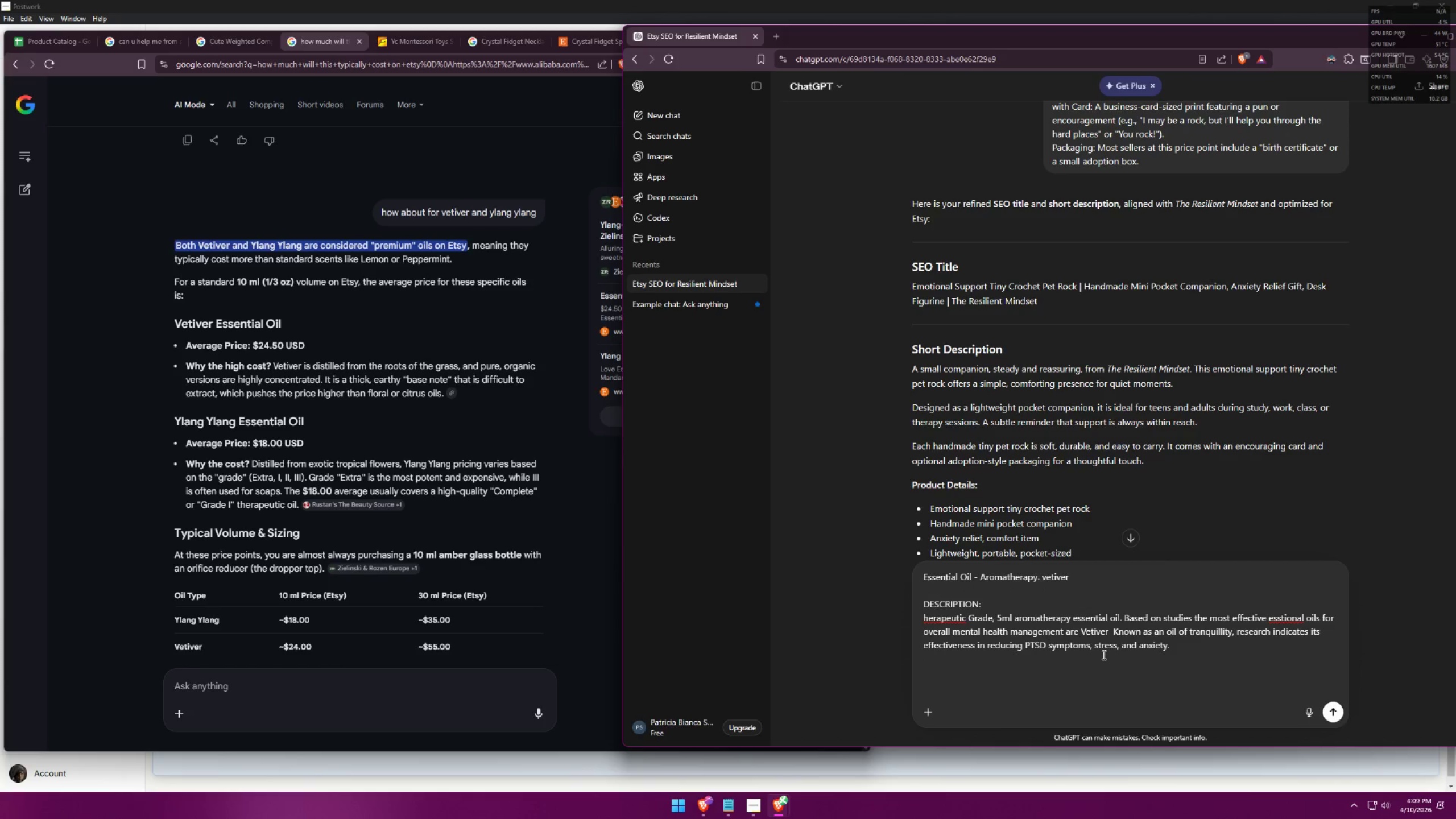 
key(Backspace)
type( 10ML)
 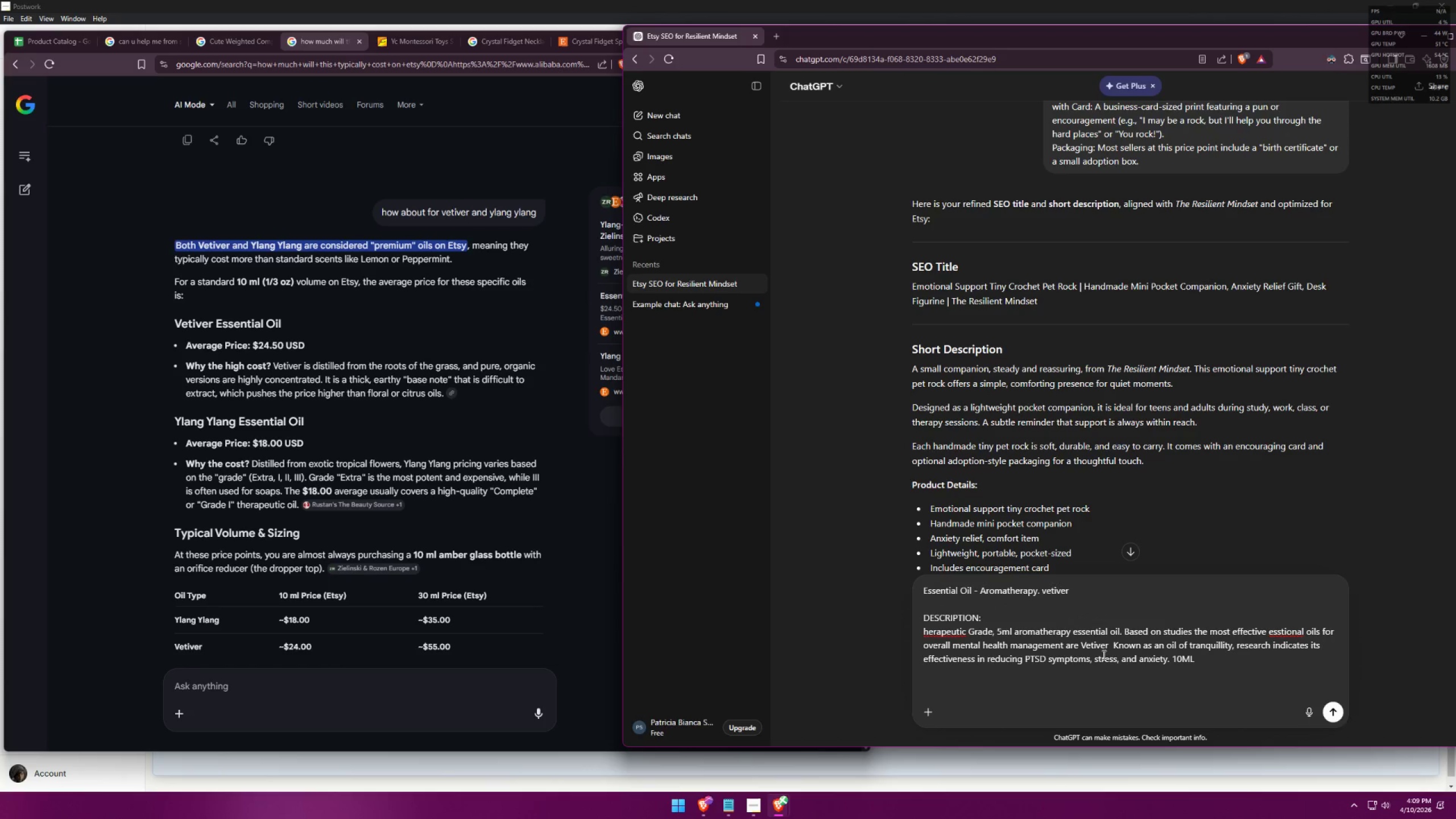 
key(Space)
 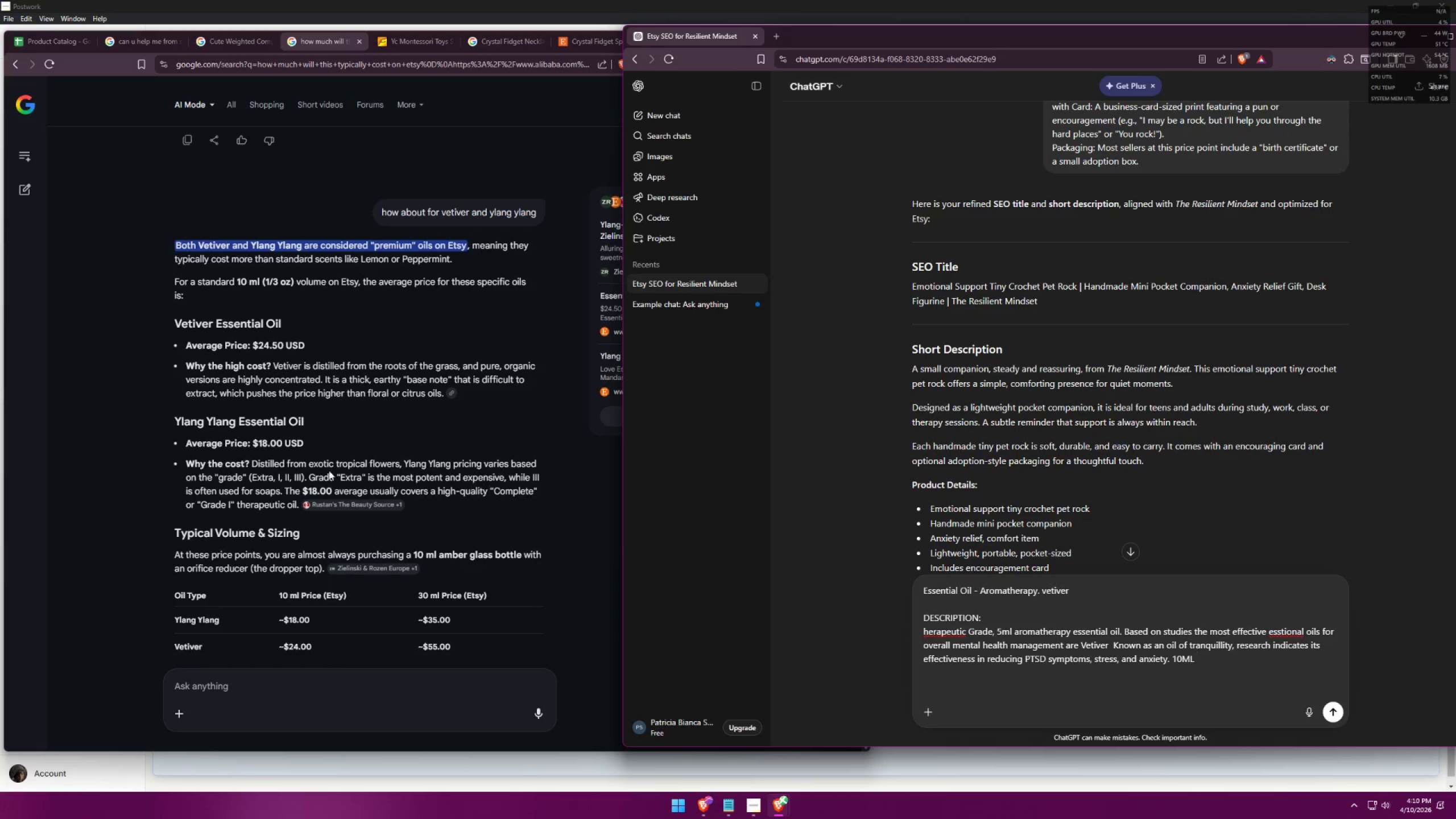 
left_click([47, 38])
 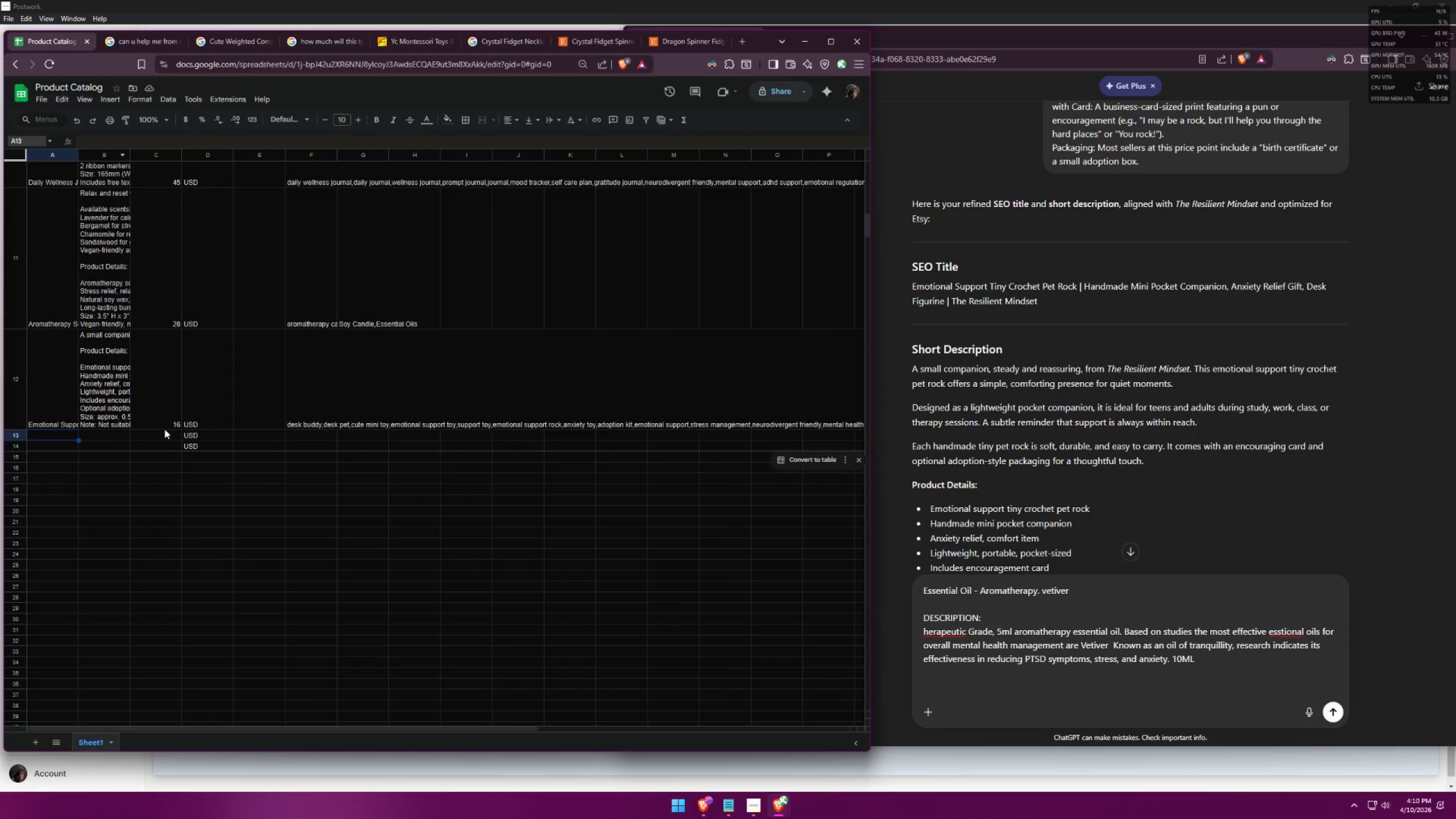 
double_click([167, 435])
 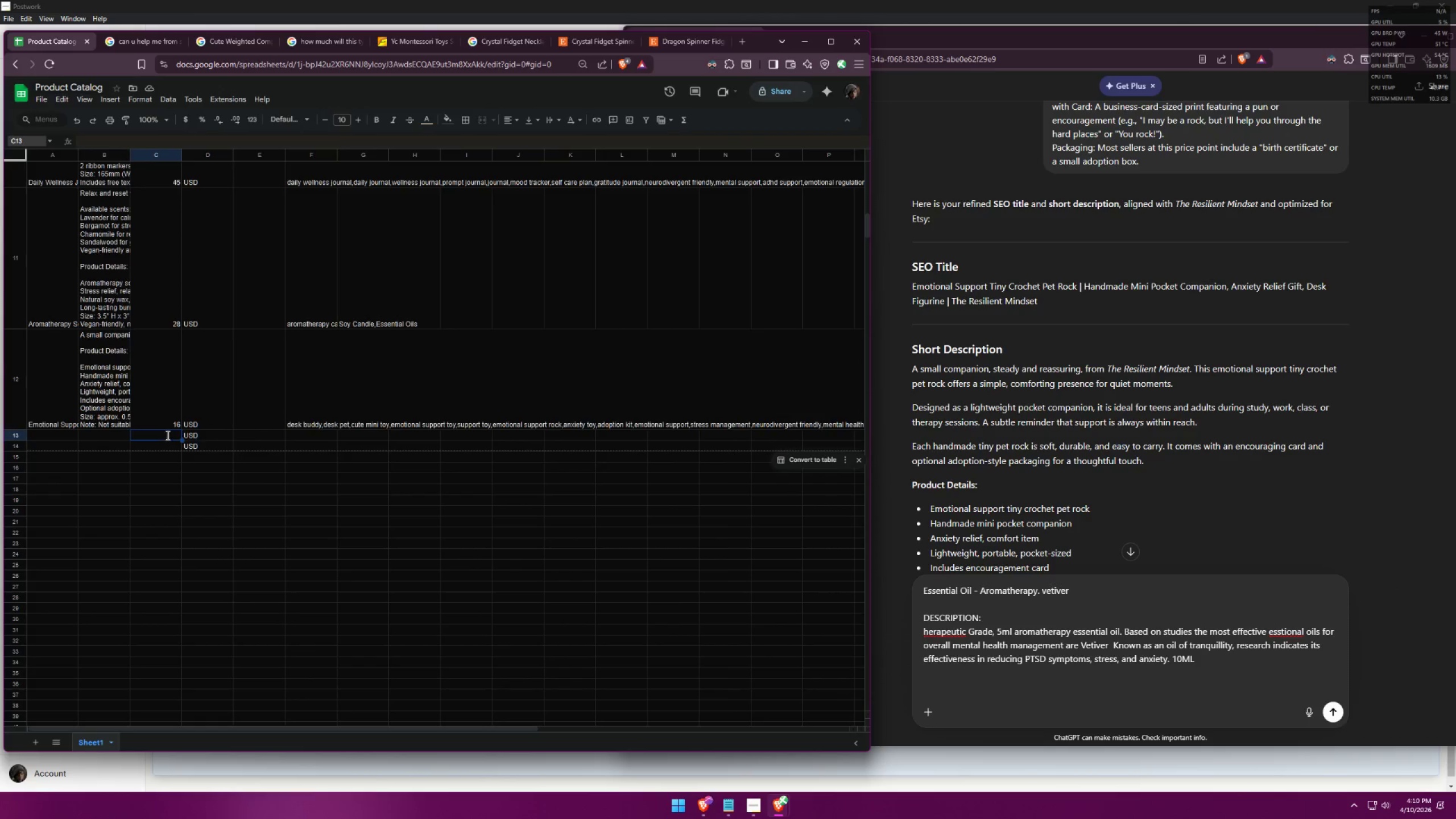 
type(25)
key(Backspace)
type(4)
 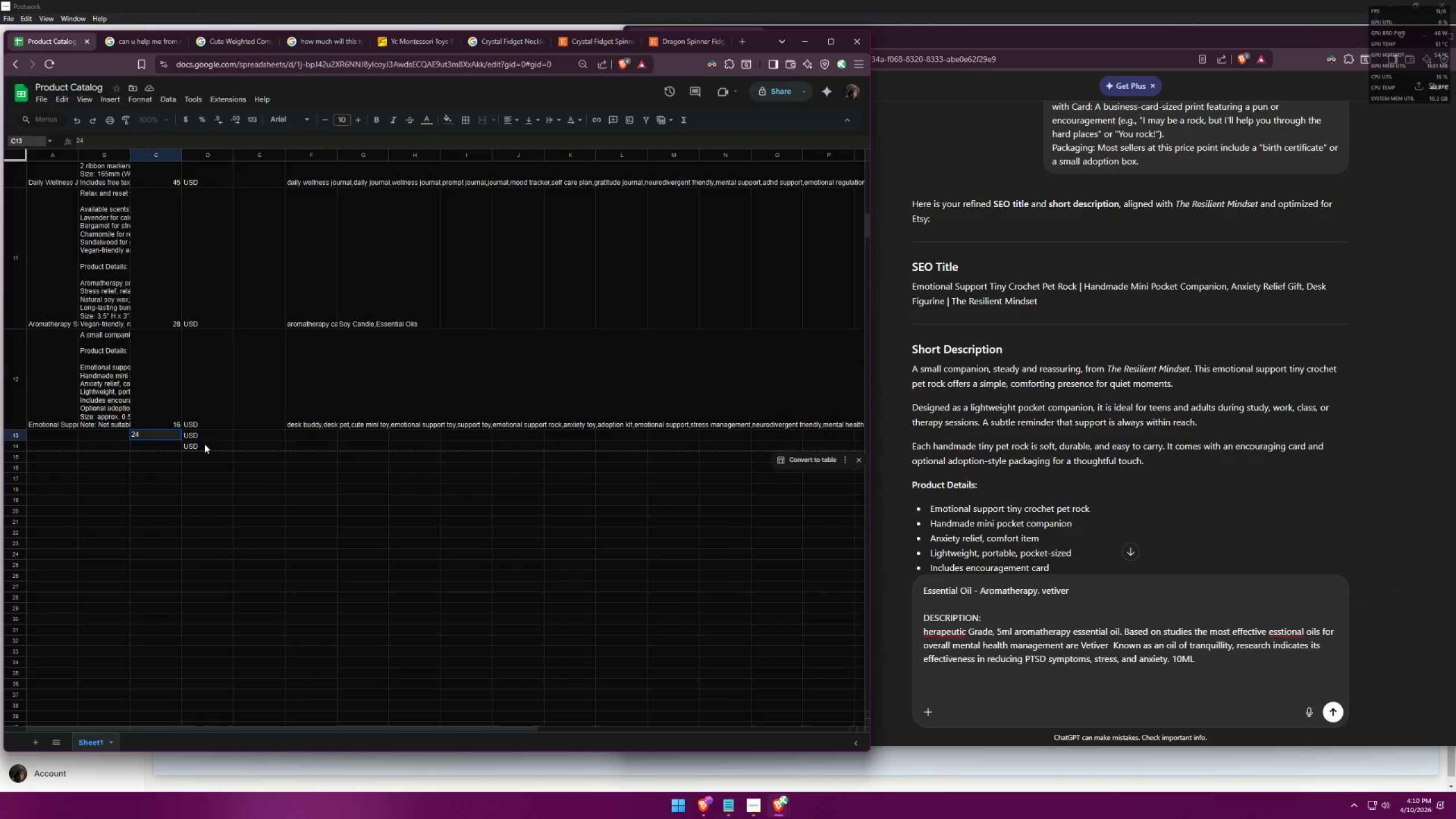 
left_click([213, 457])
 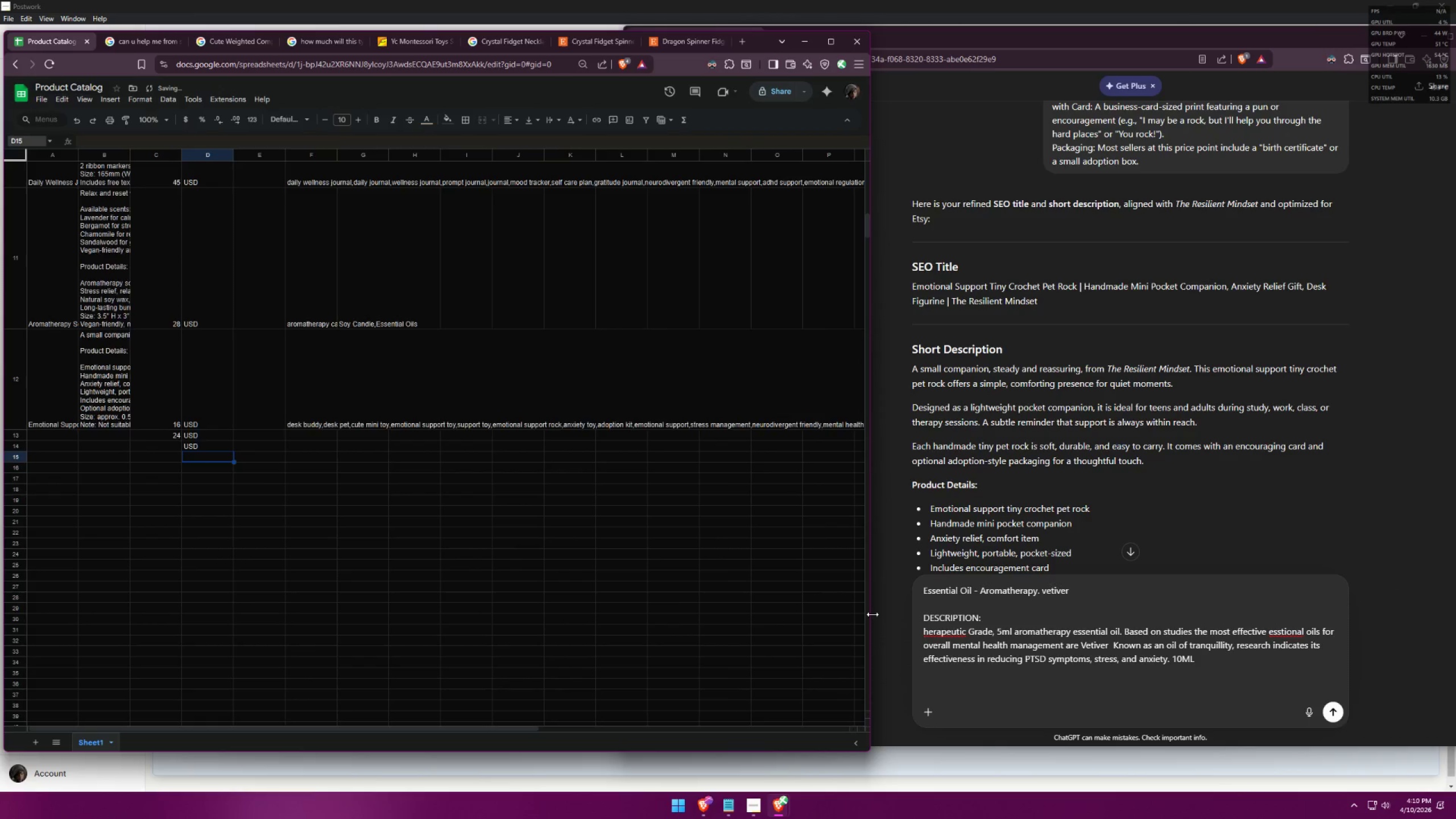 
left_click([1081, 642])
 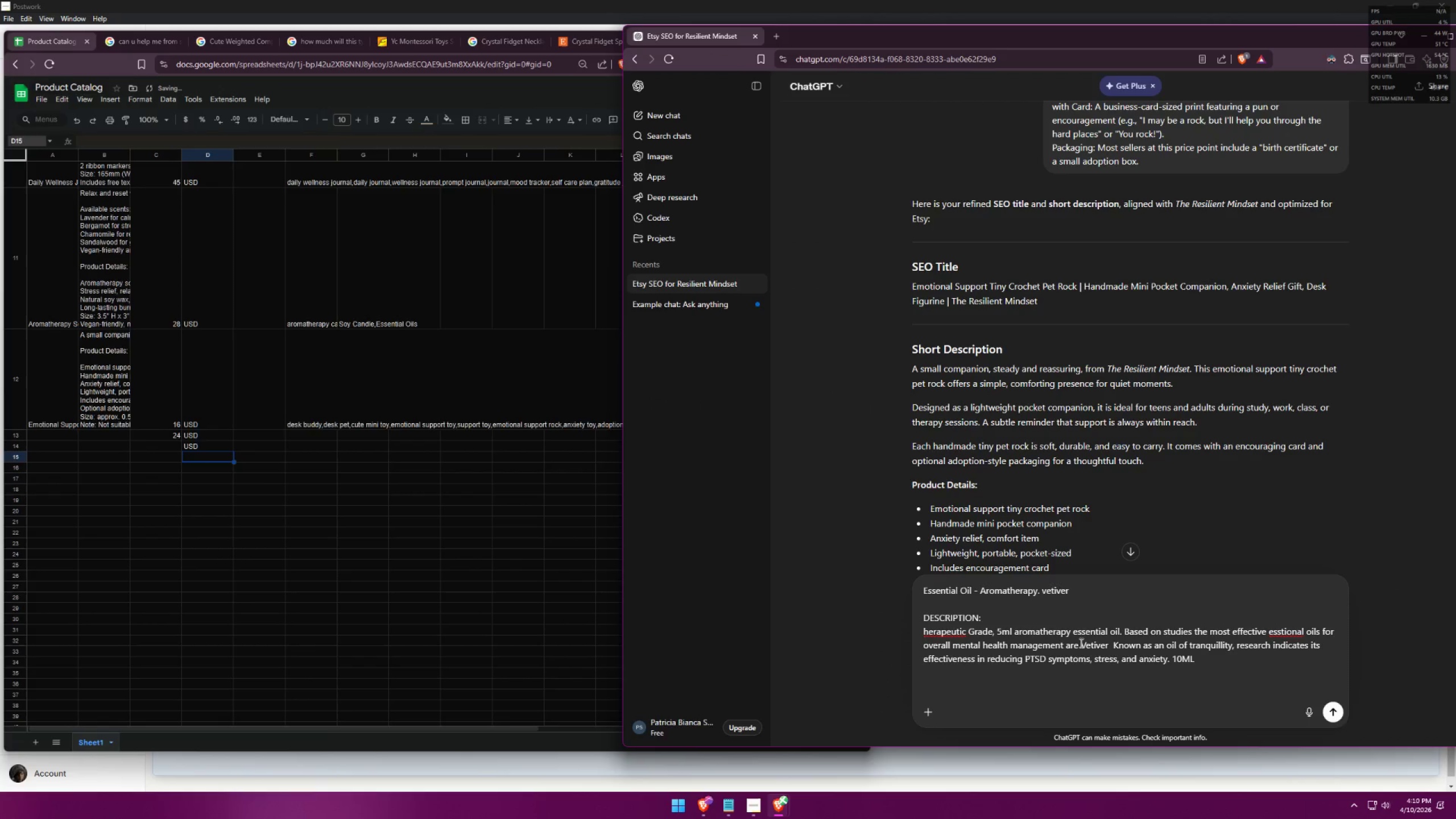 
key(Enter)
 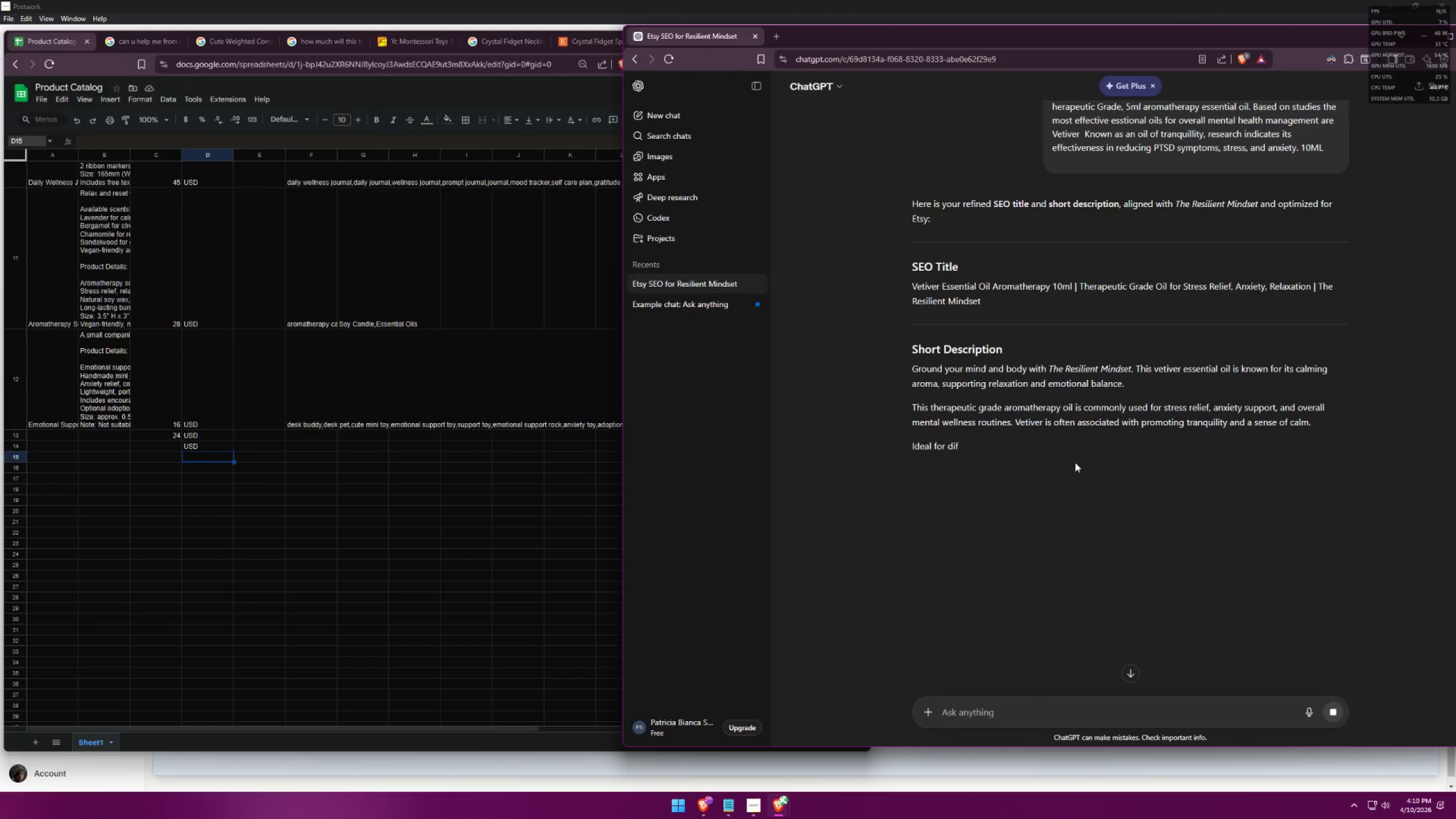 
left_click_drag(start_coordinate=[912, 286], to_coordinate=[985, 303])
 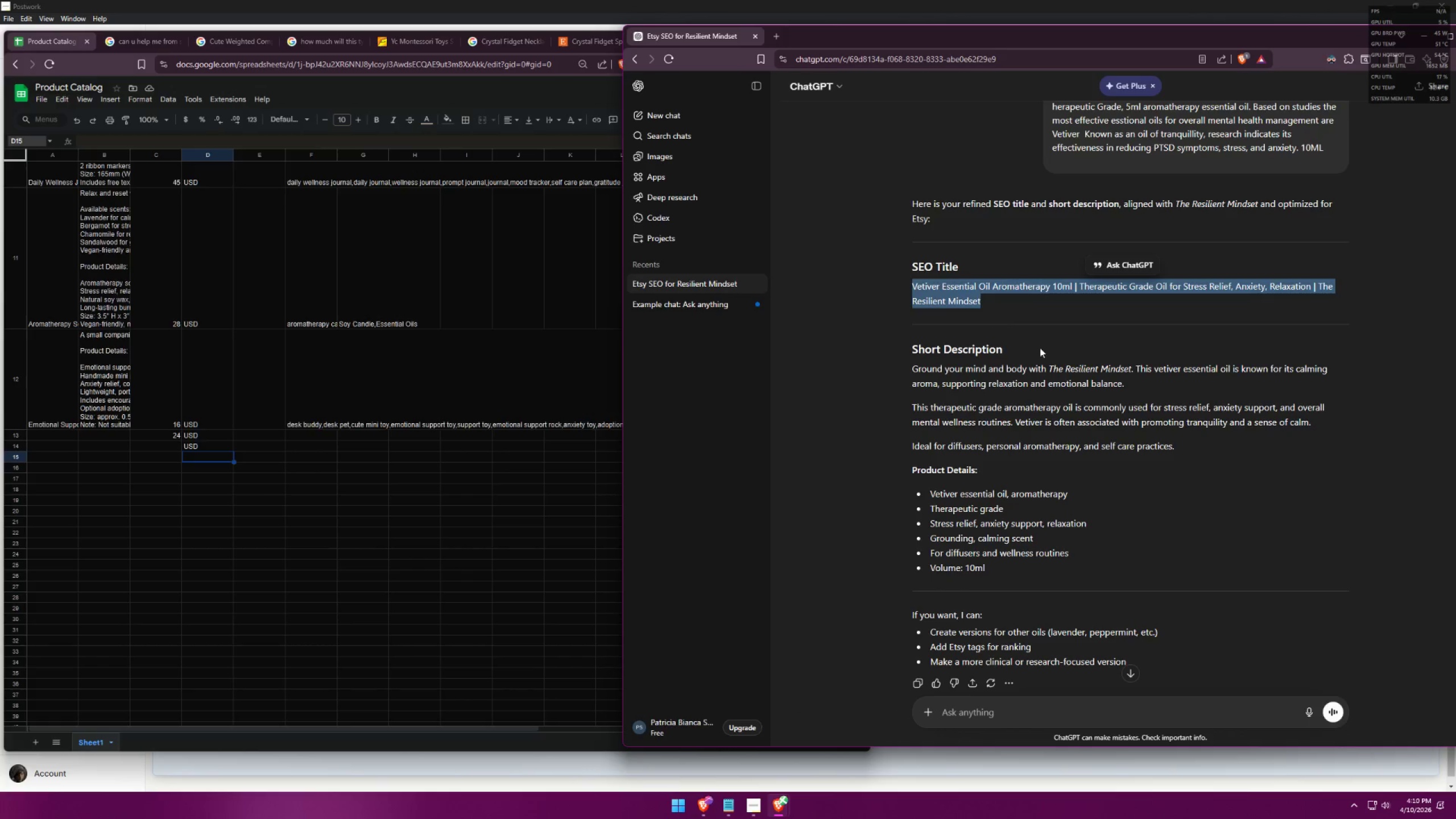 
key(Control+C)
 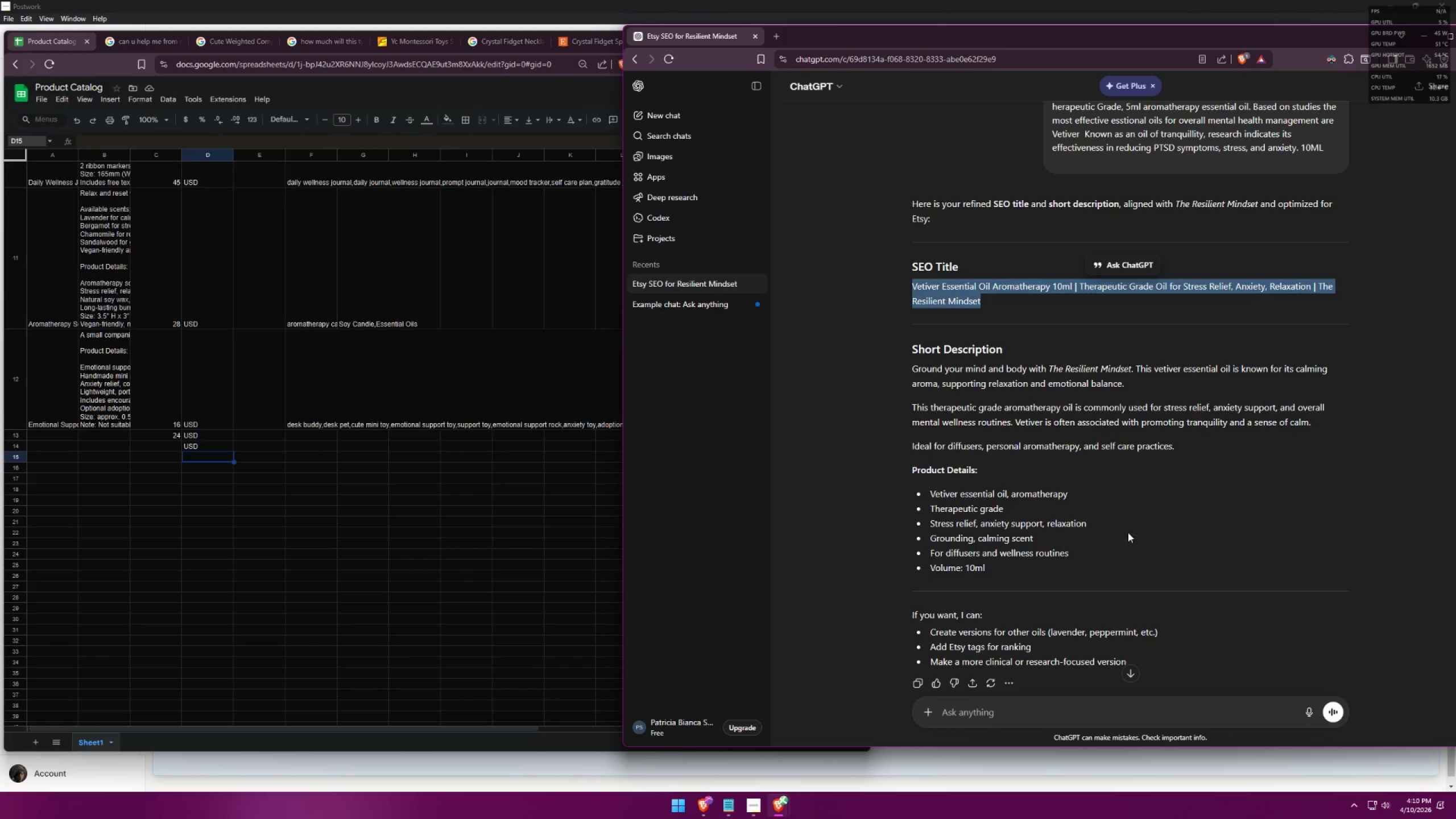 
key(Control+C)
 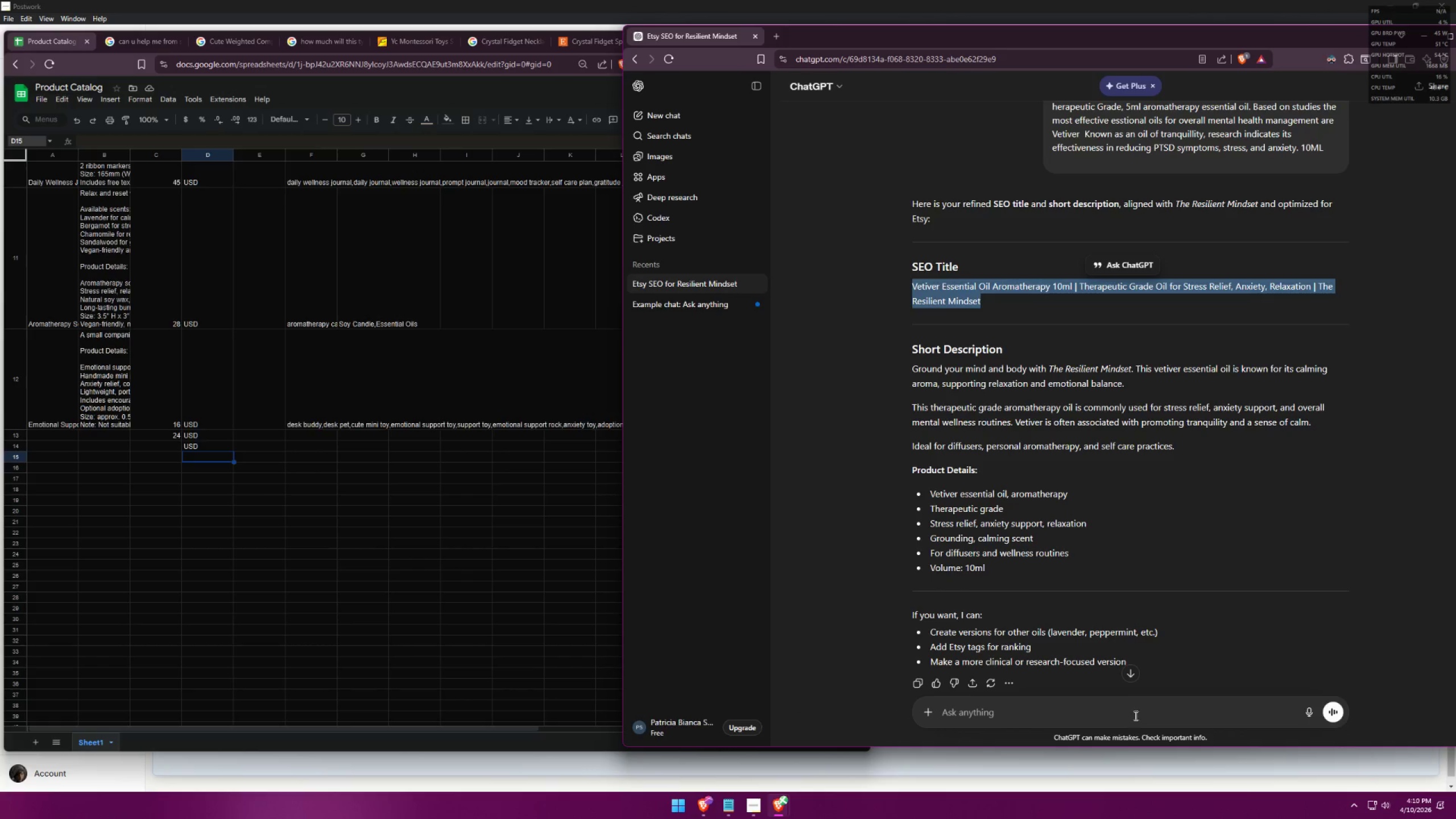 
left_click([1094, 710])
 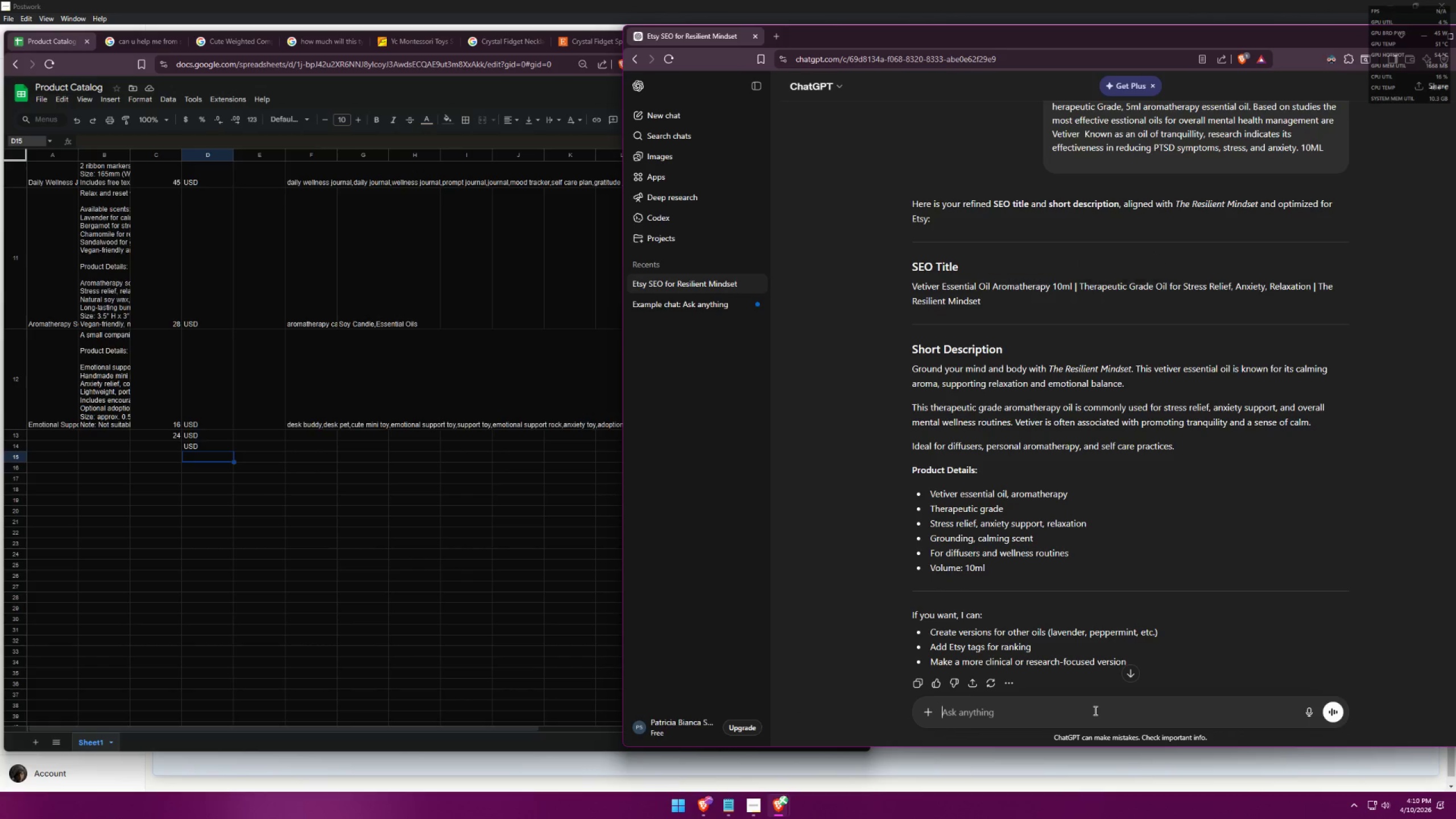 
key(Control+ControlLeft)
 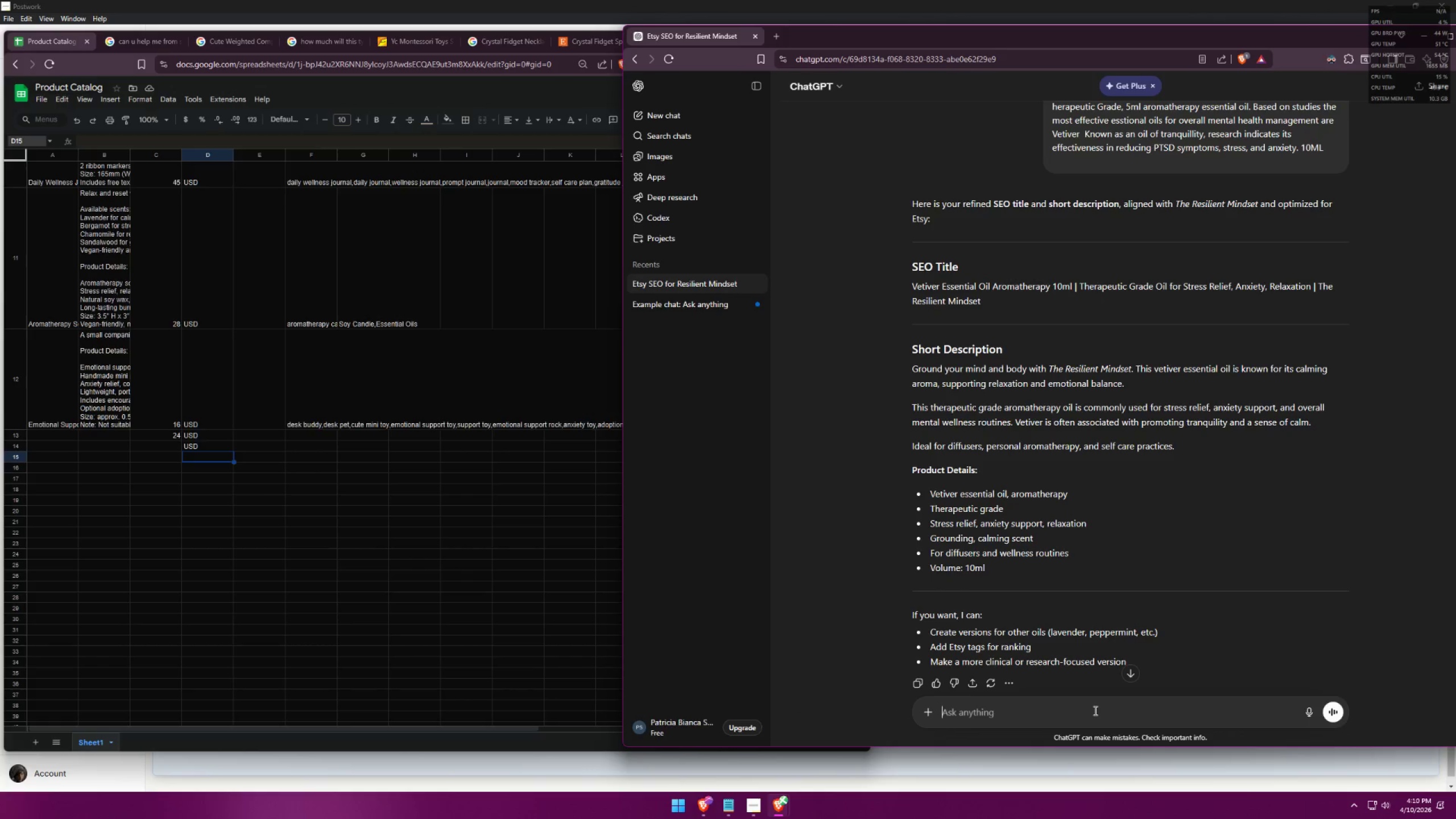 
key(Control+V)
 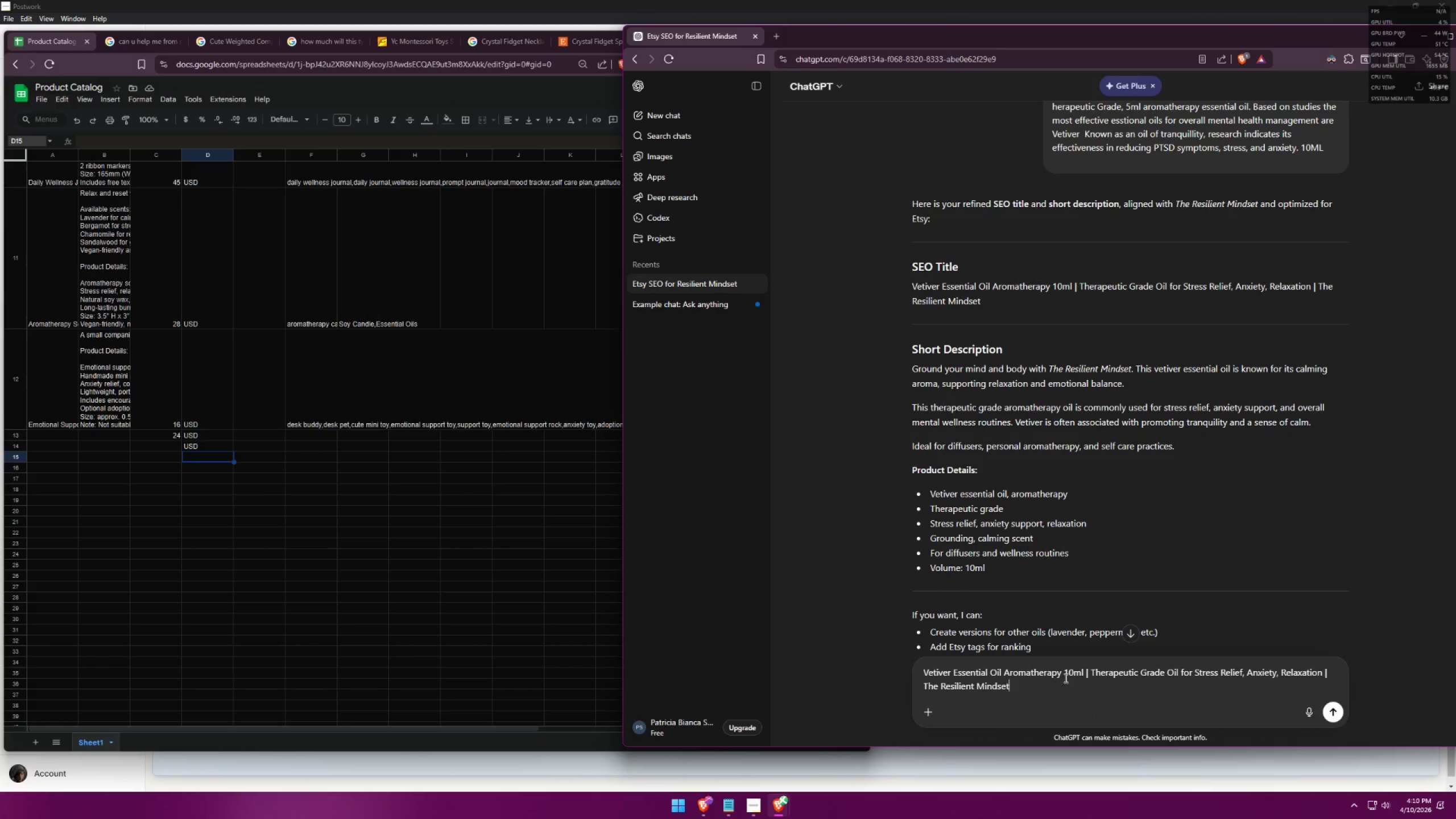 
left_click([1089, 671])
 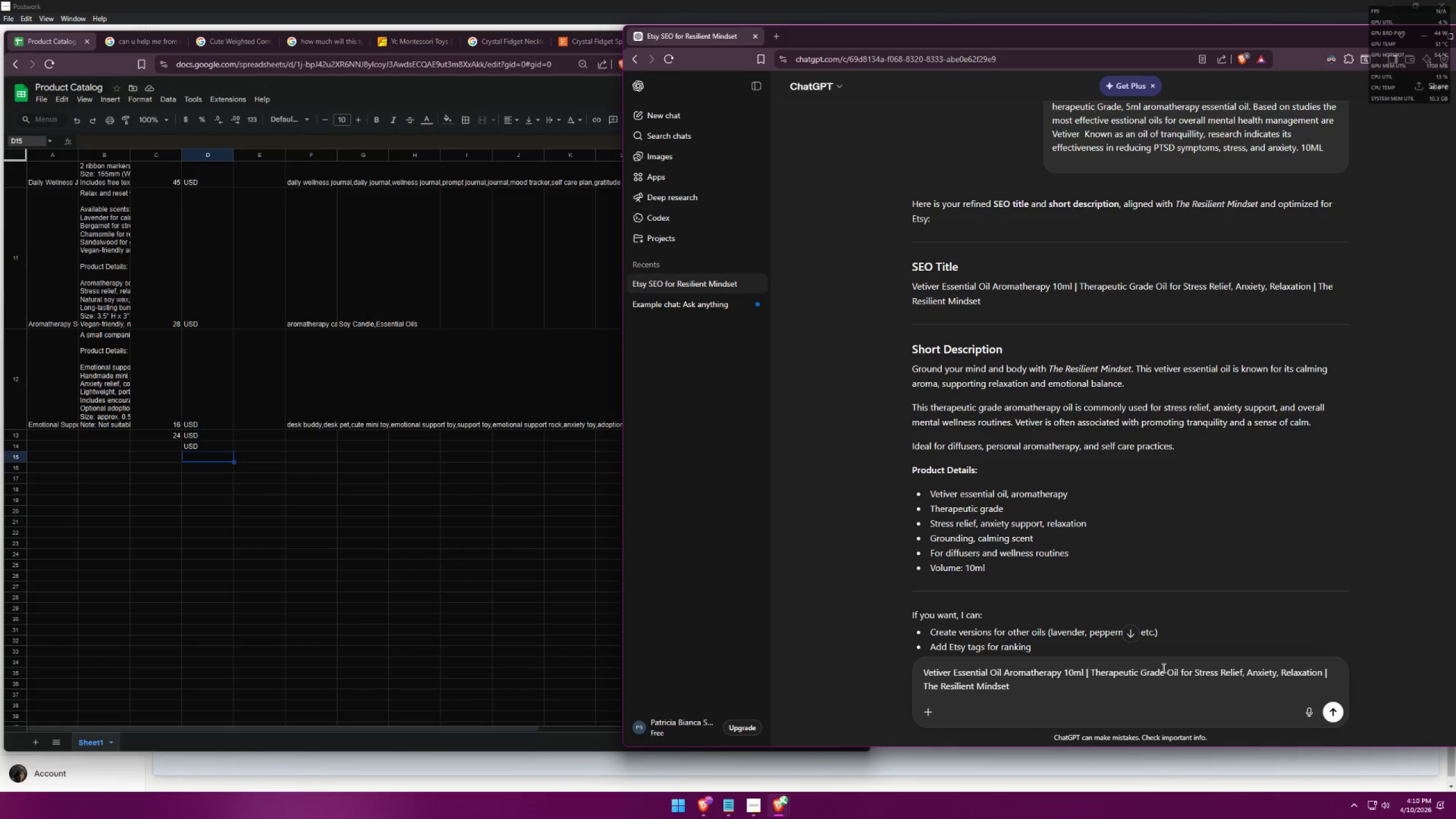 
key(Backspace)
 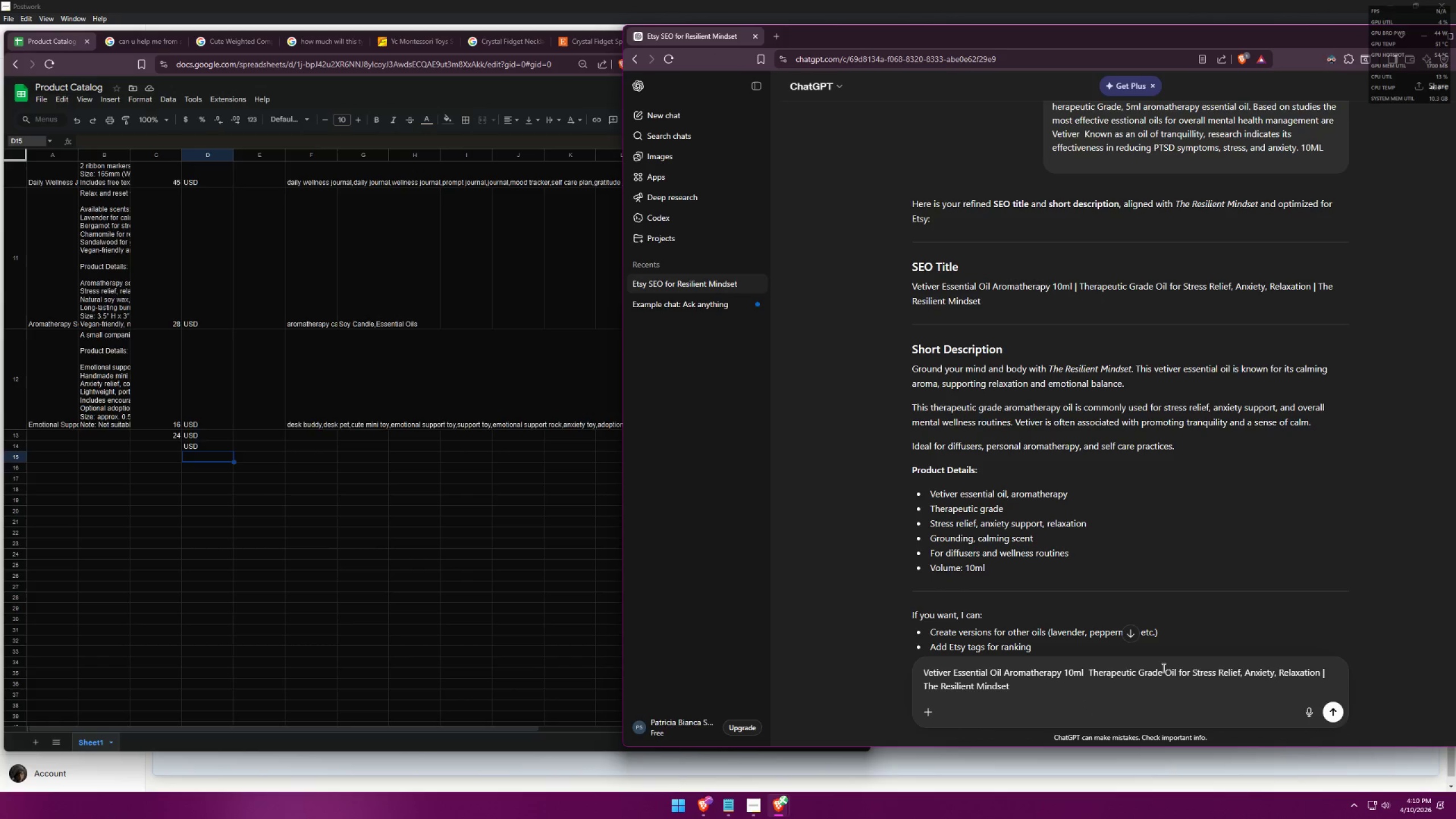 
key(Backspace)
 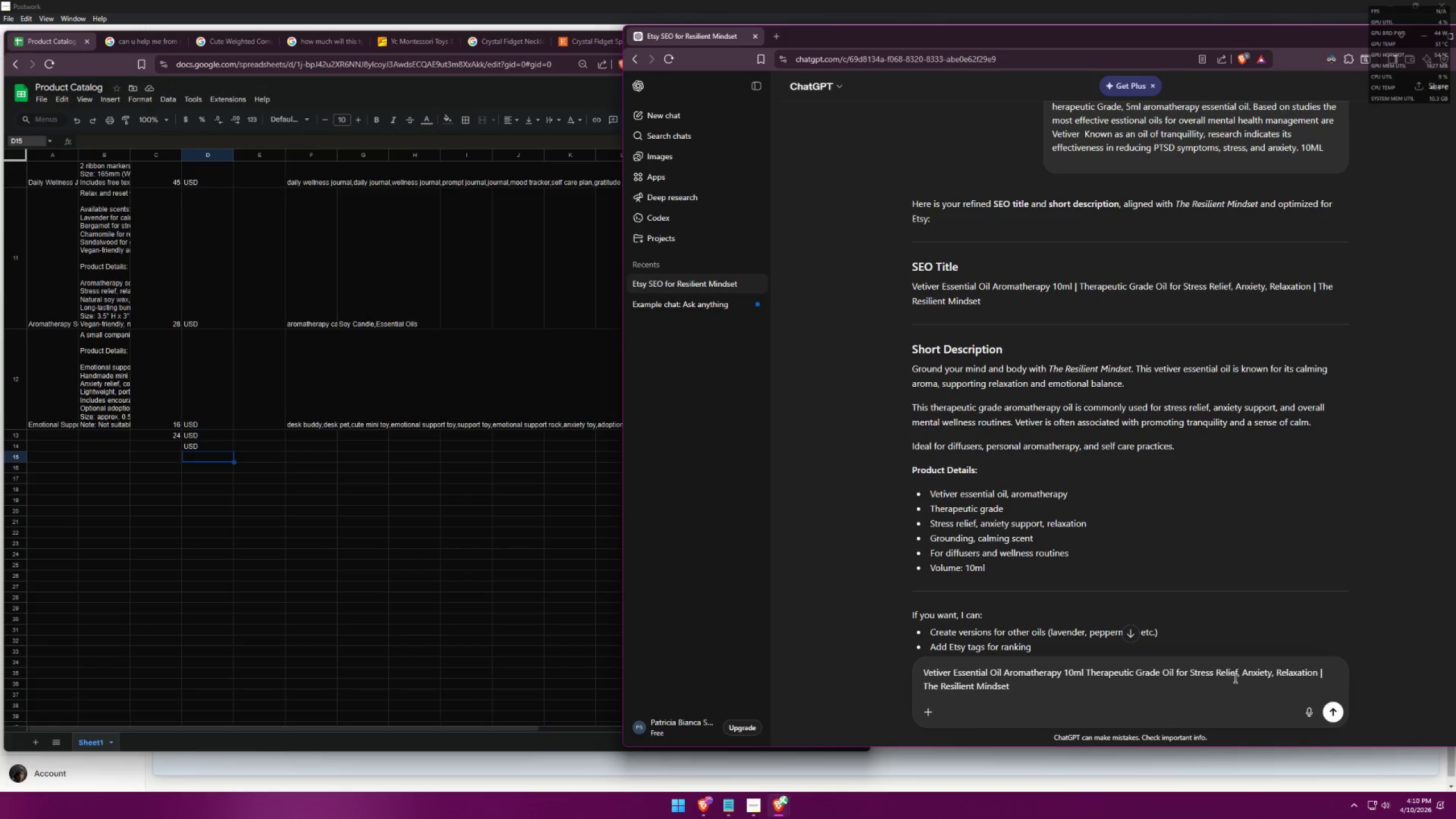 
left_click([1239, 673])
 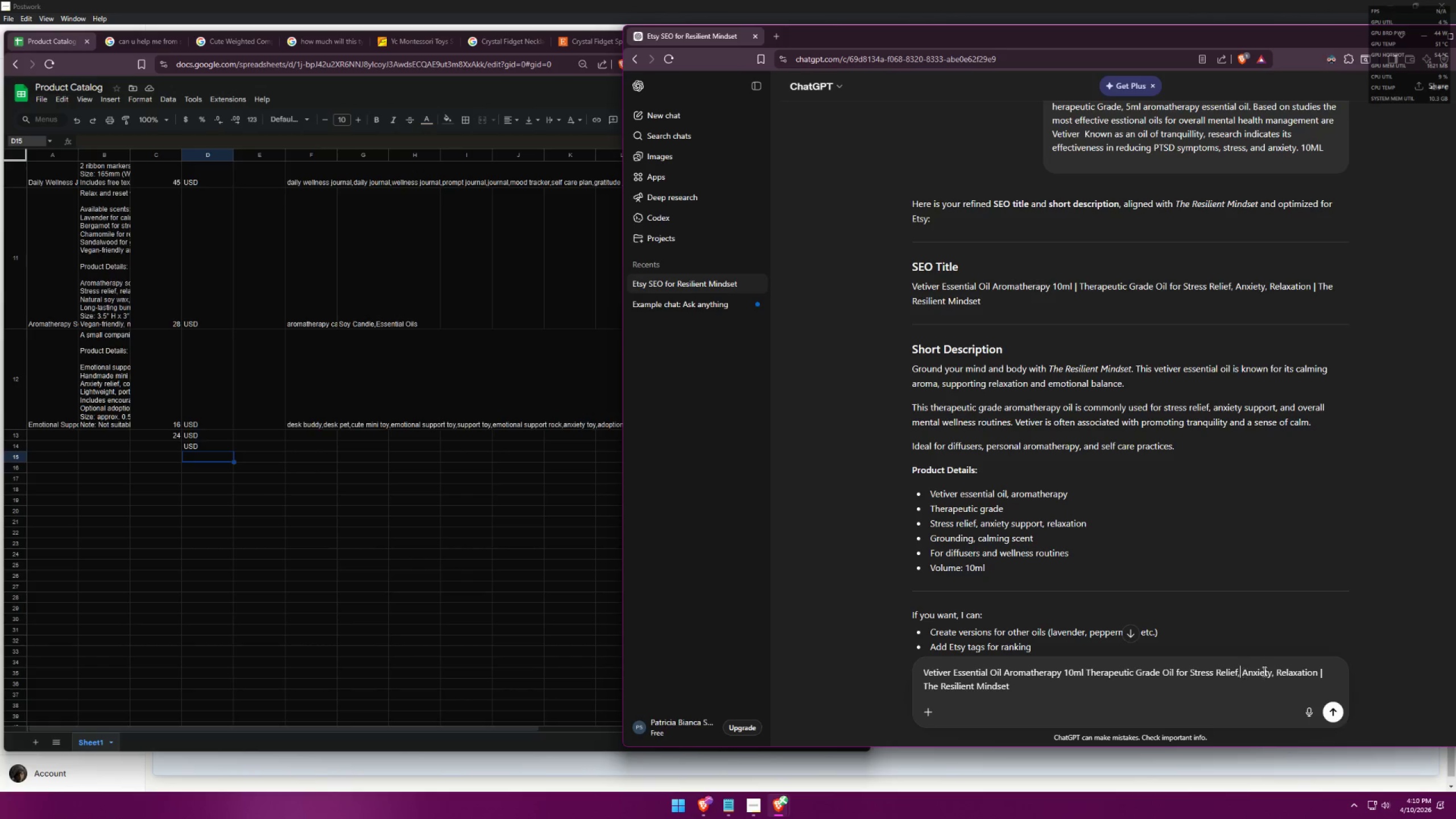 
key(Backspace)
 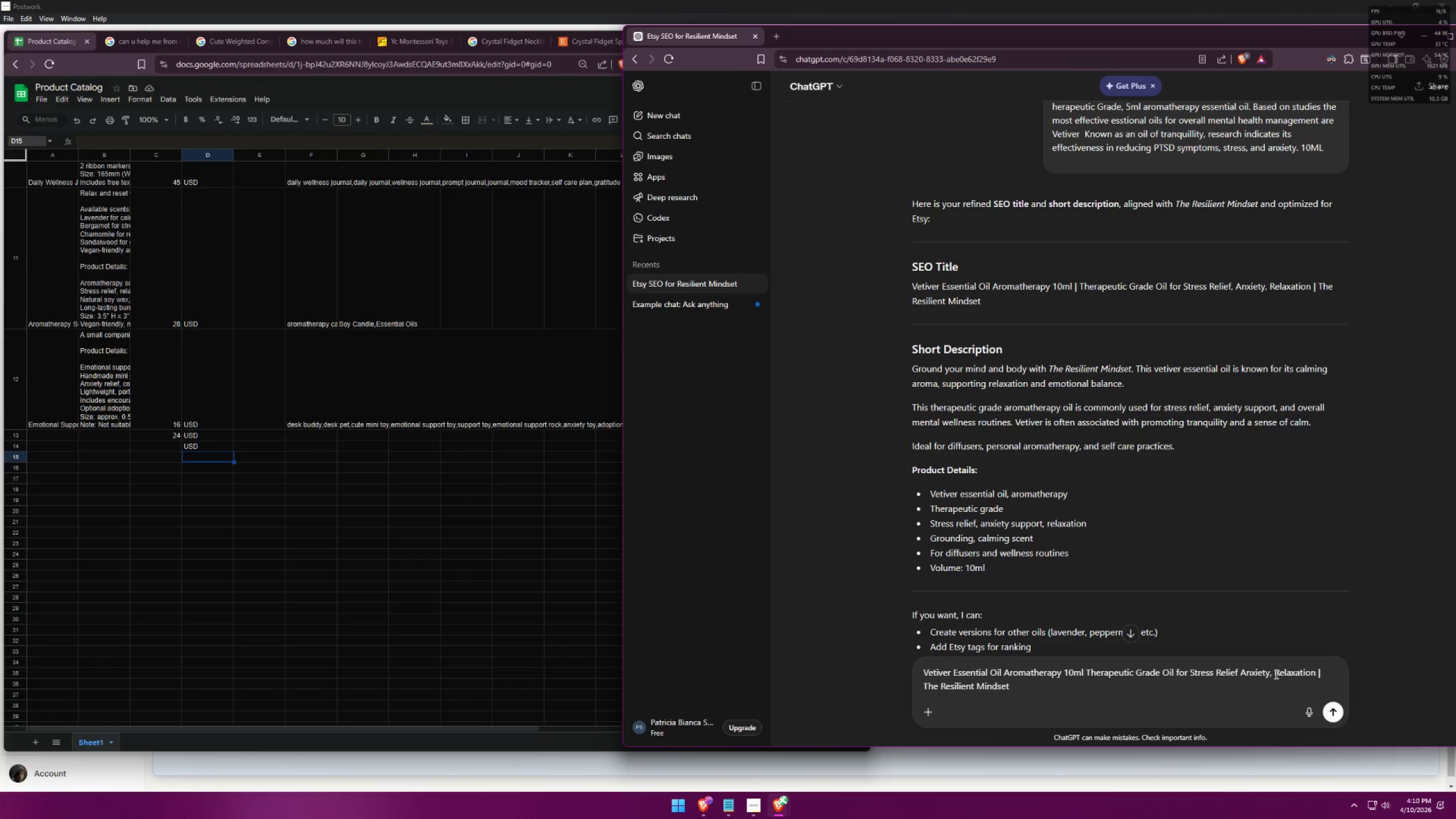 
left_click([1273, 675])
 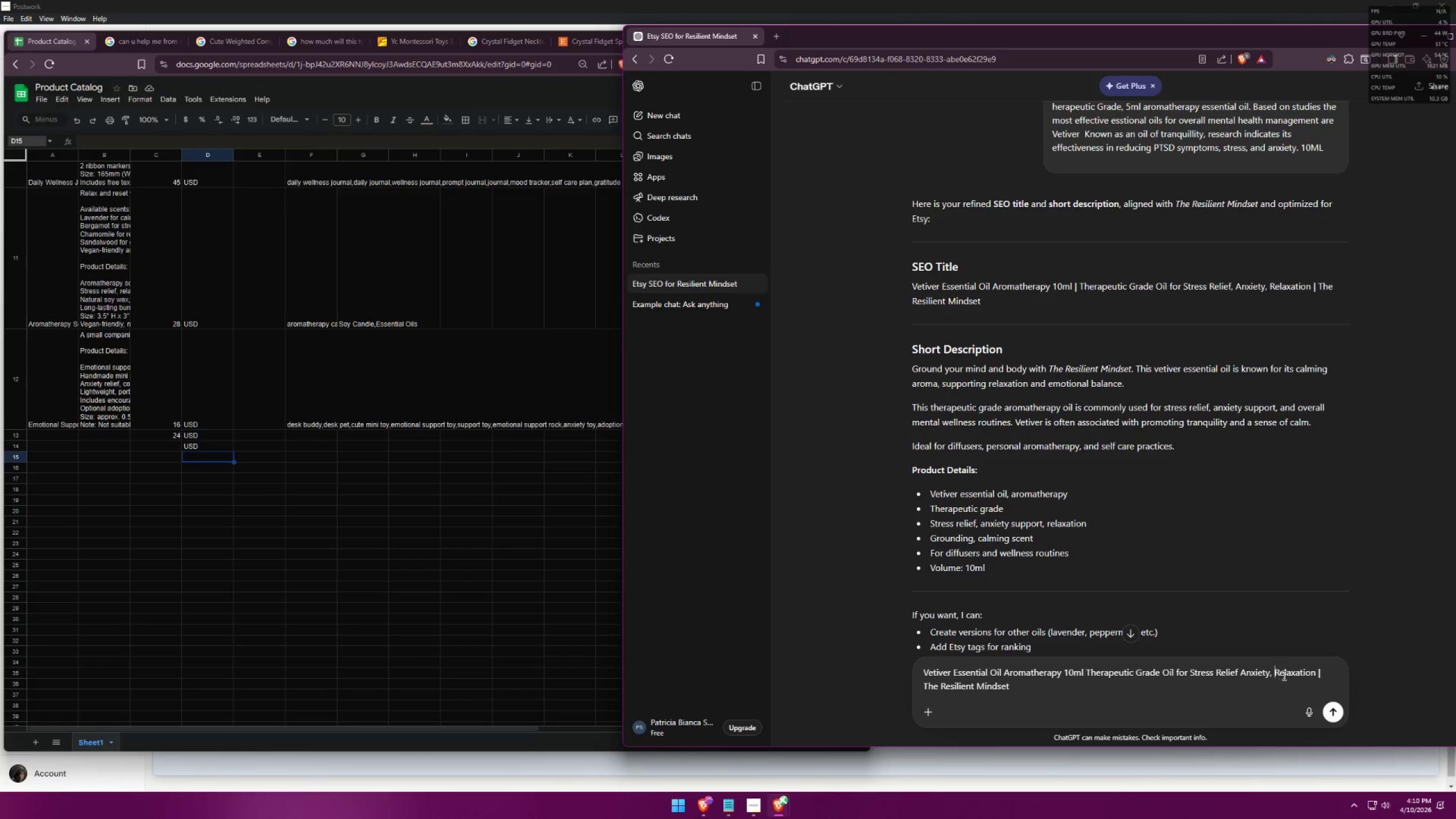 
key(Backspace)
 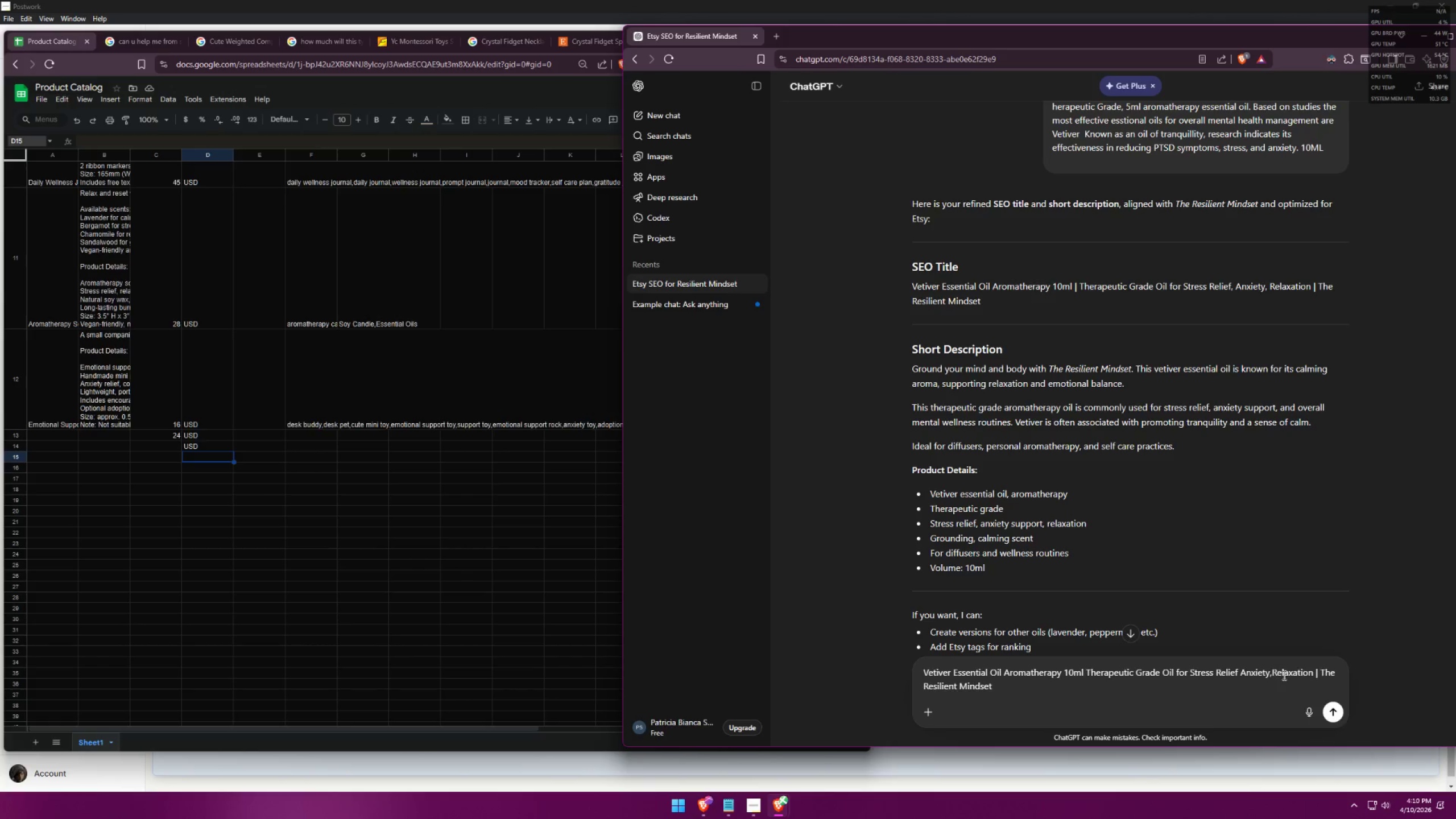 
key(Backspace)
 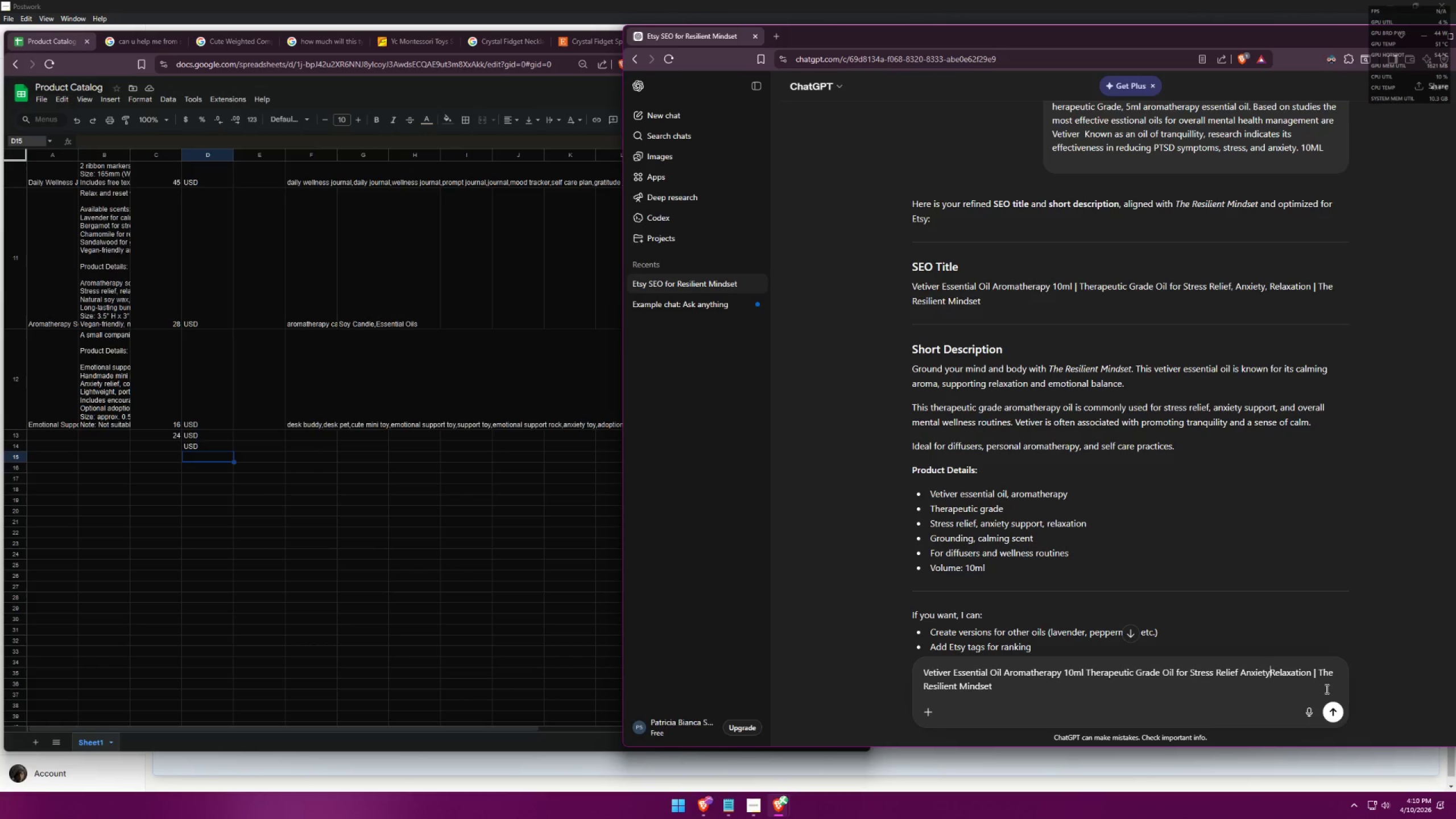 
key(Space)
 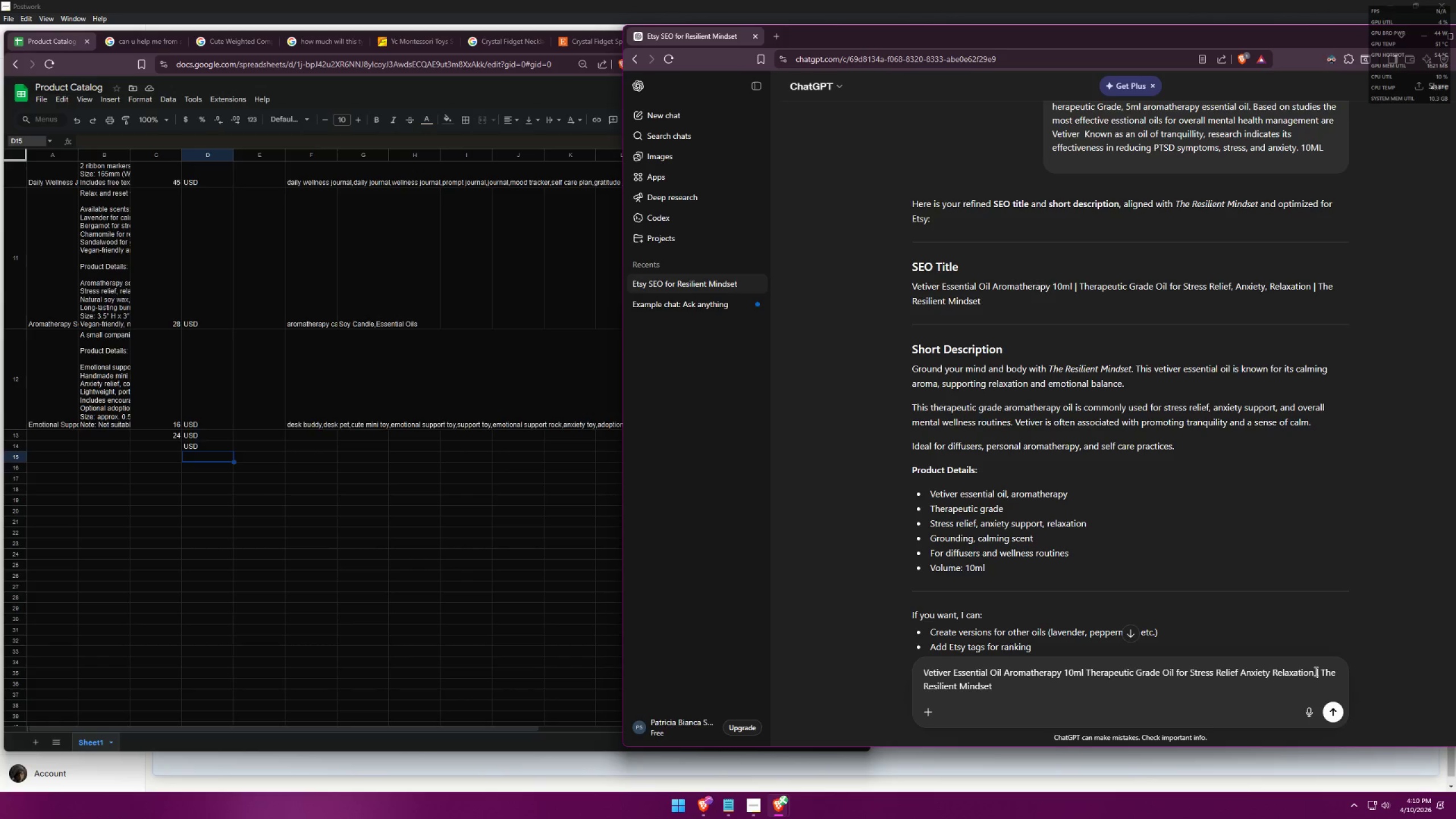 
left_click_drag(start_coordinate=[1314, 672], to_coordinate=[1321, 689])
 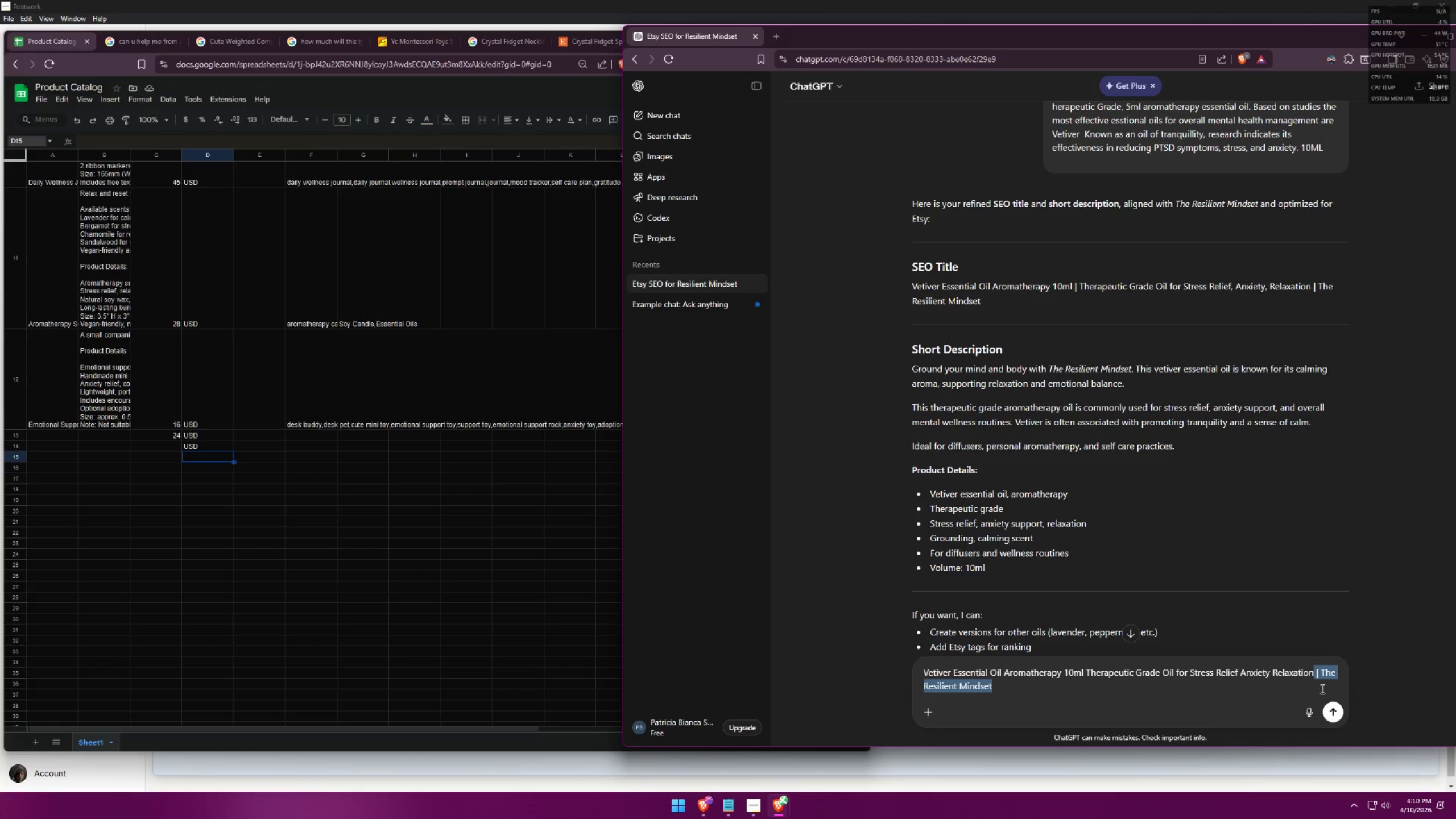 
key(Backspace)
 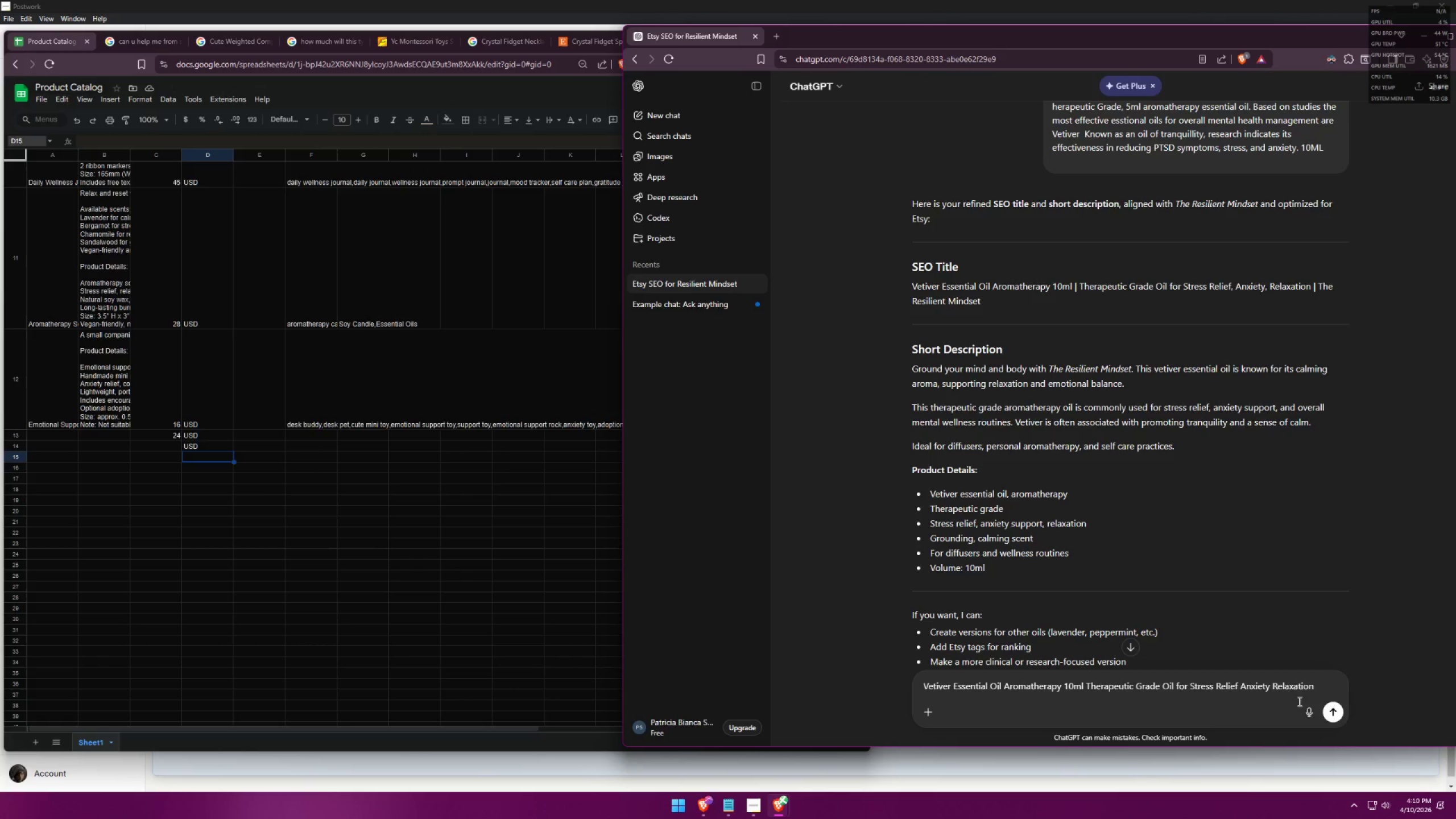 
left_click_drag(start_coordinate=[1325, 682], to_coordinate=[847, 669])
 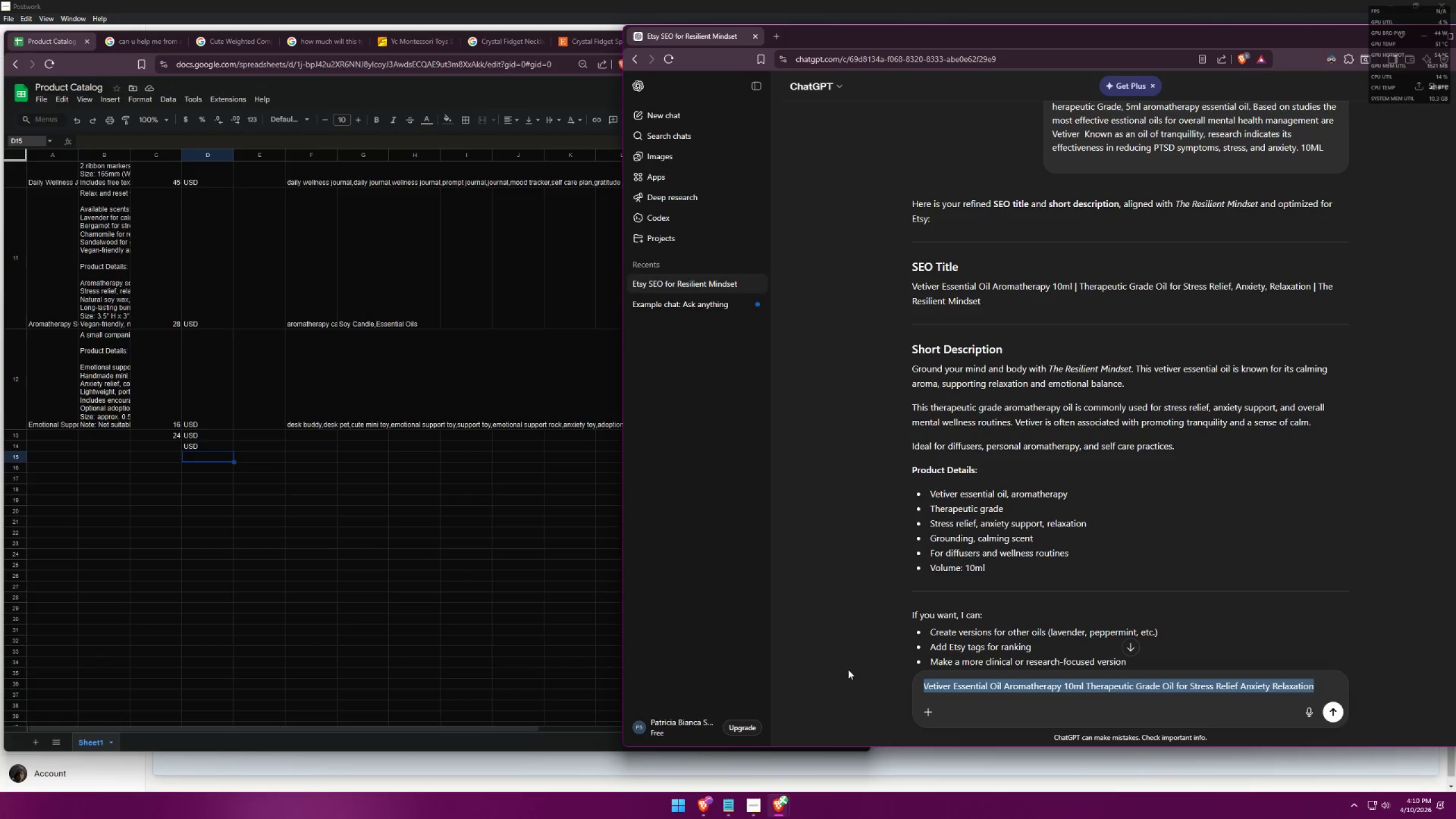 
key(Control+ControlLeft)
 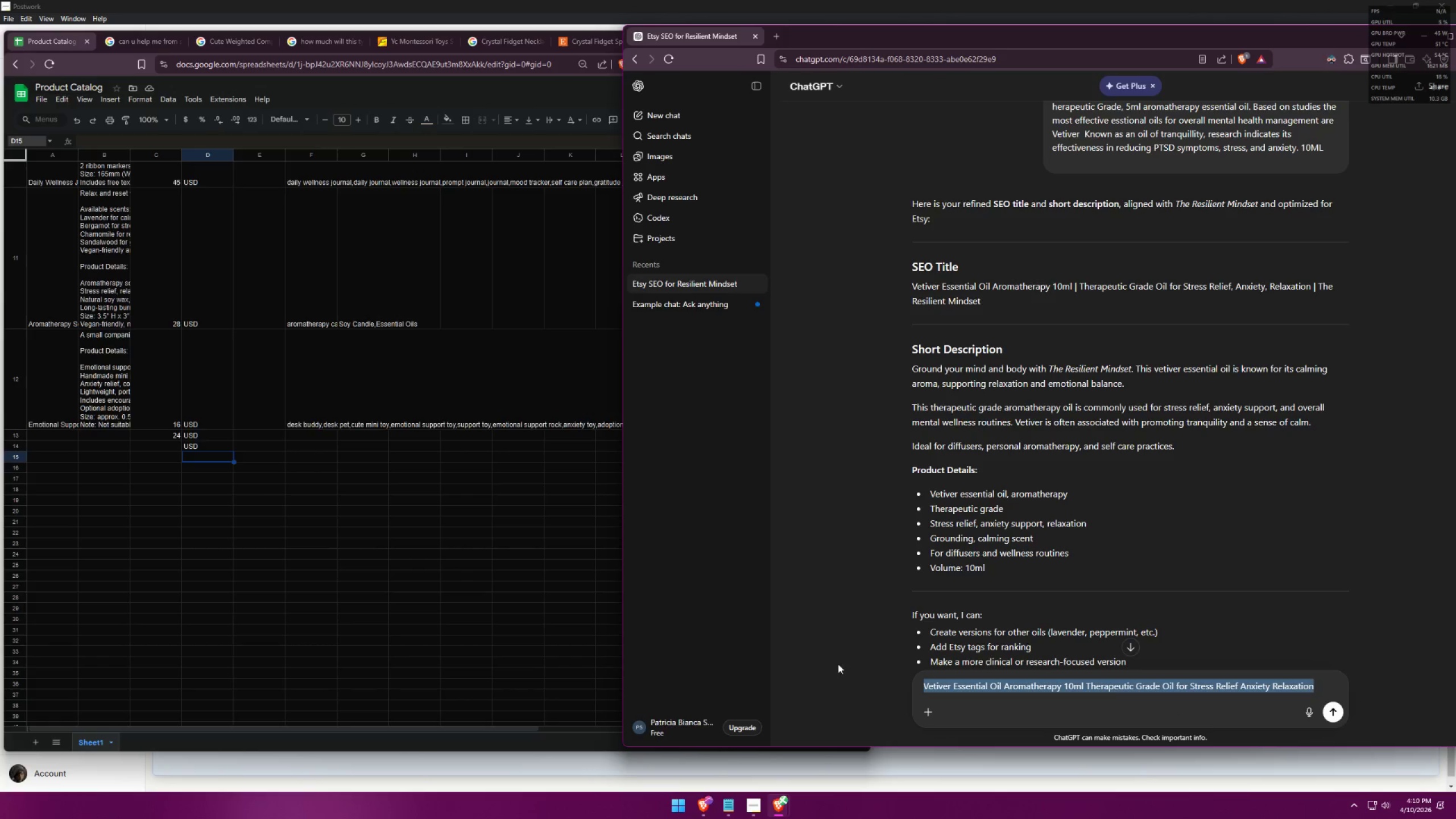 
key(Control+C)
 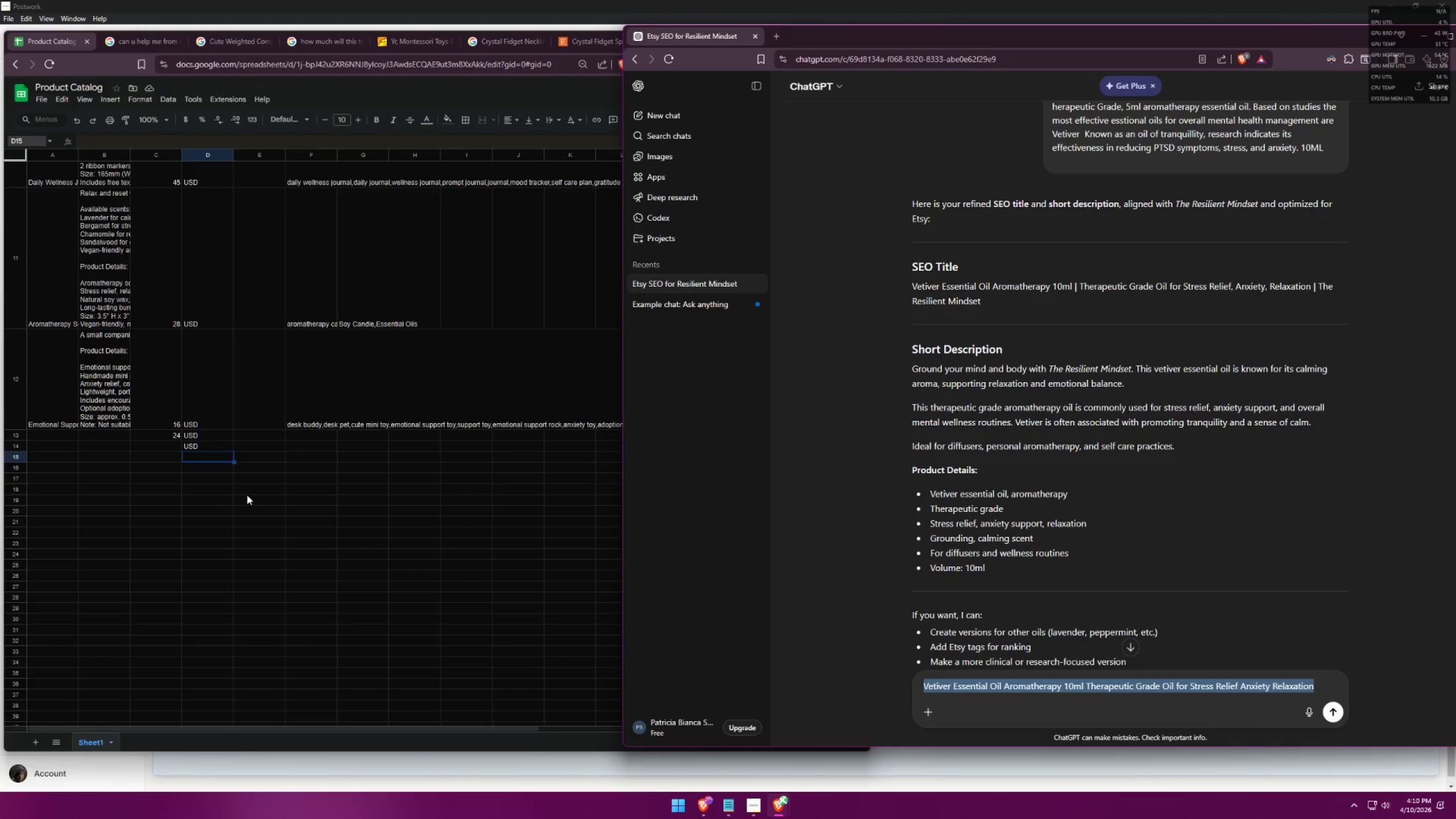 
double_click([53, 437])
 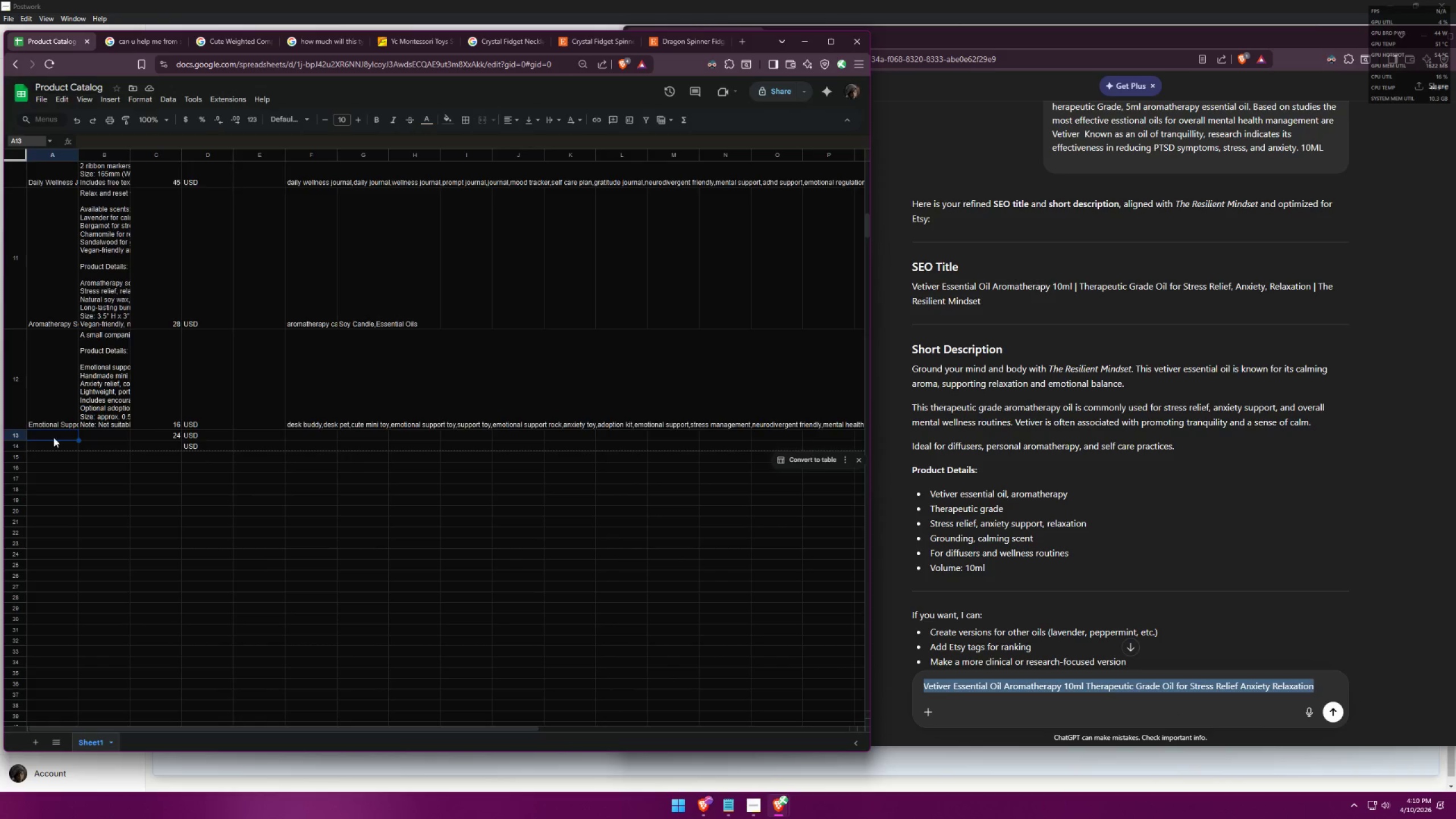 
key(Control+ControlLeft)
 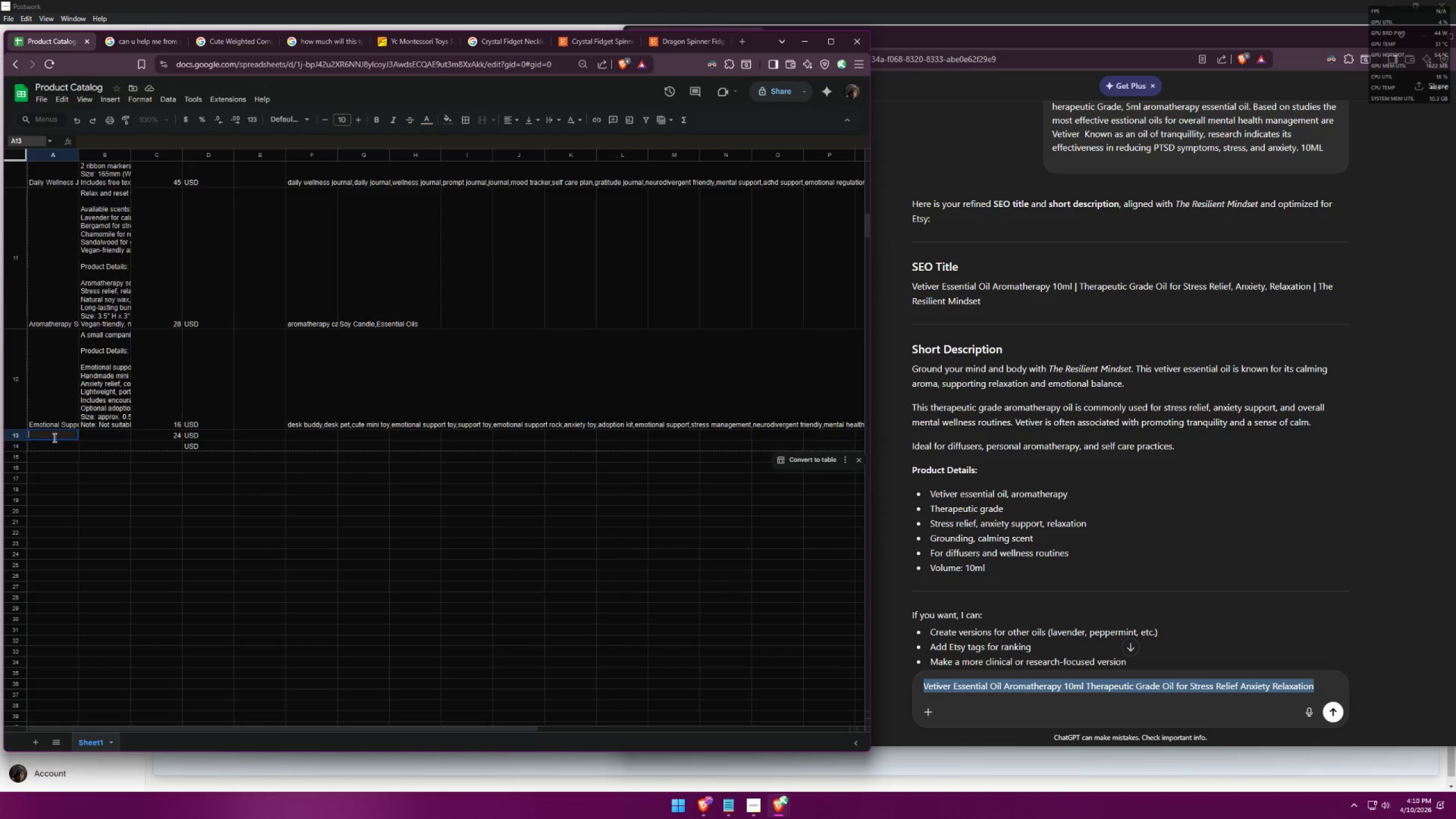 
key(Control+V)
 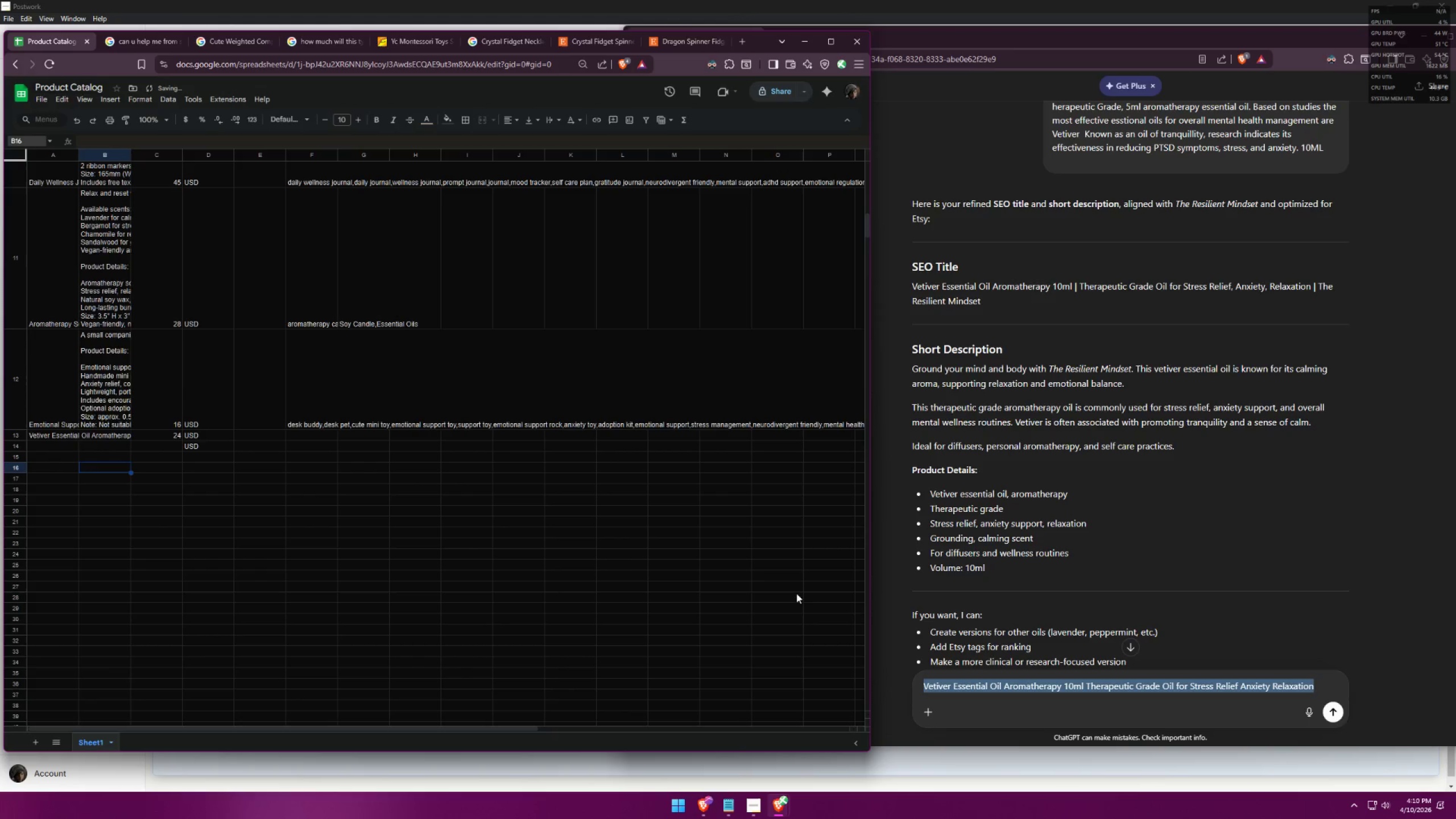 
scroll: coordinate [1010, 511], scroll_direction: down, amount: 1.0
 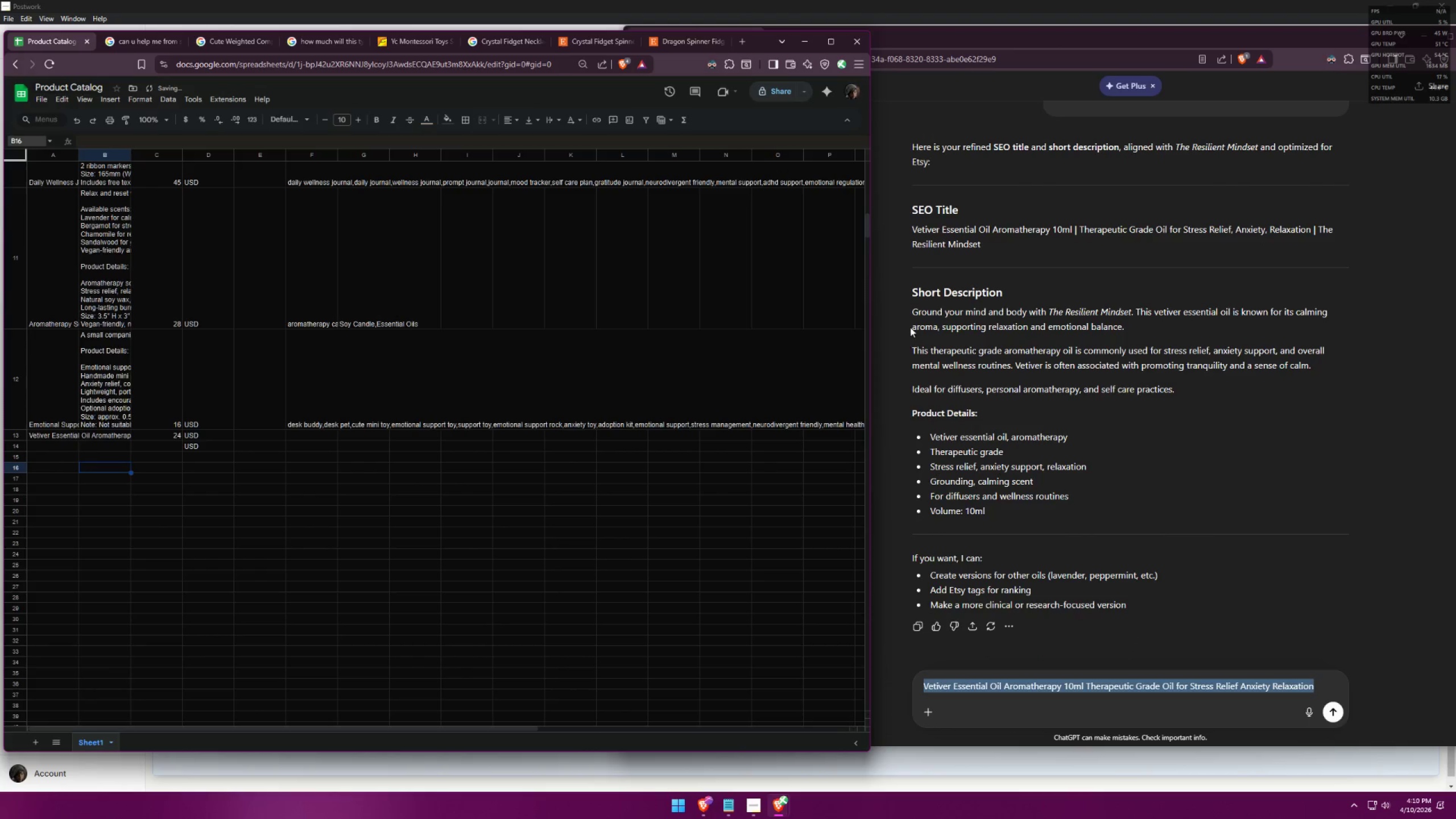 
left_click_drag(start_coordinate=[911, 315], to_coordinate=[1043, 518])
 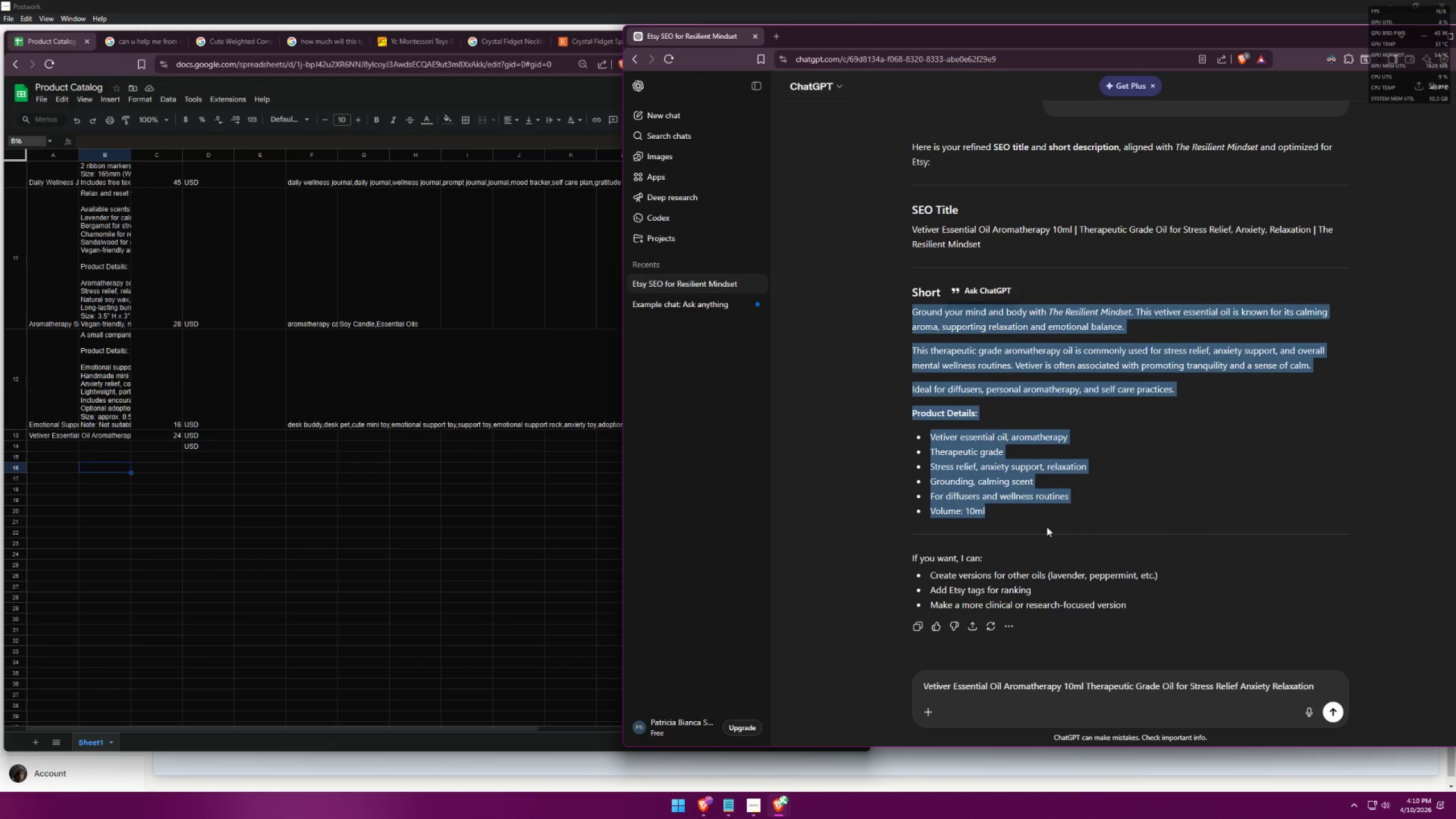 
key(Control+C)
 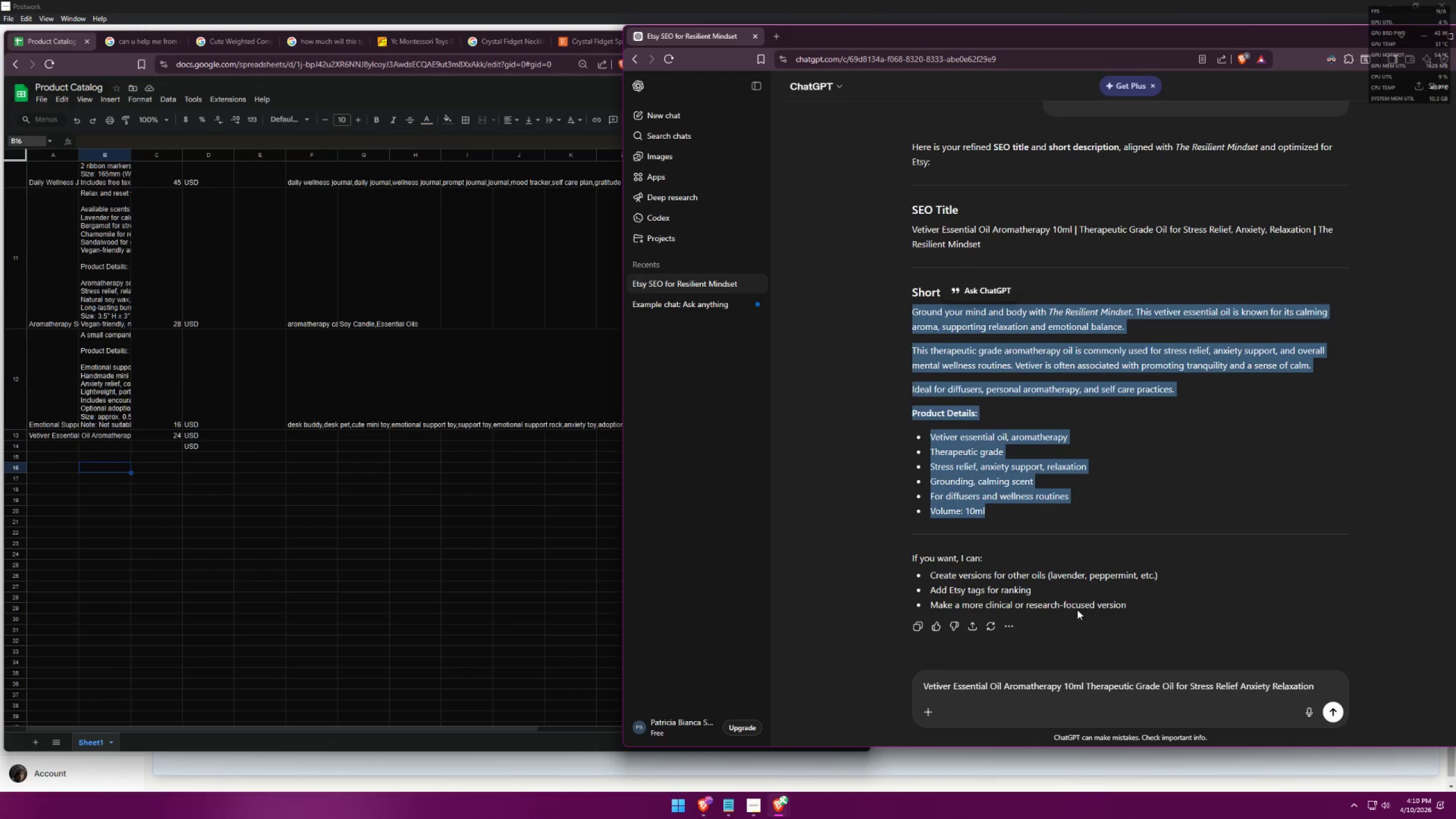 
key(Control+C)
 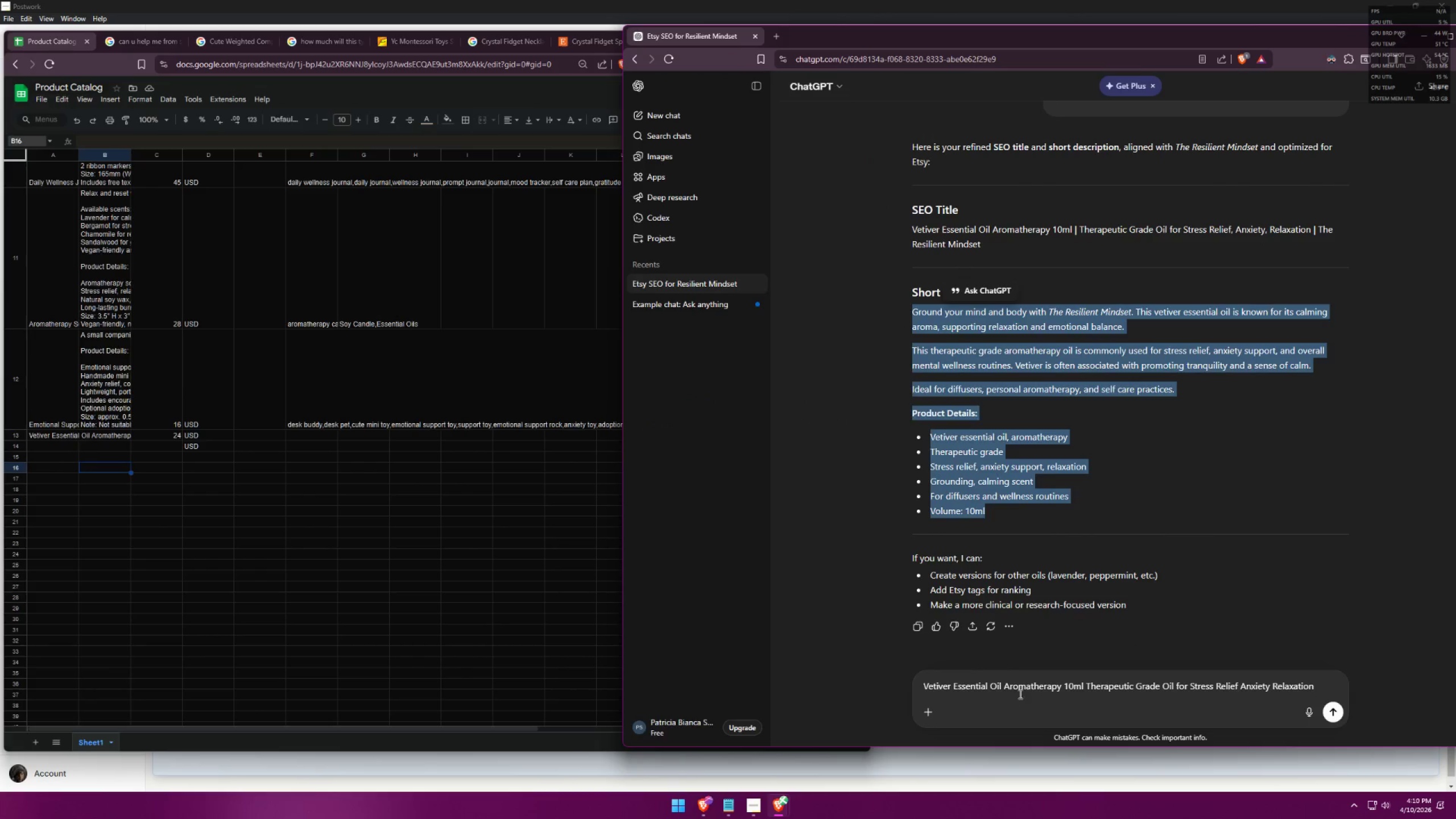 
key(Control+A)
 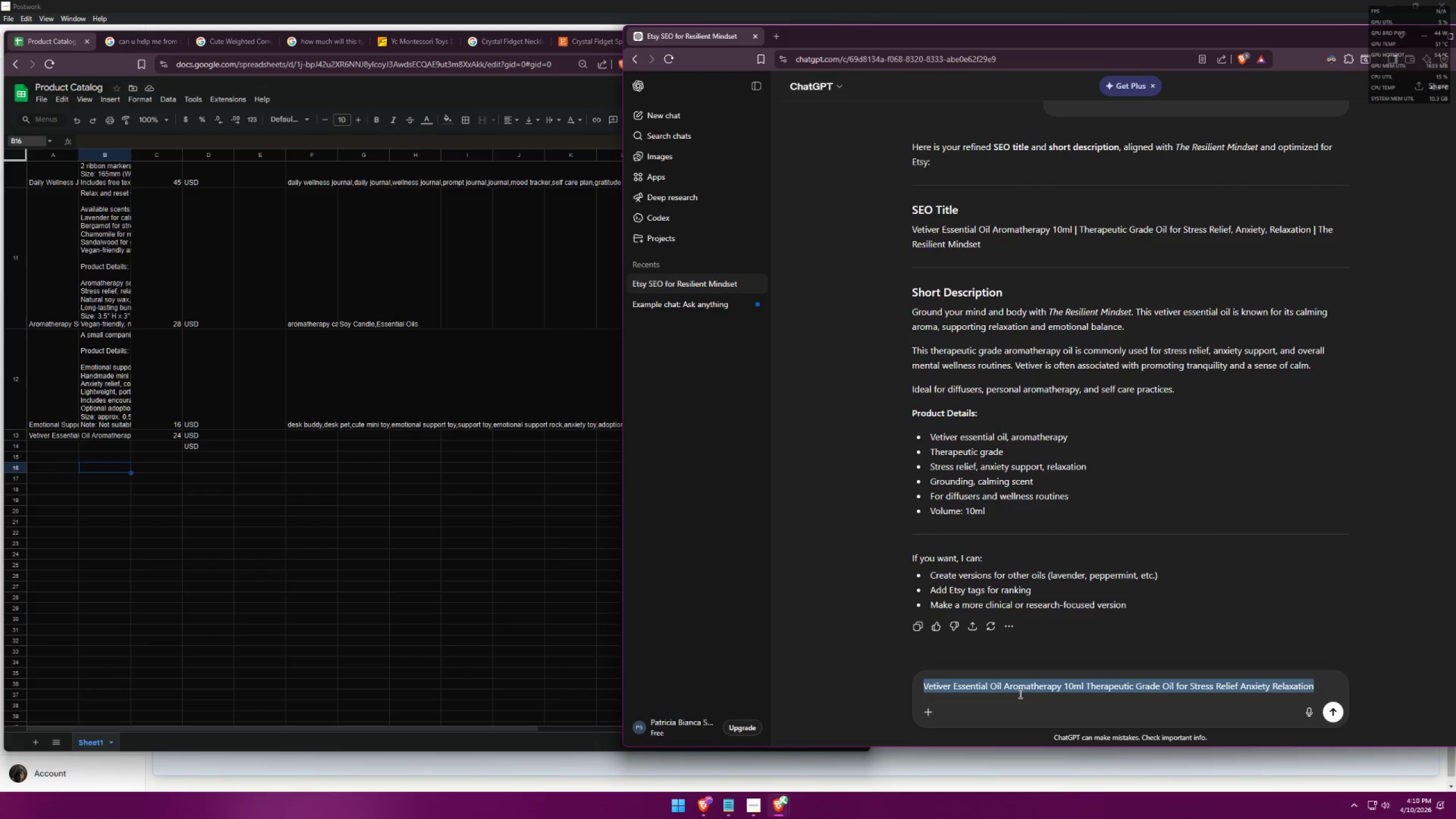 
key(Control+V)
 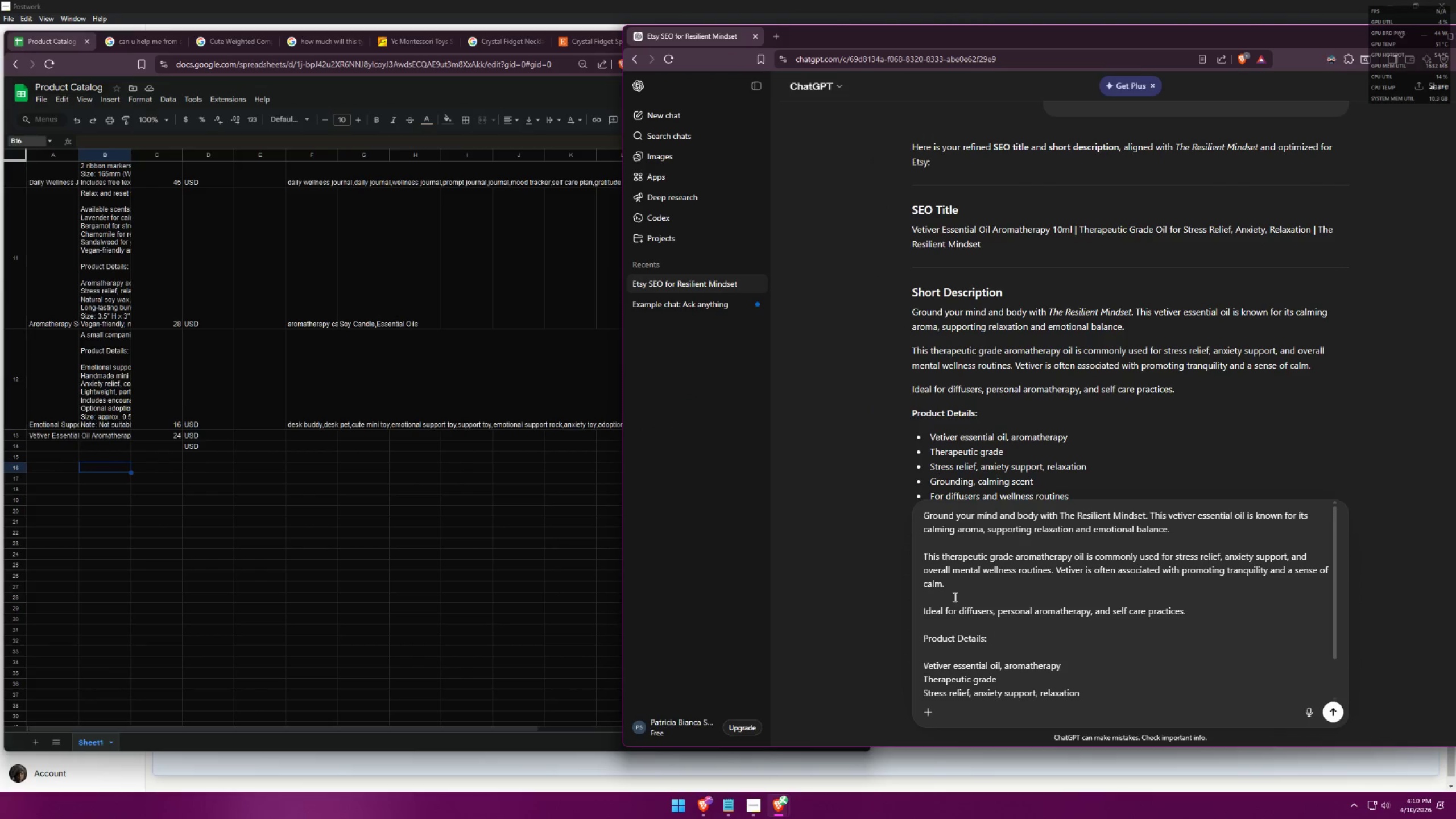 
left_click([924, 557])
 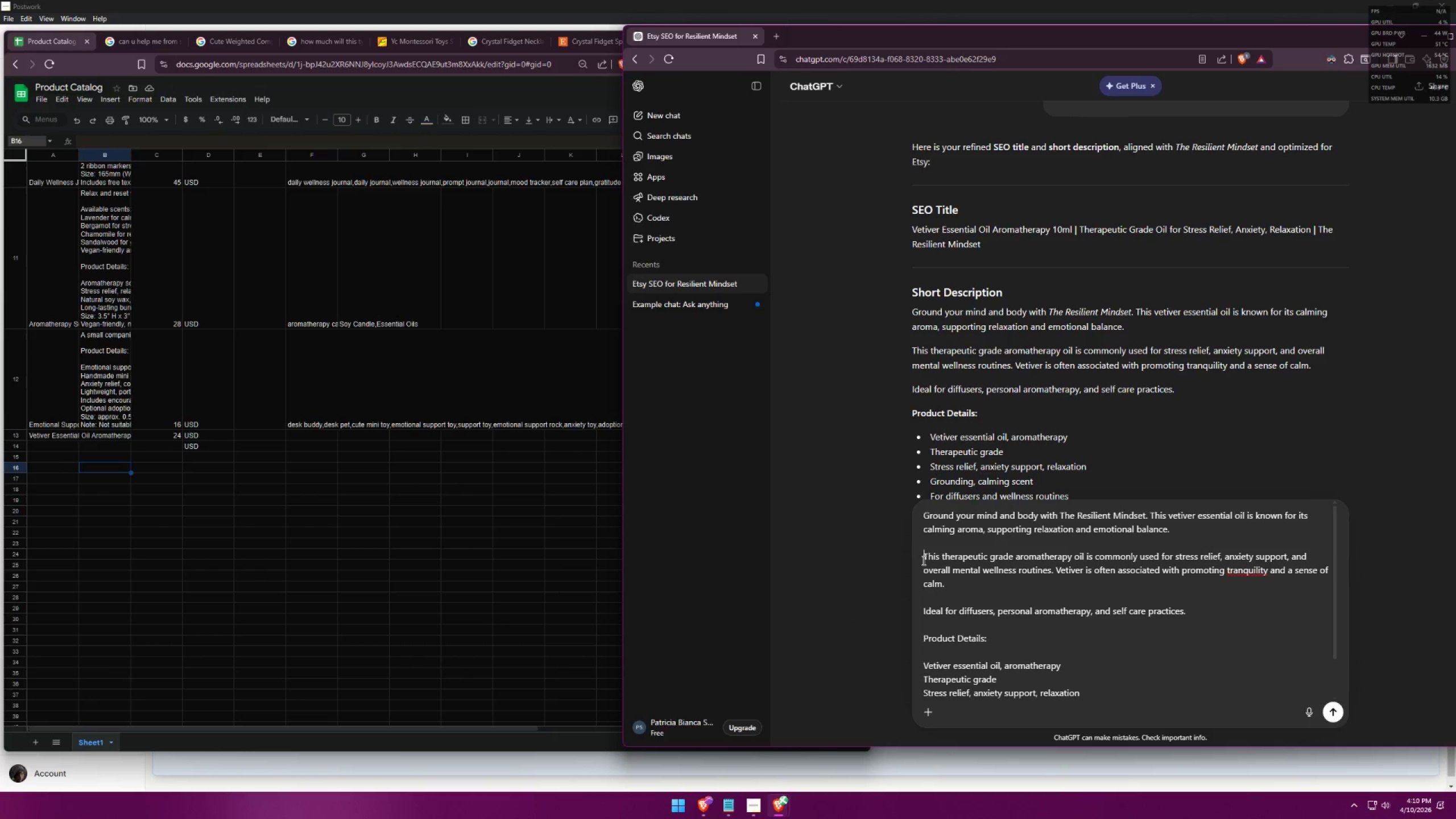 
key(Backspace)
 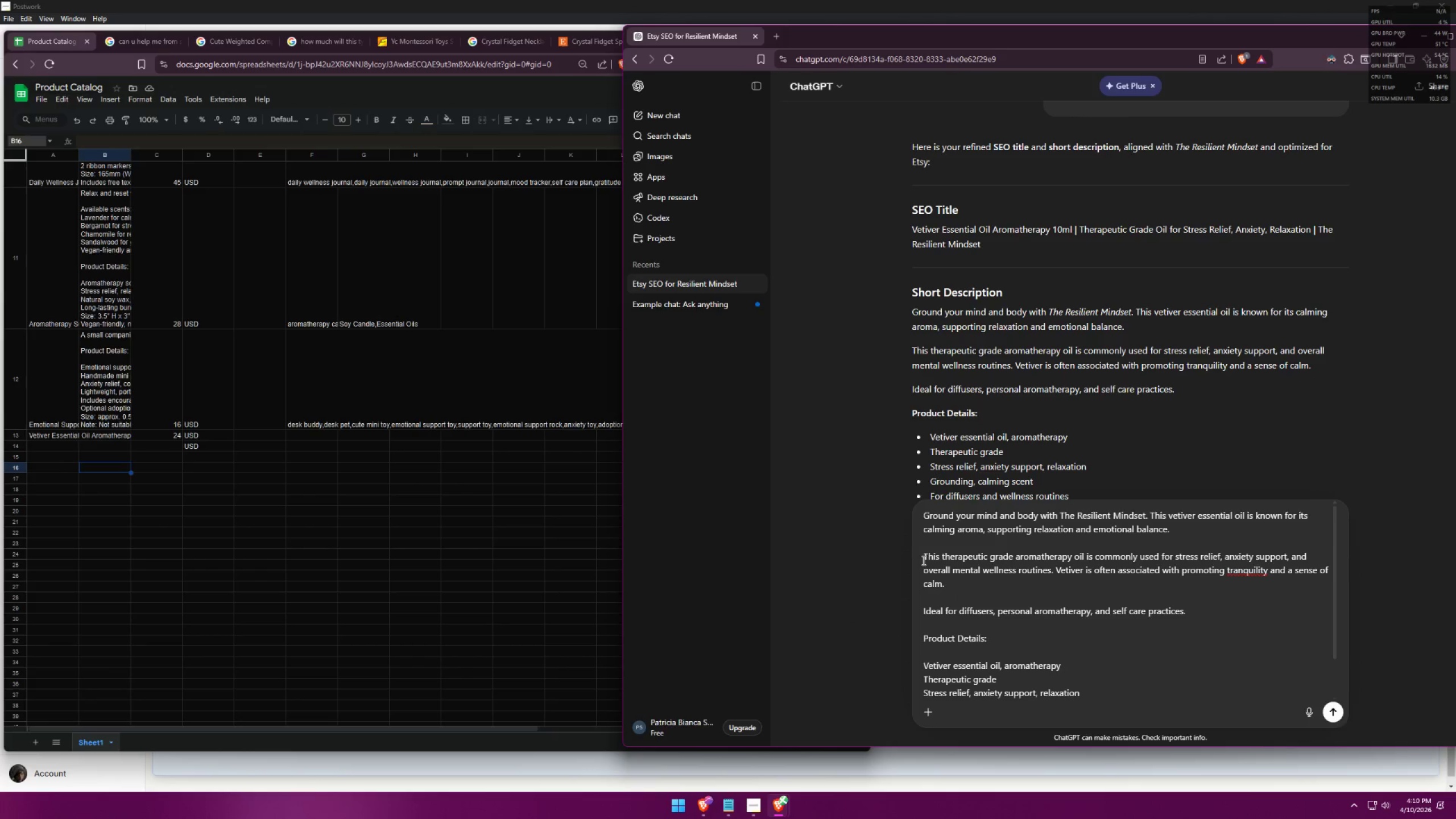 
key(Backspace)
 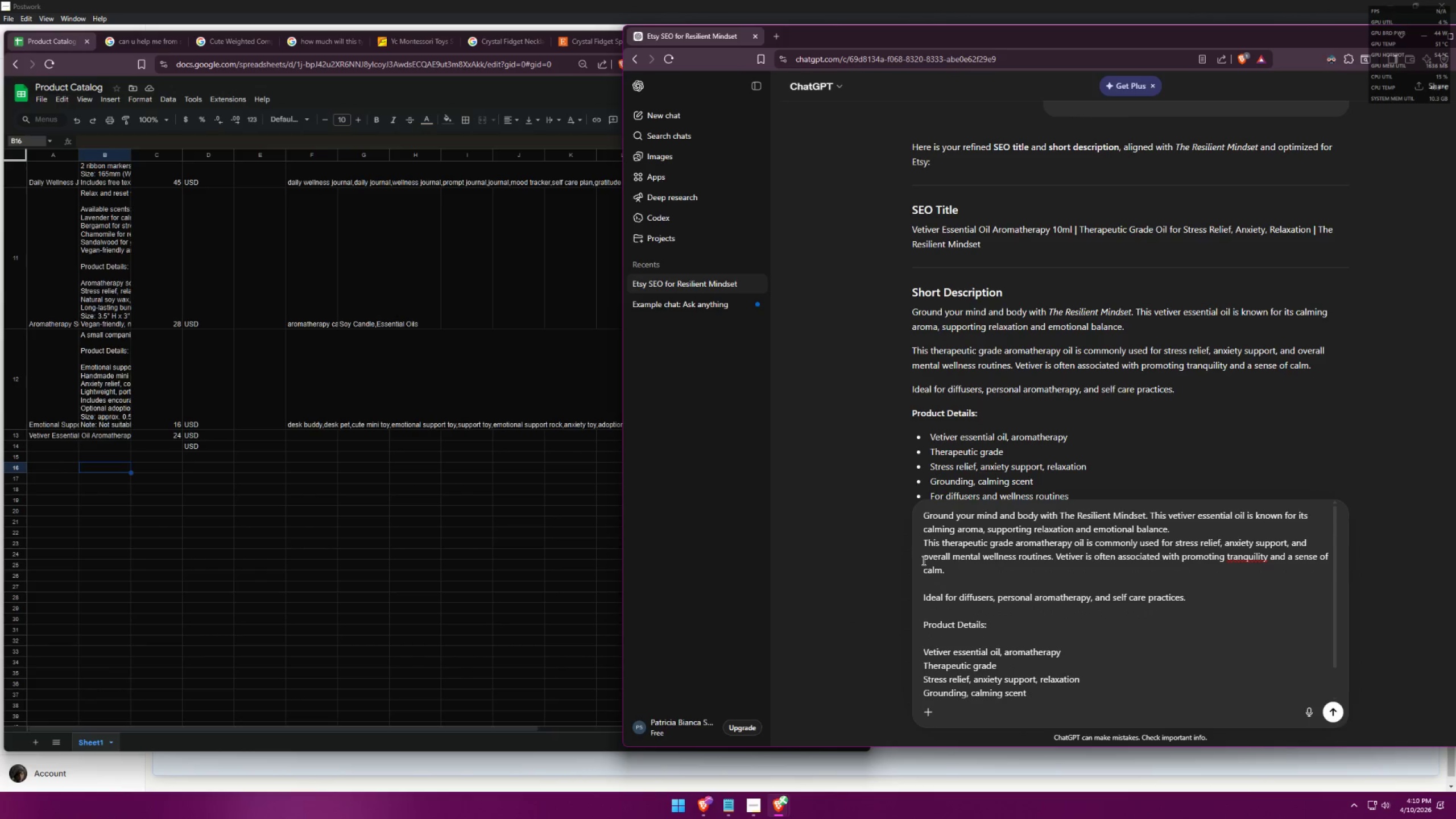 
key(Space)
 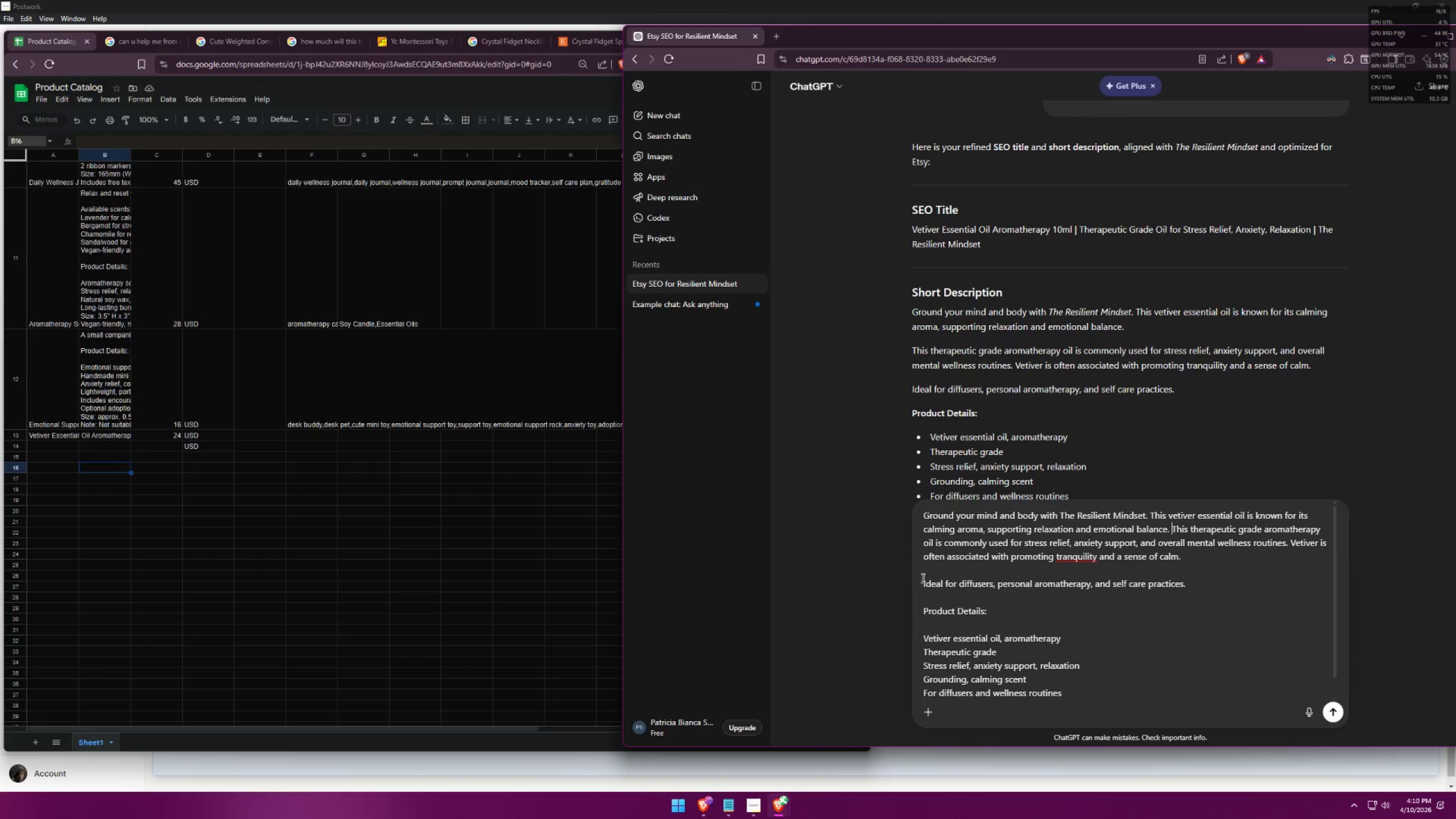 
left_click([921, 584])
 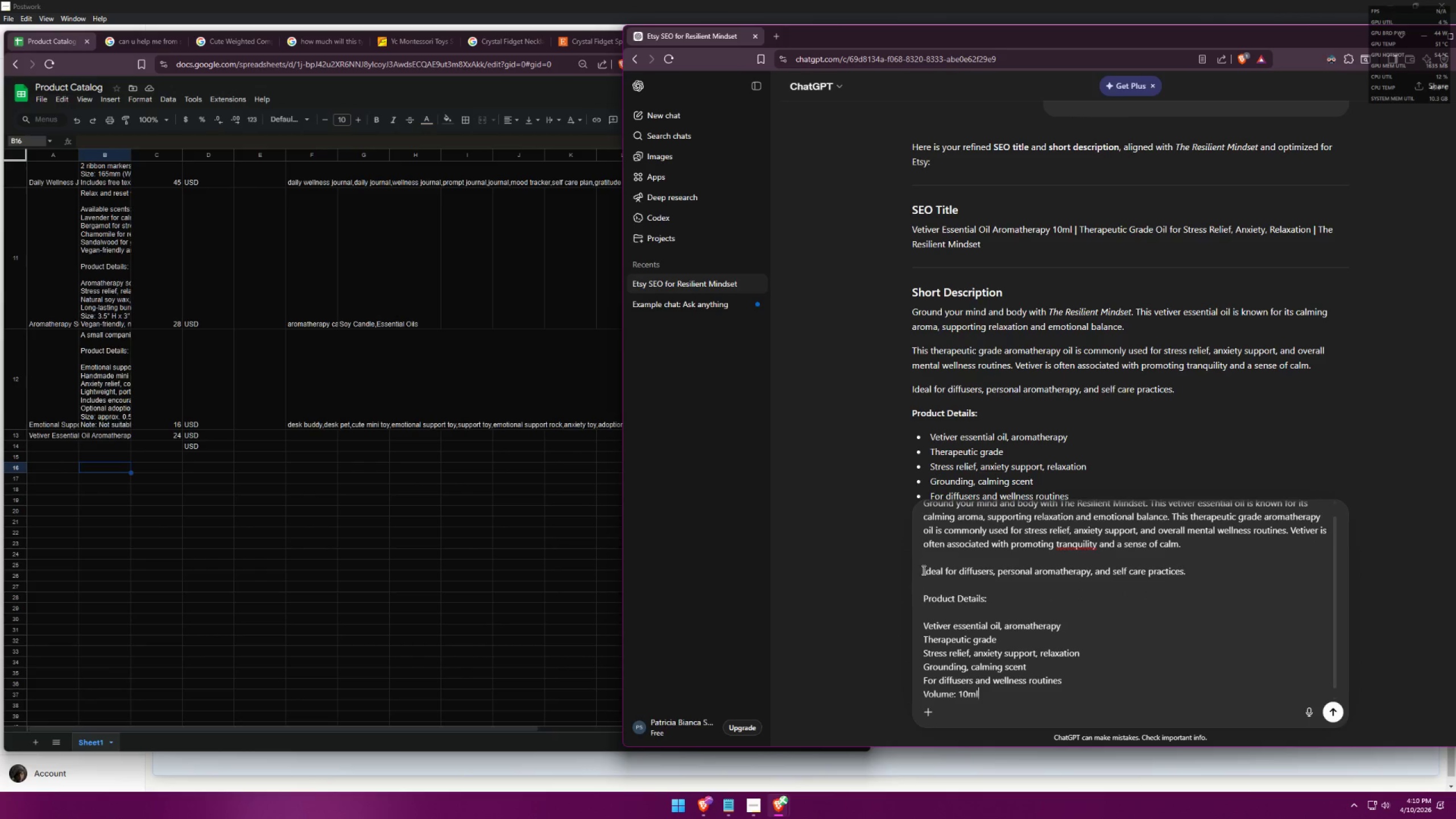 
left_click([937, 569])
 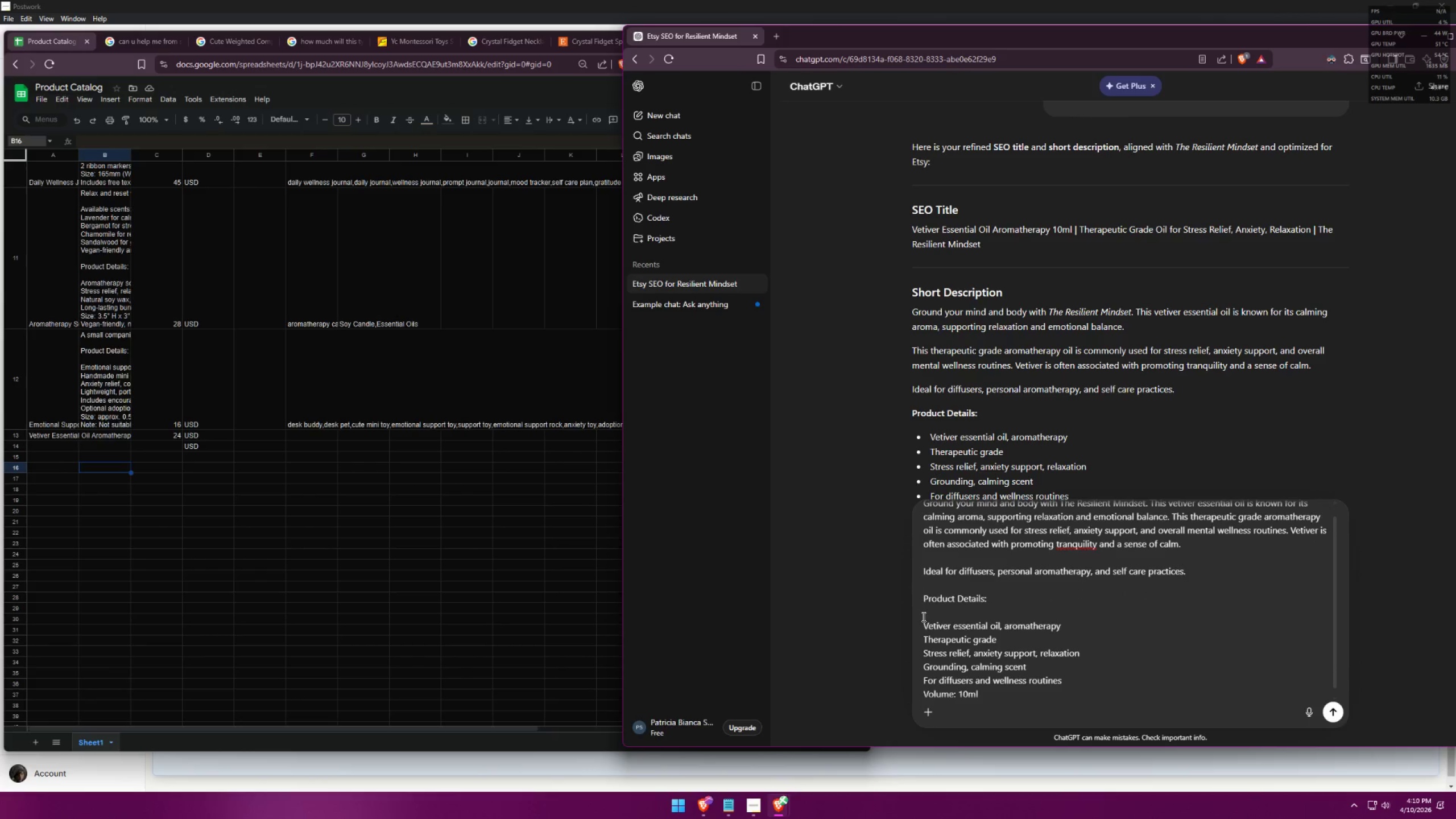 
key(ArrowDown)
 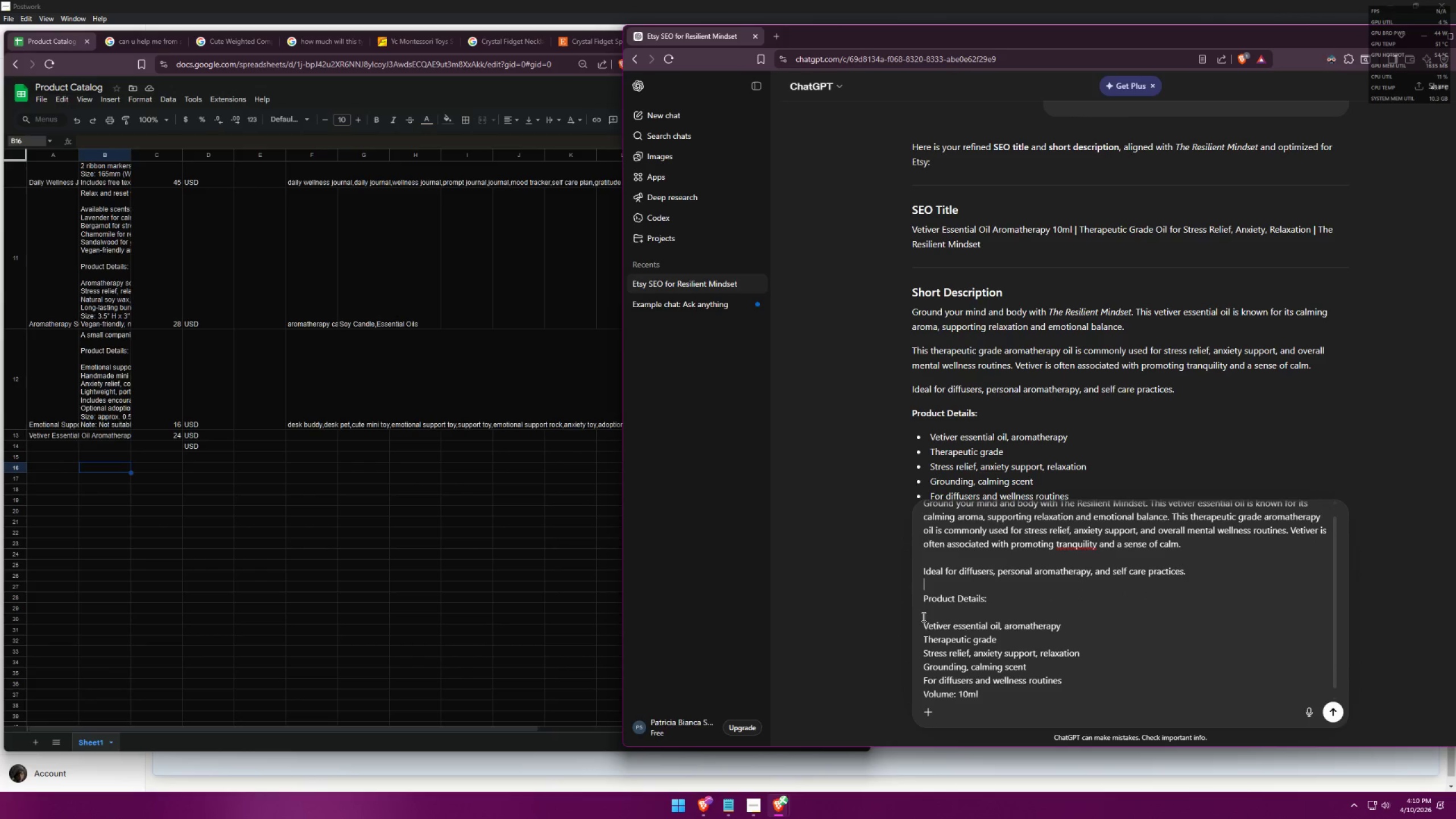 
key(ArrowLeft)
 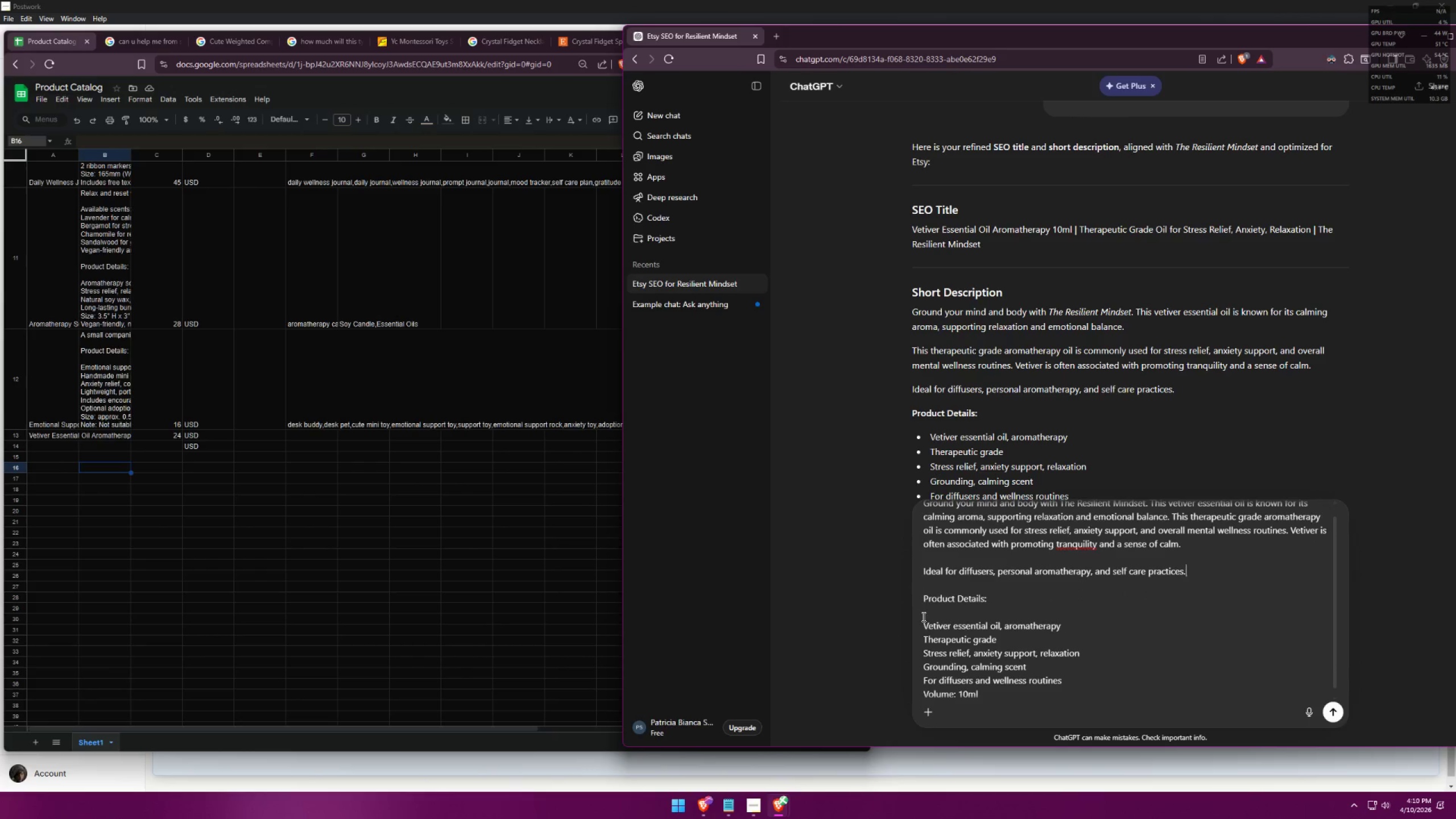 
key(ArrowLeft)
 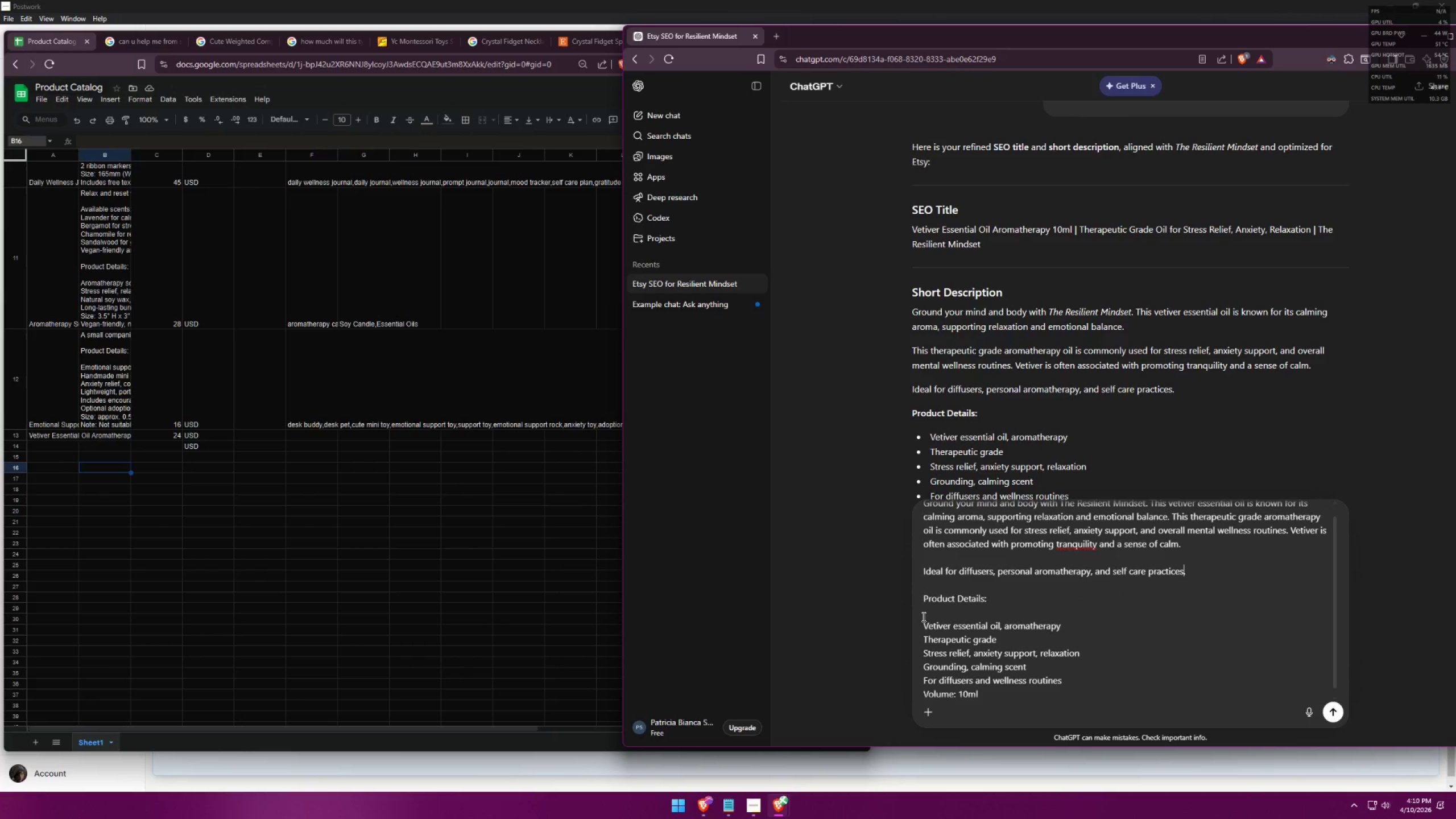 
key(ArrowUp)
 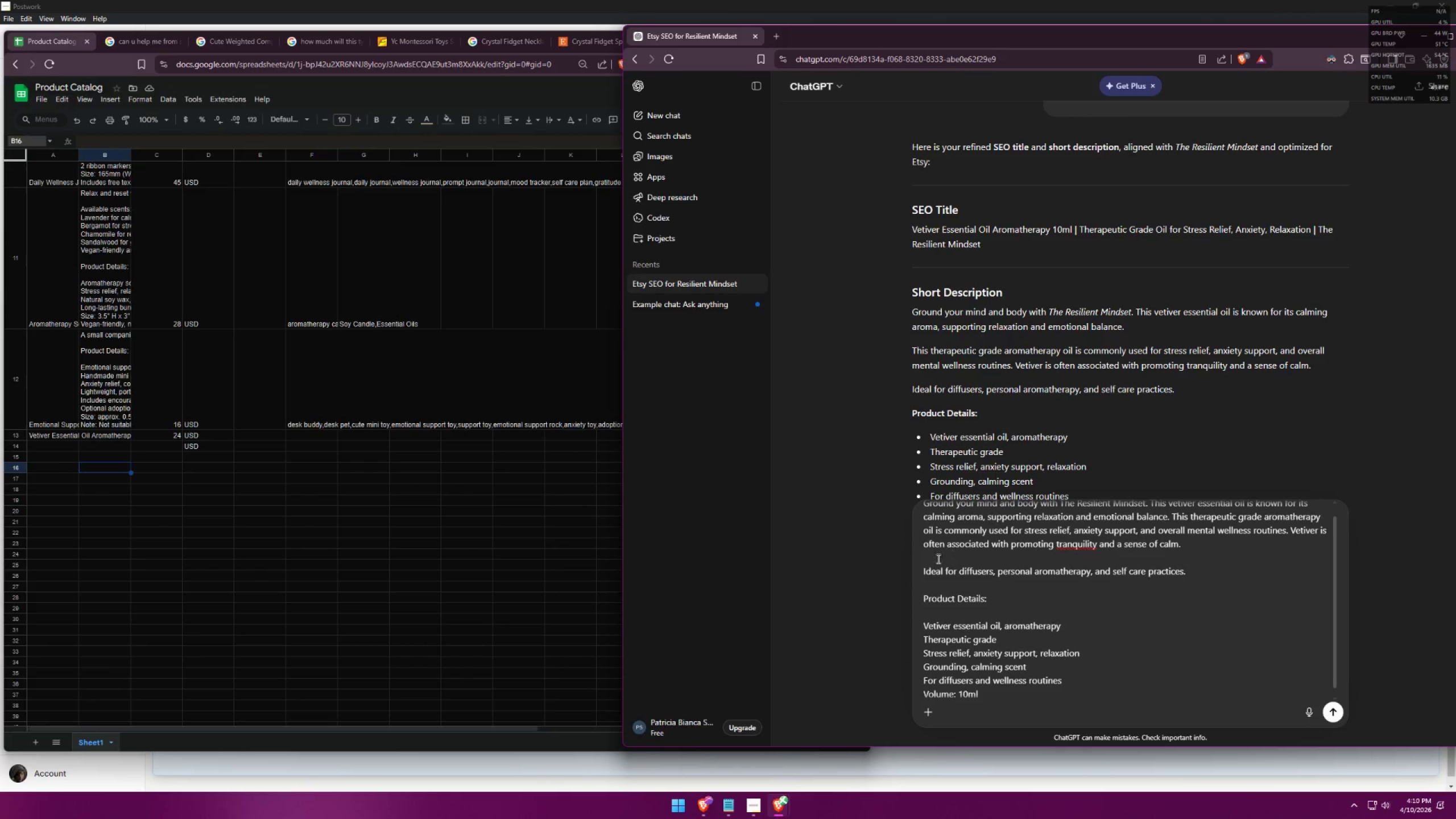 
left_click([925, 572])
 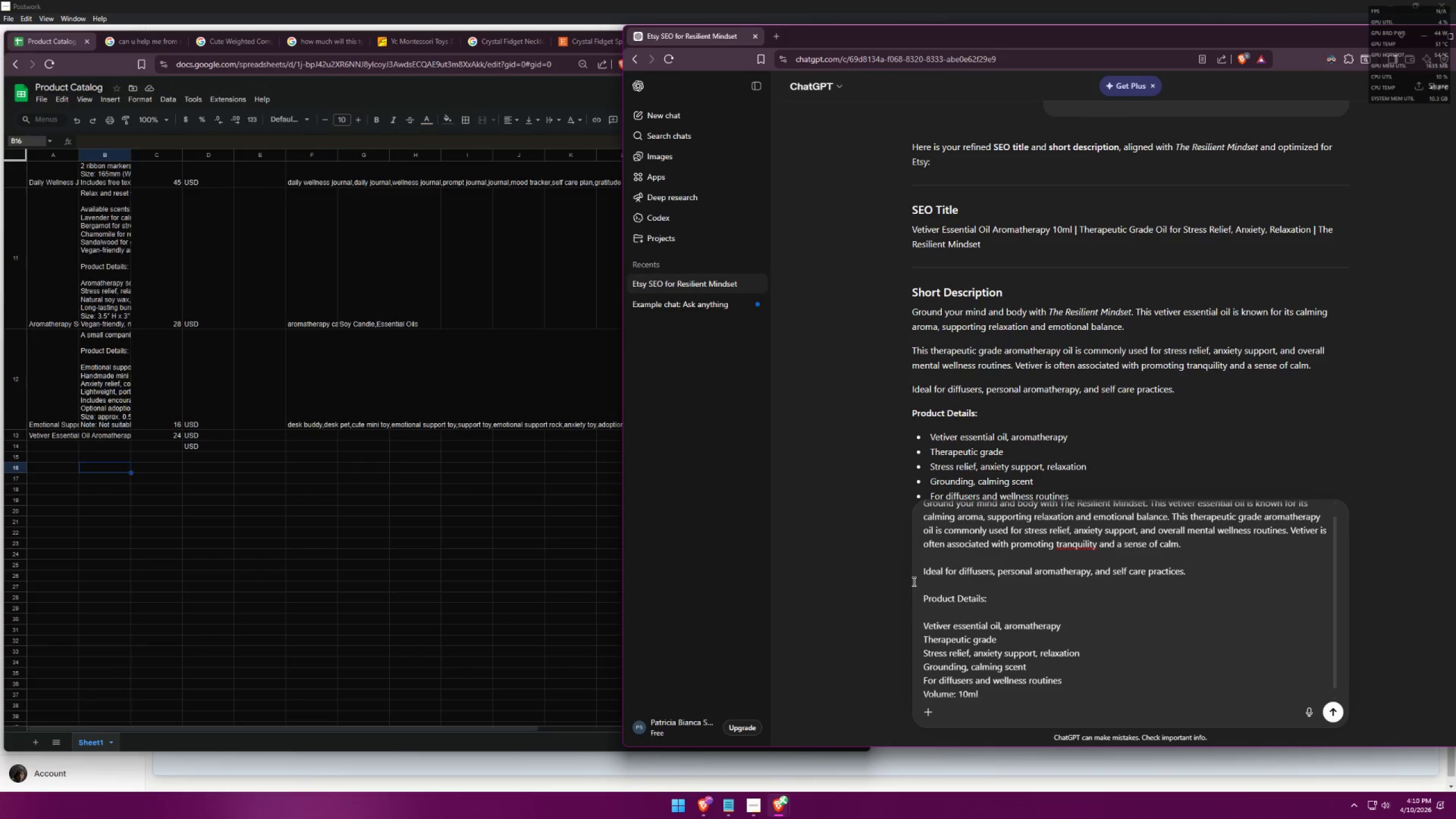 
key(ArrowLeft)
 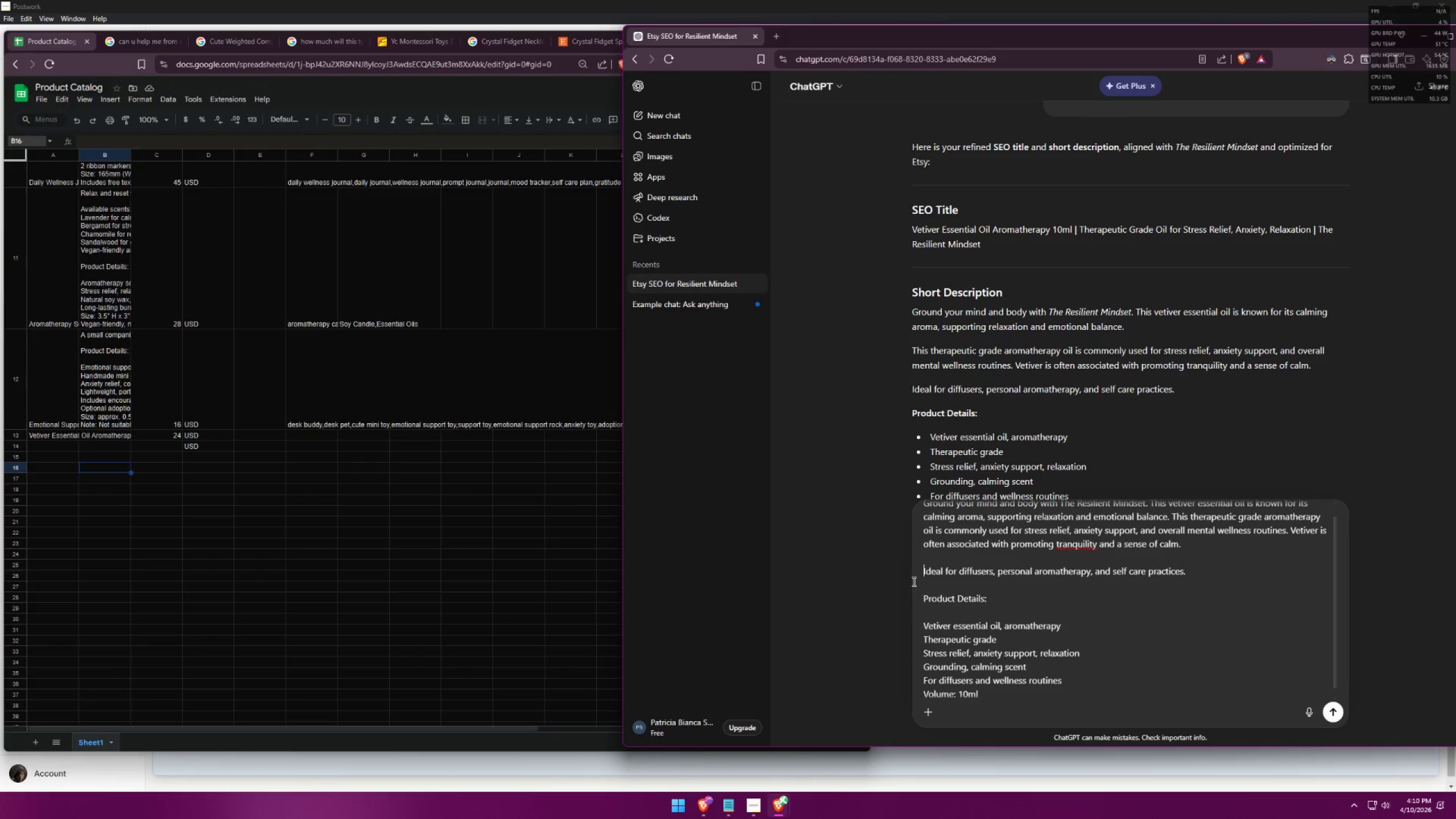 
key(Backspace)
 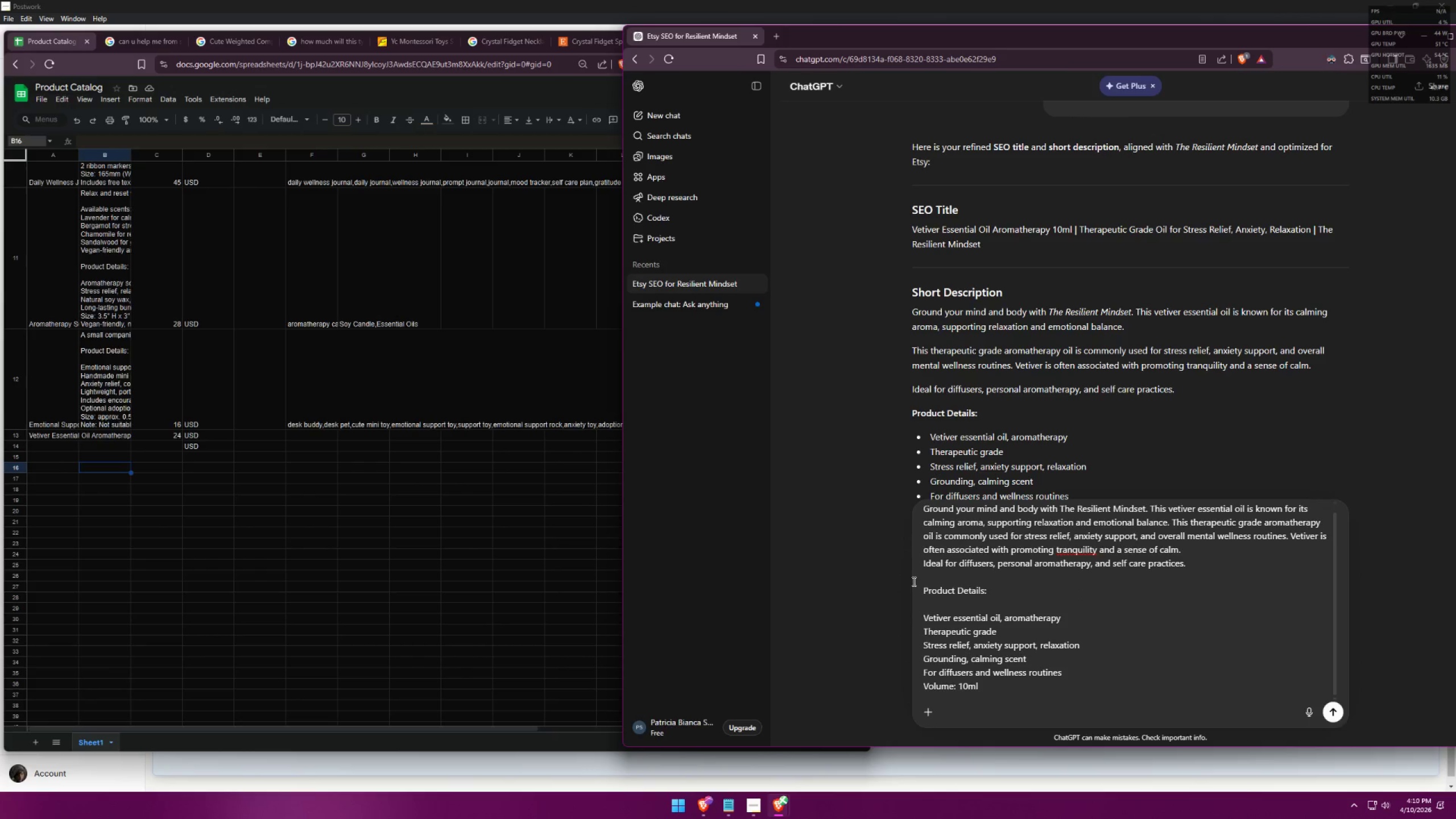 
key(Backspace)
 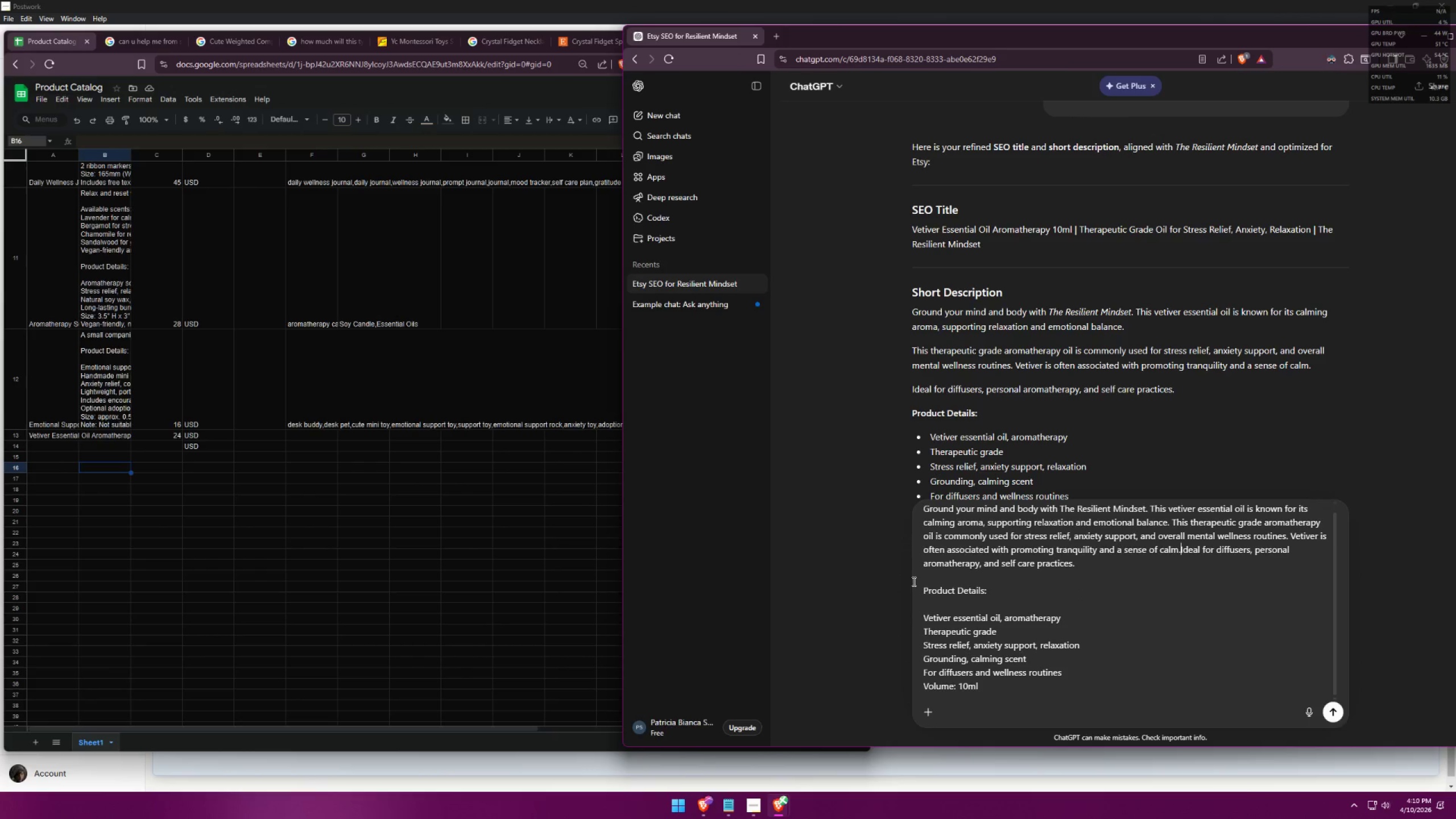 
key(Space)
 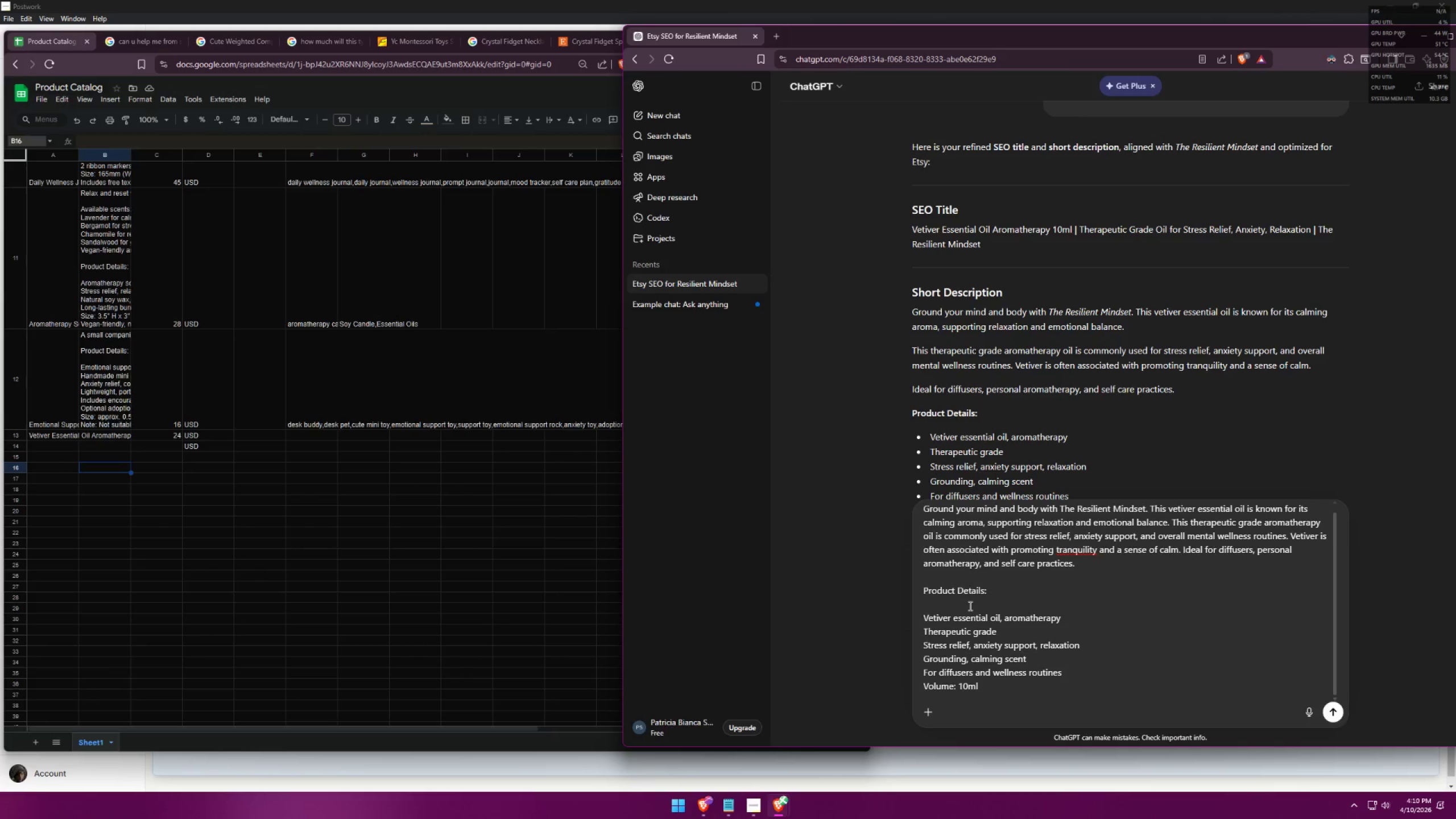 
scroll: coordinate [973, 614], scroll_direction: down, amount: 3.0
 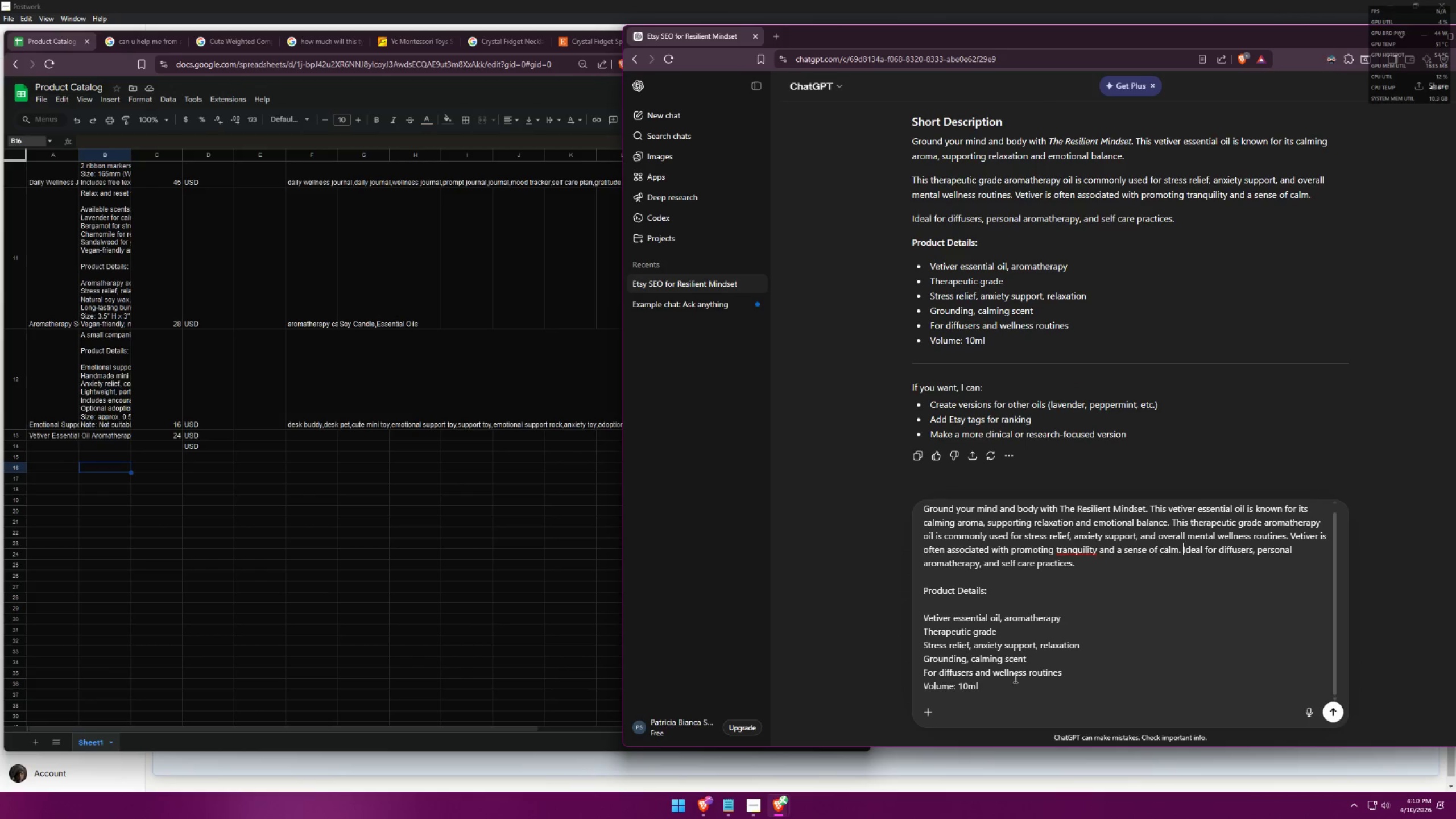 
left_click_drag(start_coordinate=[1012, 681], to_coordinate=[897, 475])
 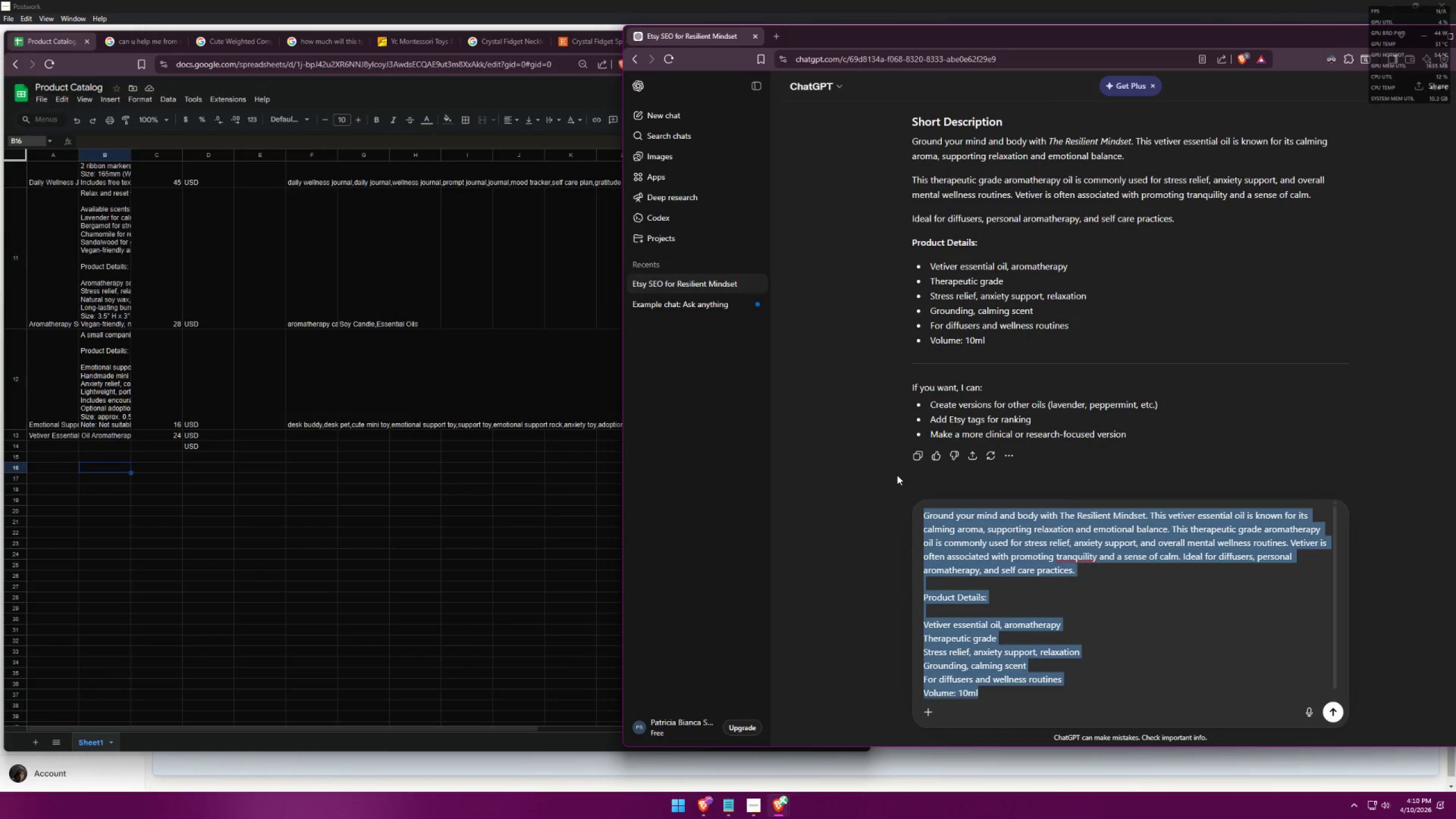 
key(Control+ControlLeft)
 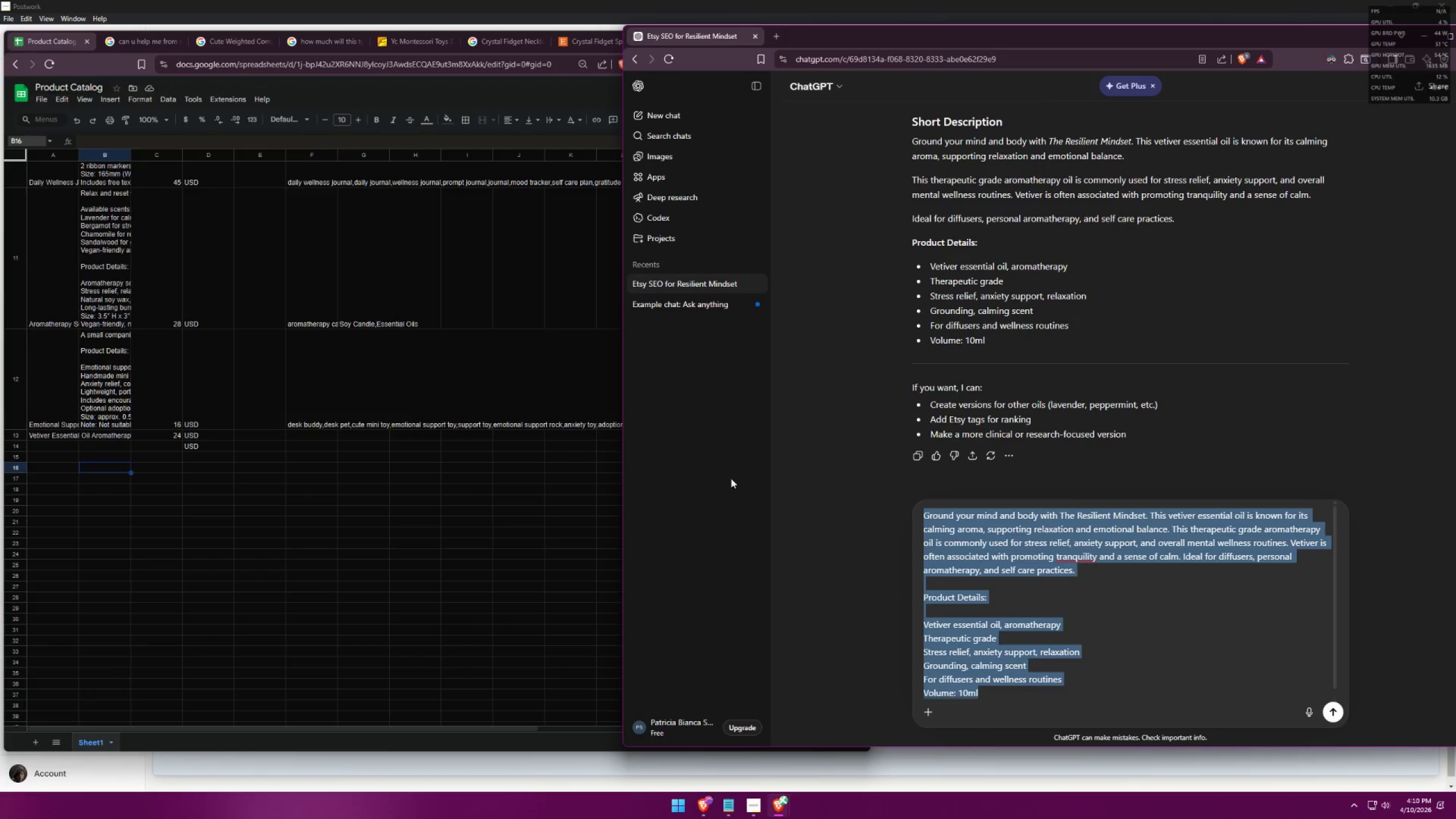 
key(Control+C)
 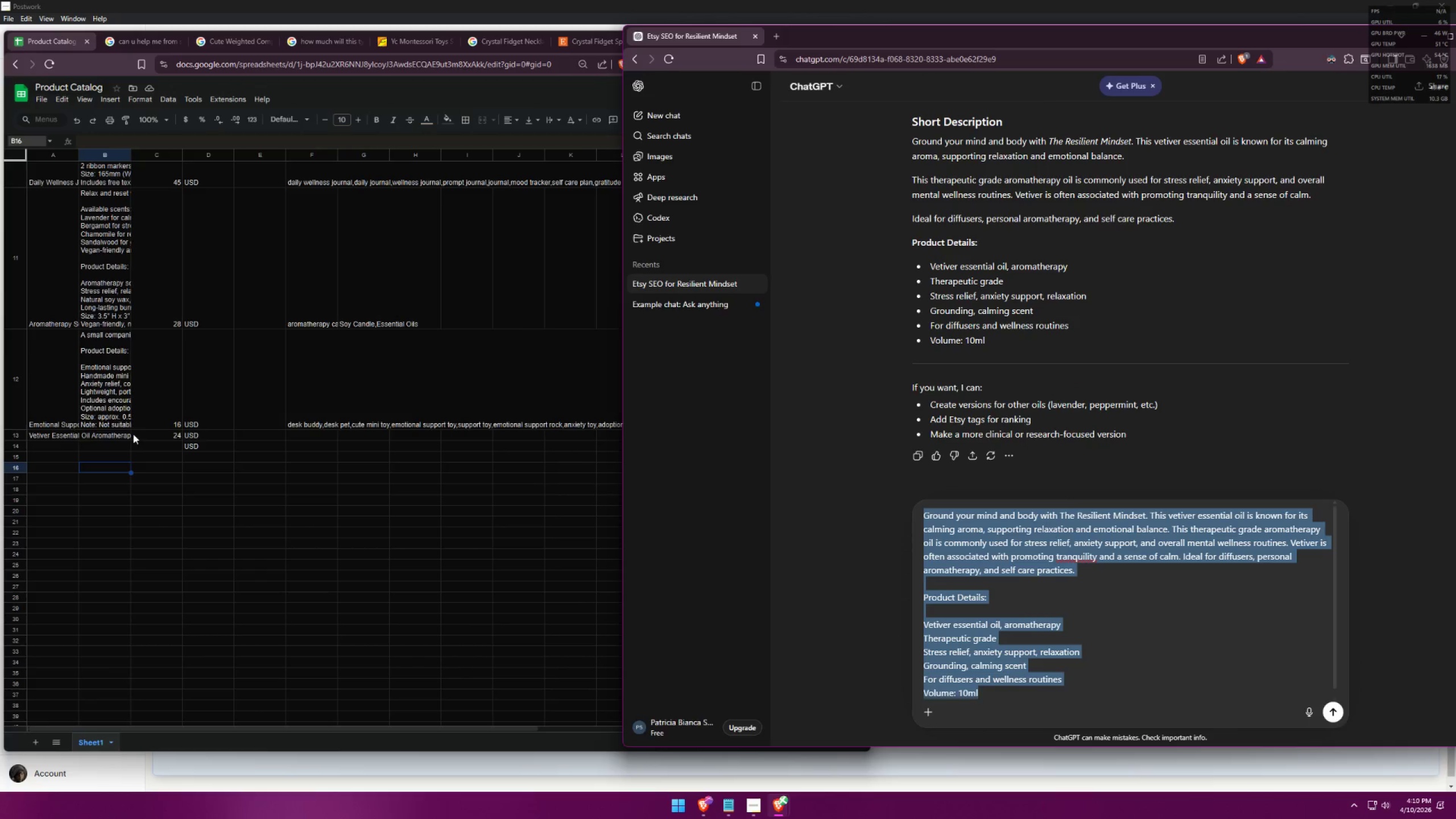 
double_click([110, 435])
 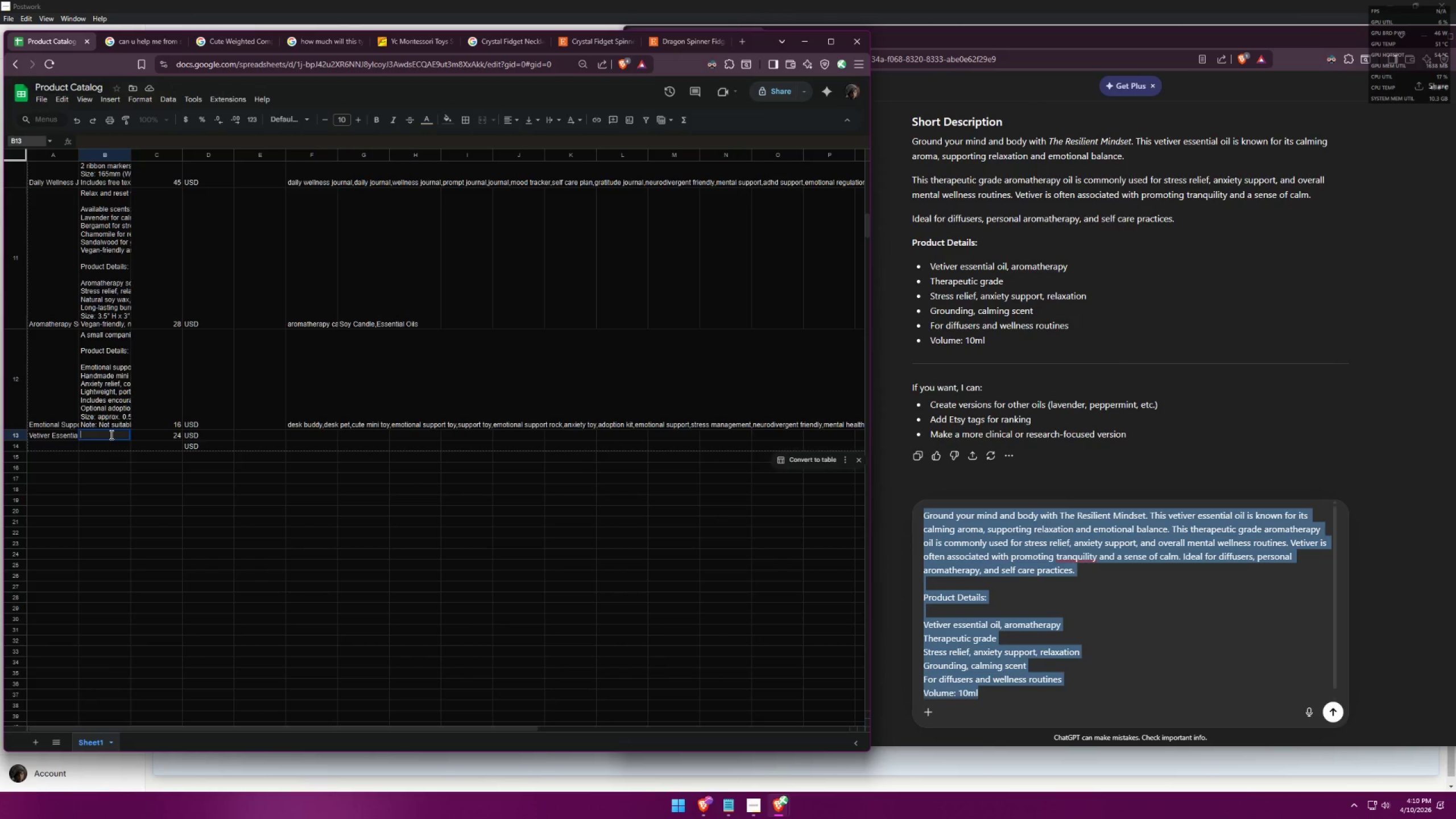 
key(Control+ControlLeft)
 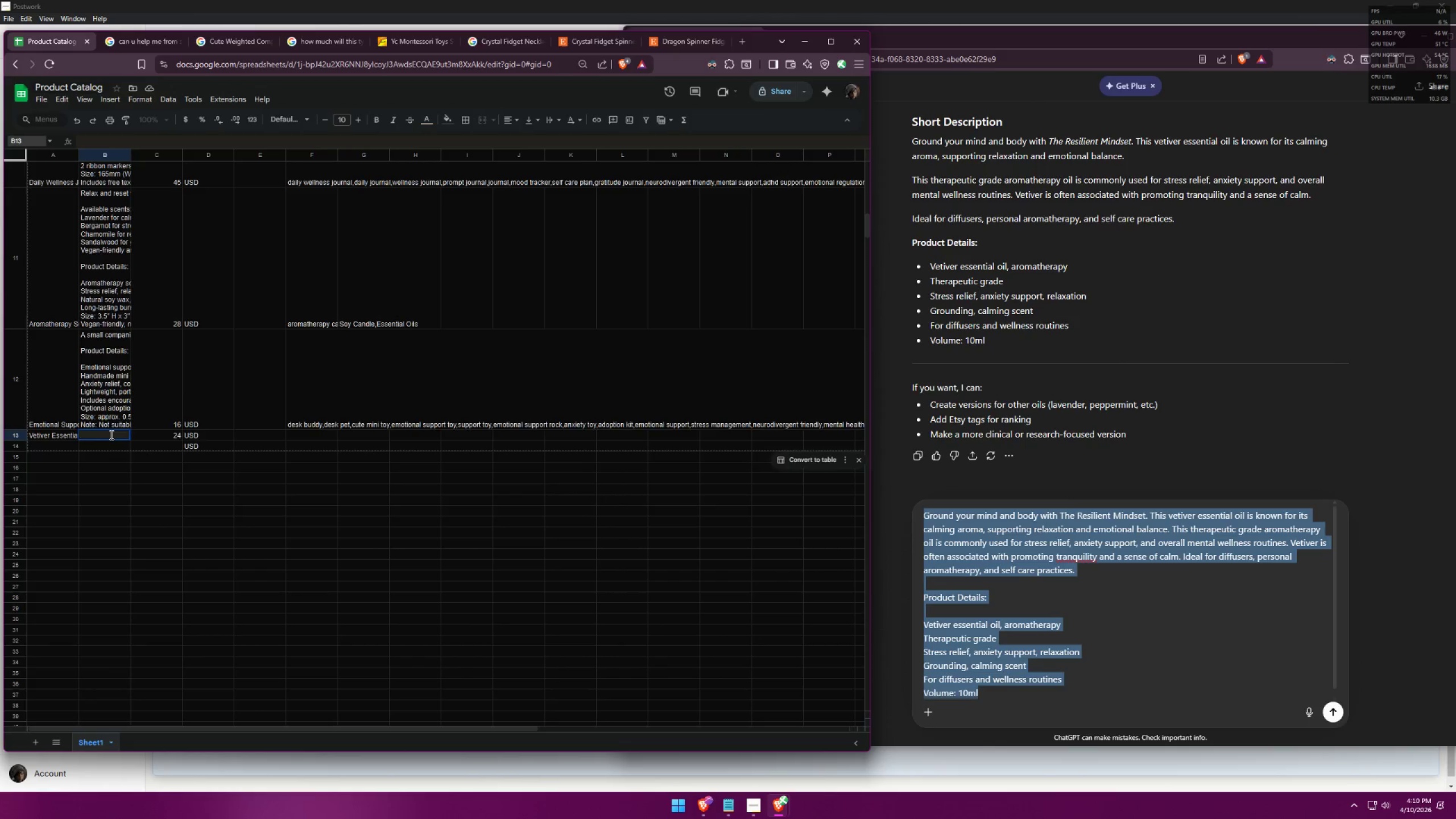 
key(Control+V)
 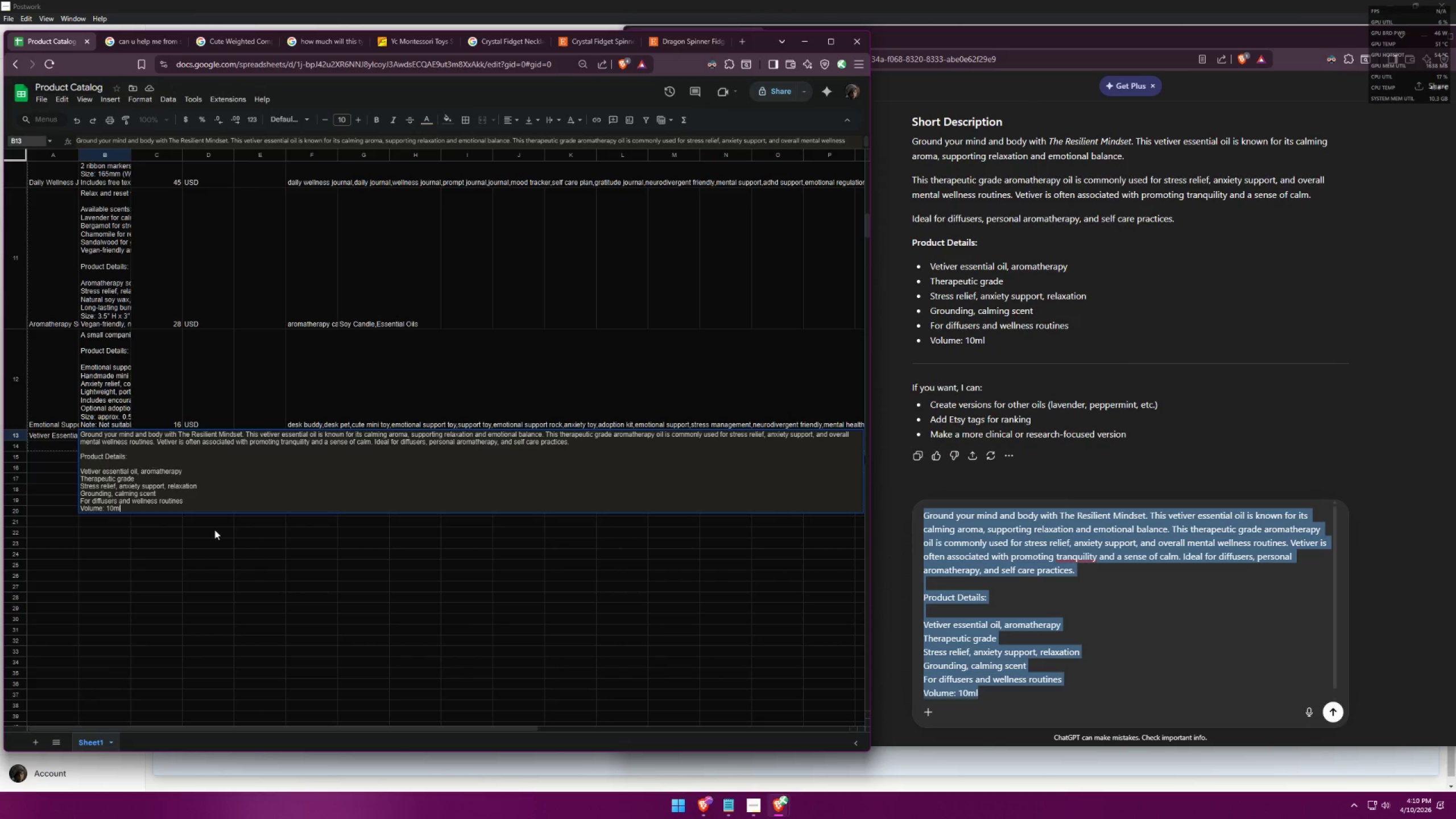 
left_click([235, 552])
 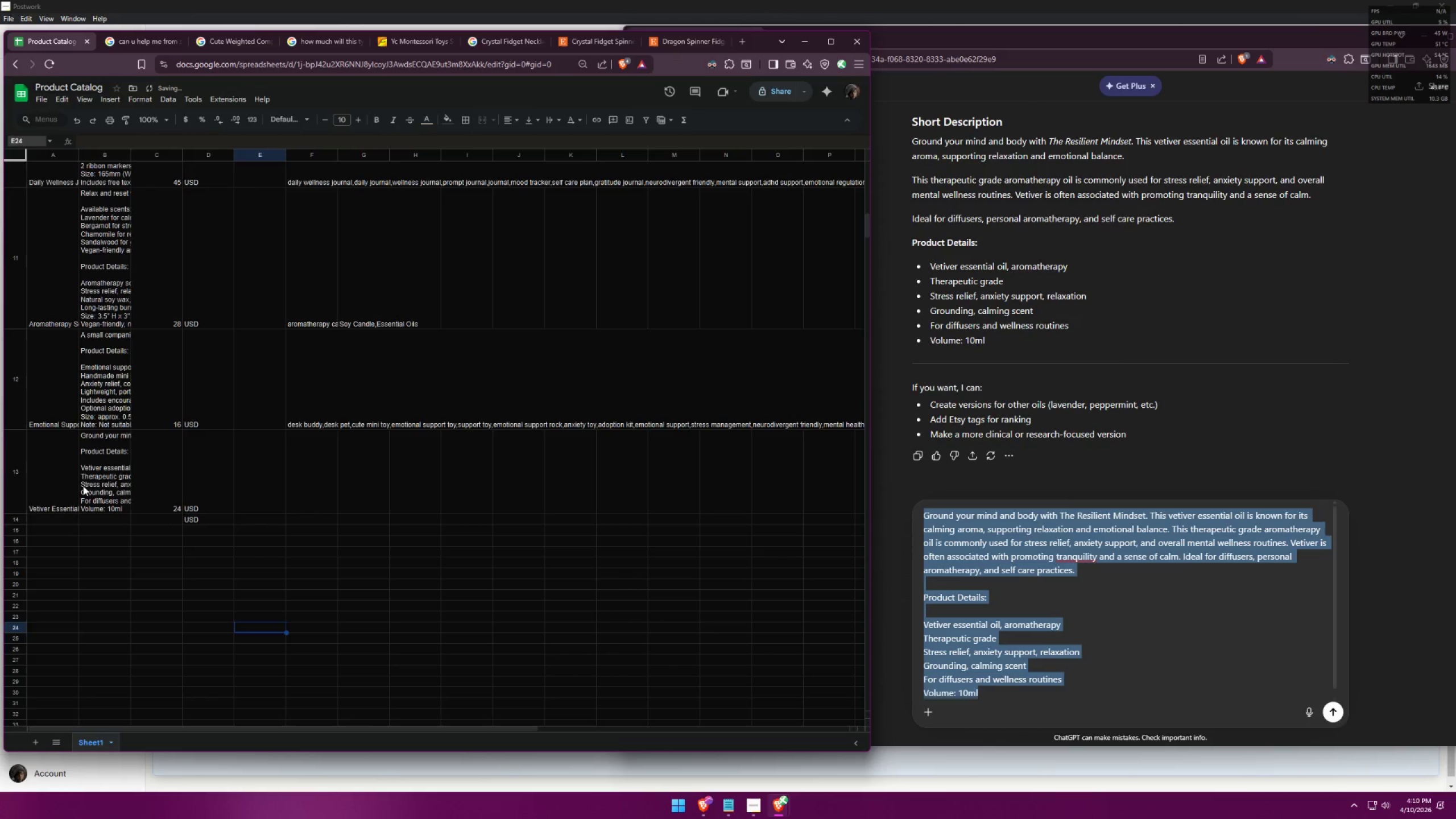 
double_click([161, 484])
 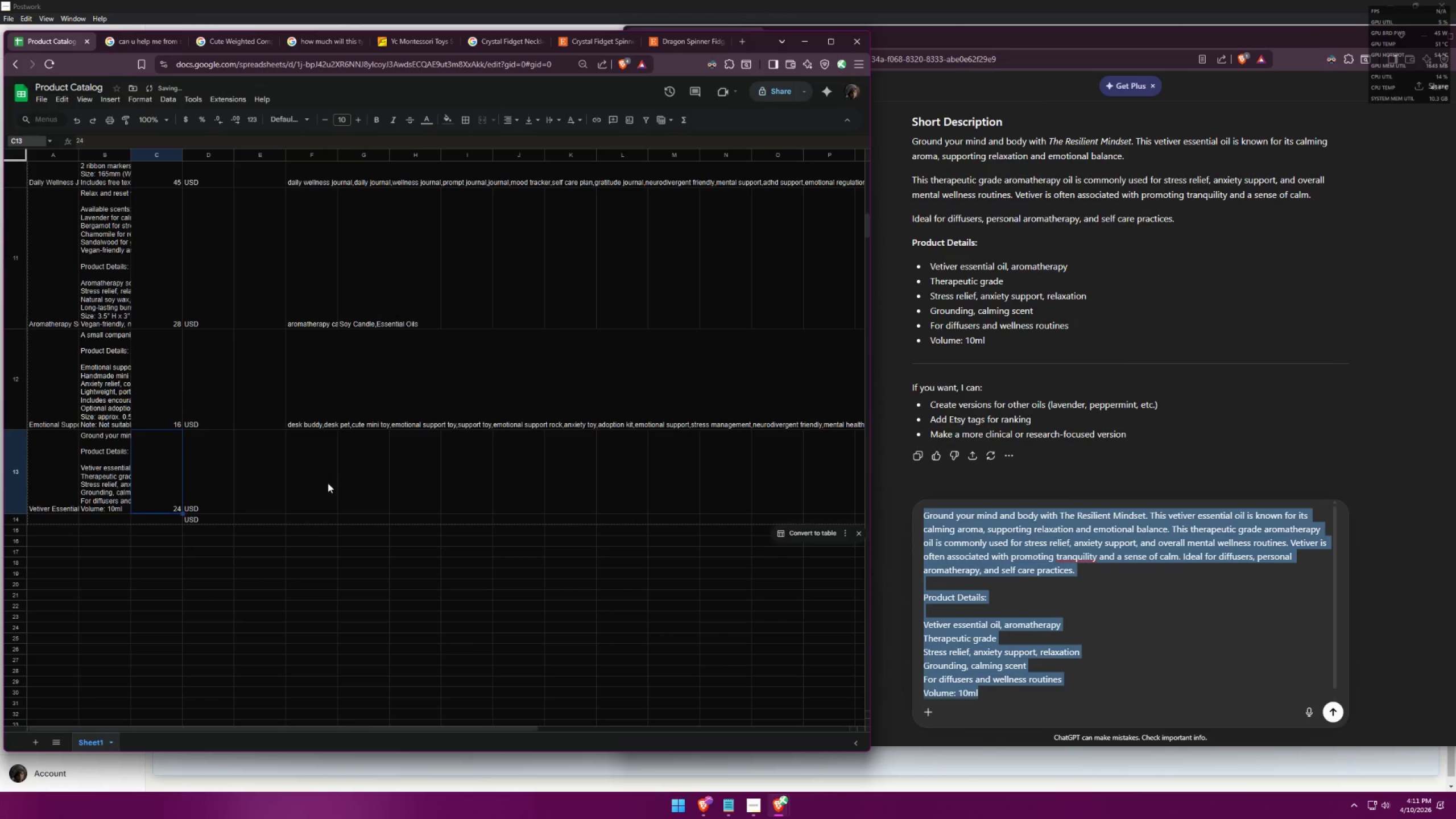 
triple_click([326, 483])
 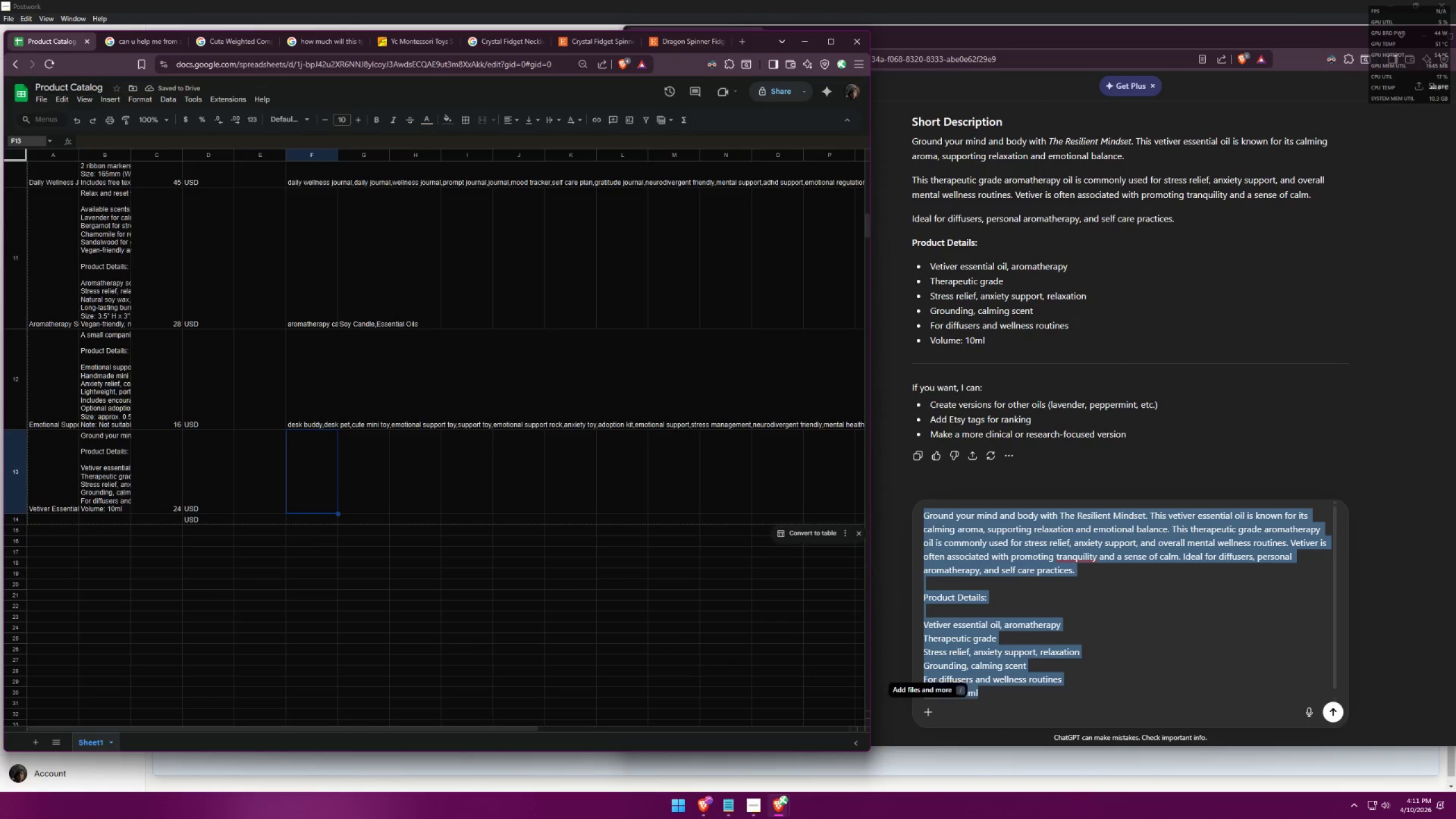 
left_click([728, 805])
 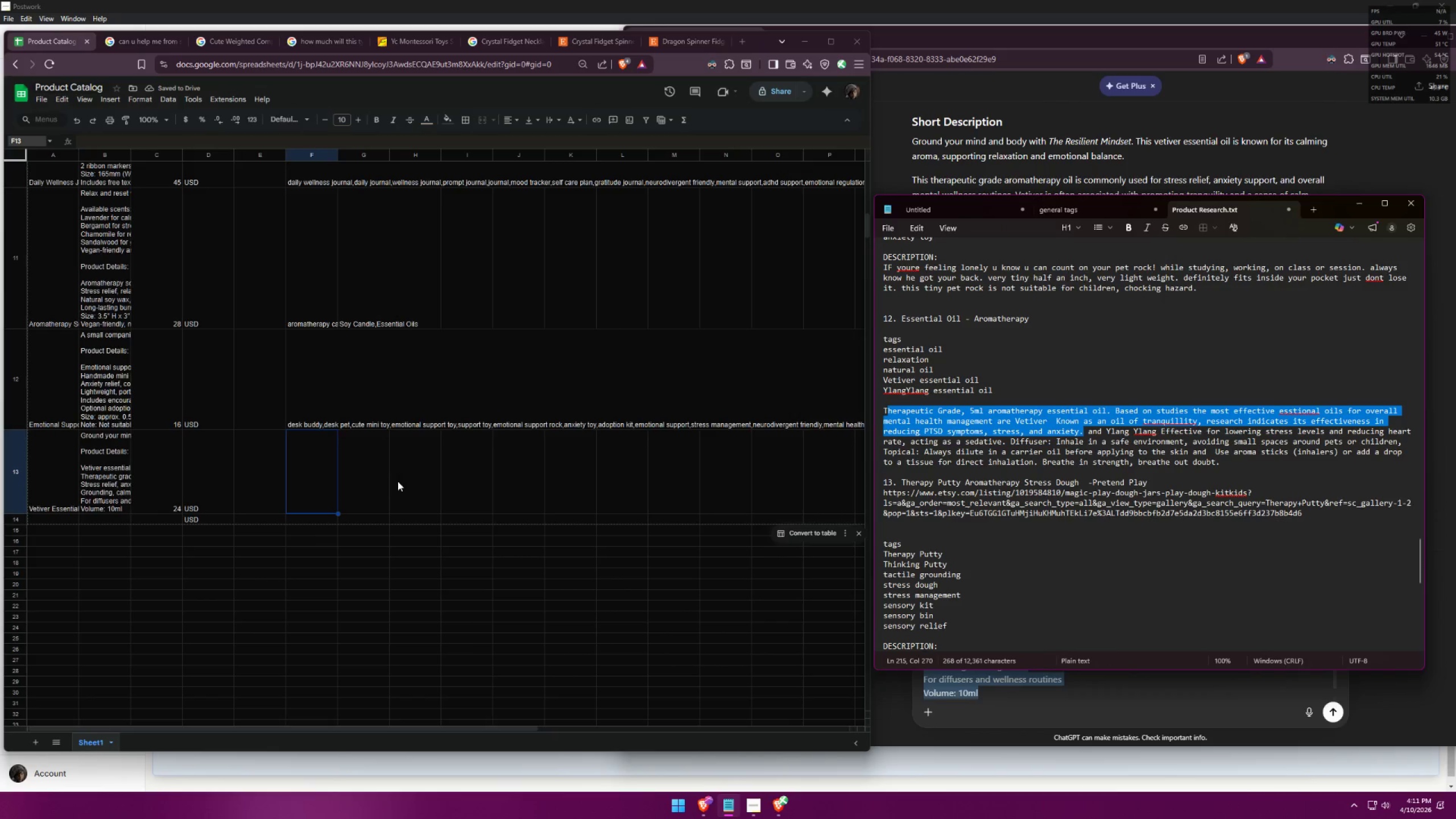 
left_click([307, 437])
 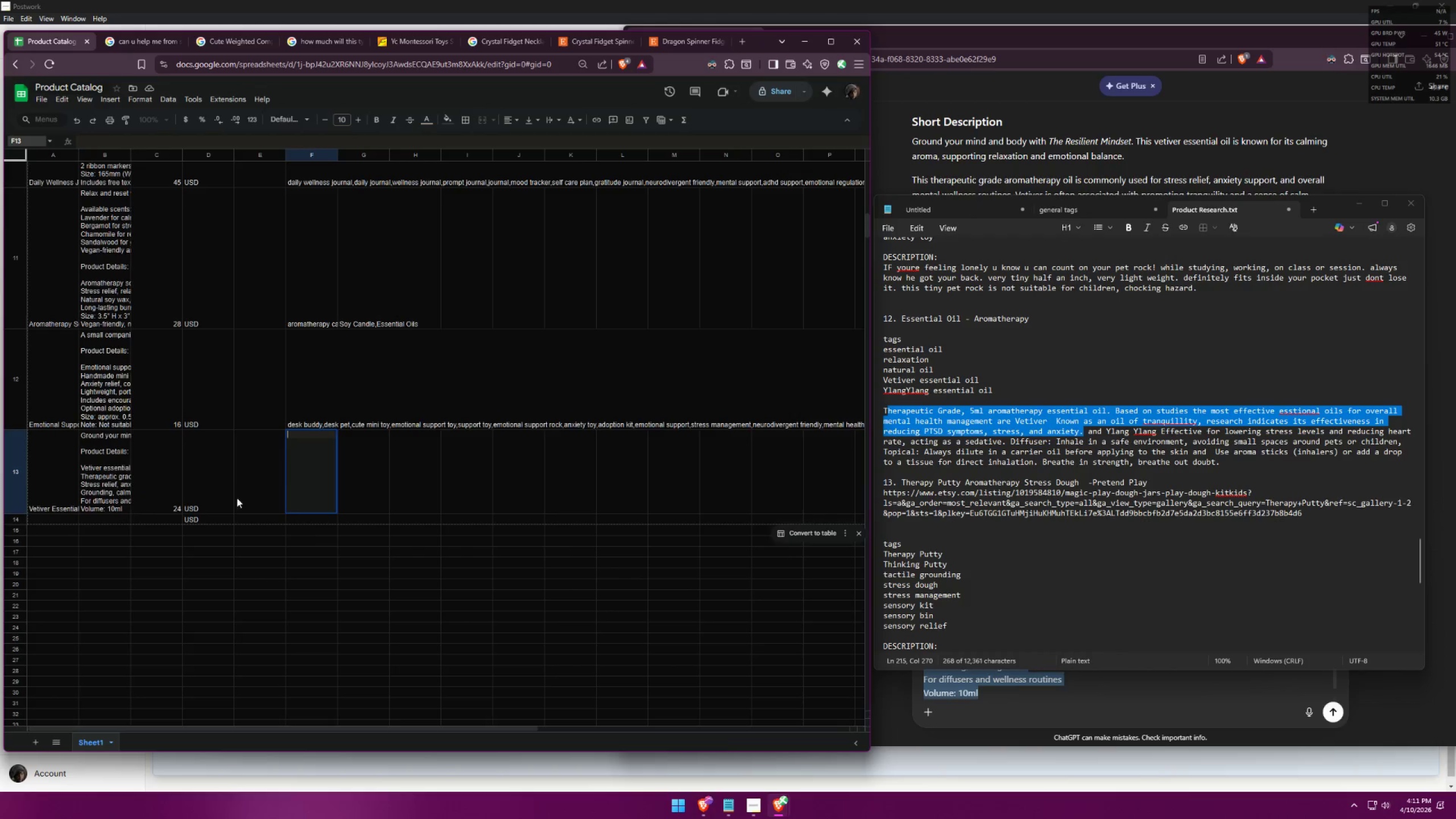 
double_click([234, 504])
 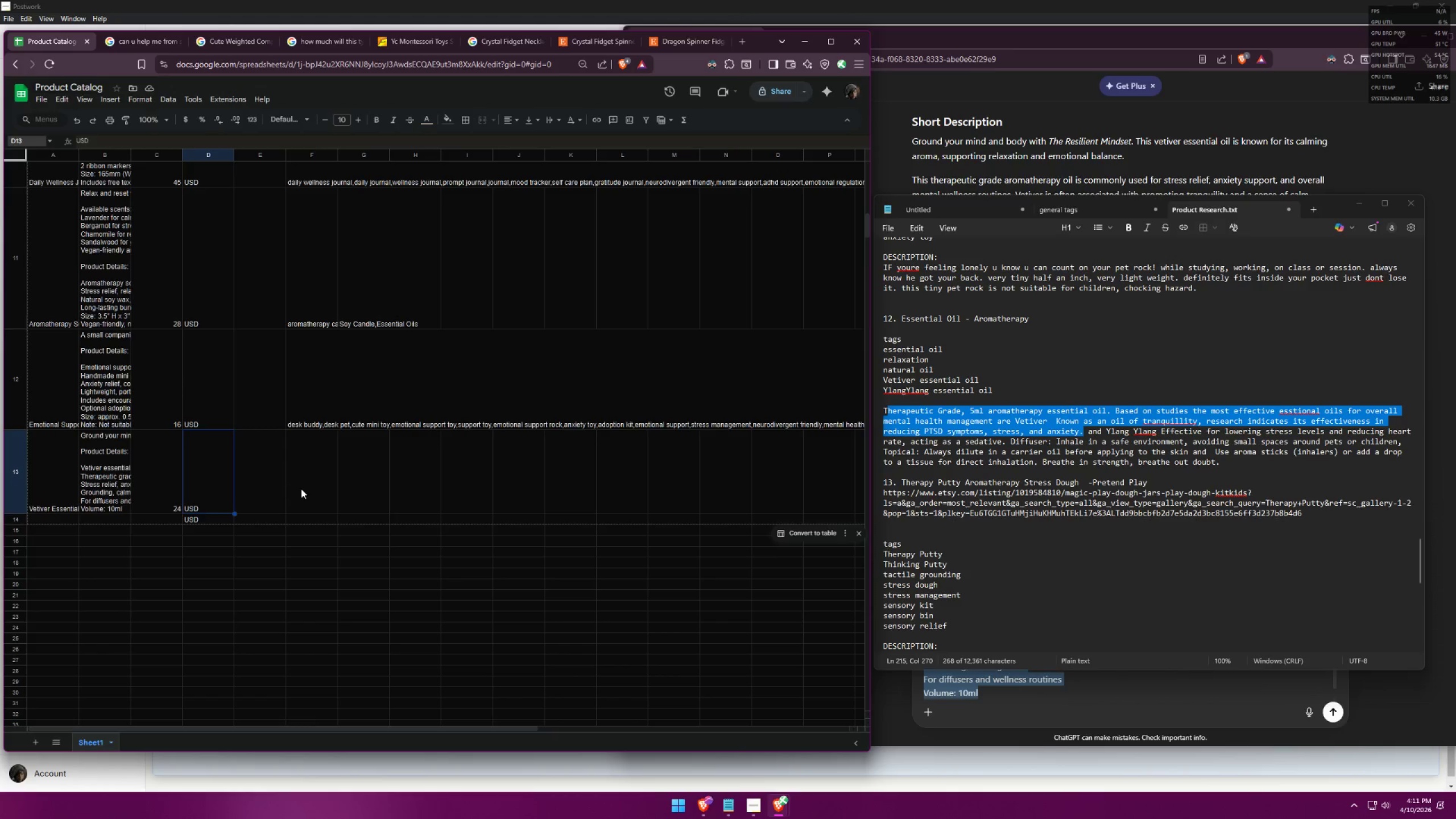 
double_click([321, 447])
 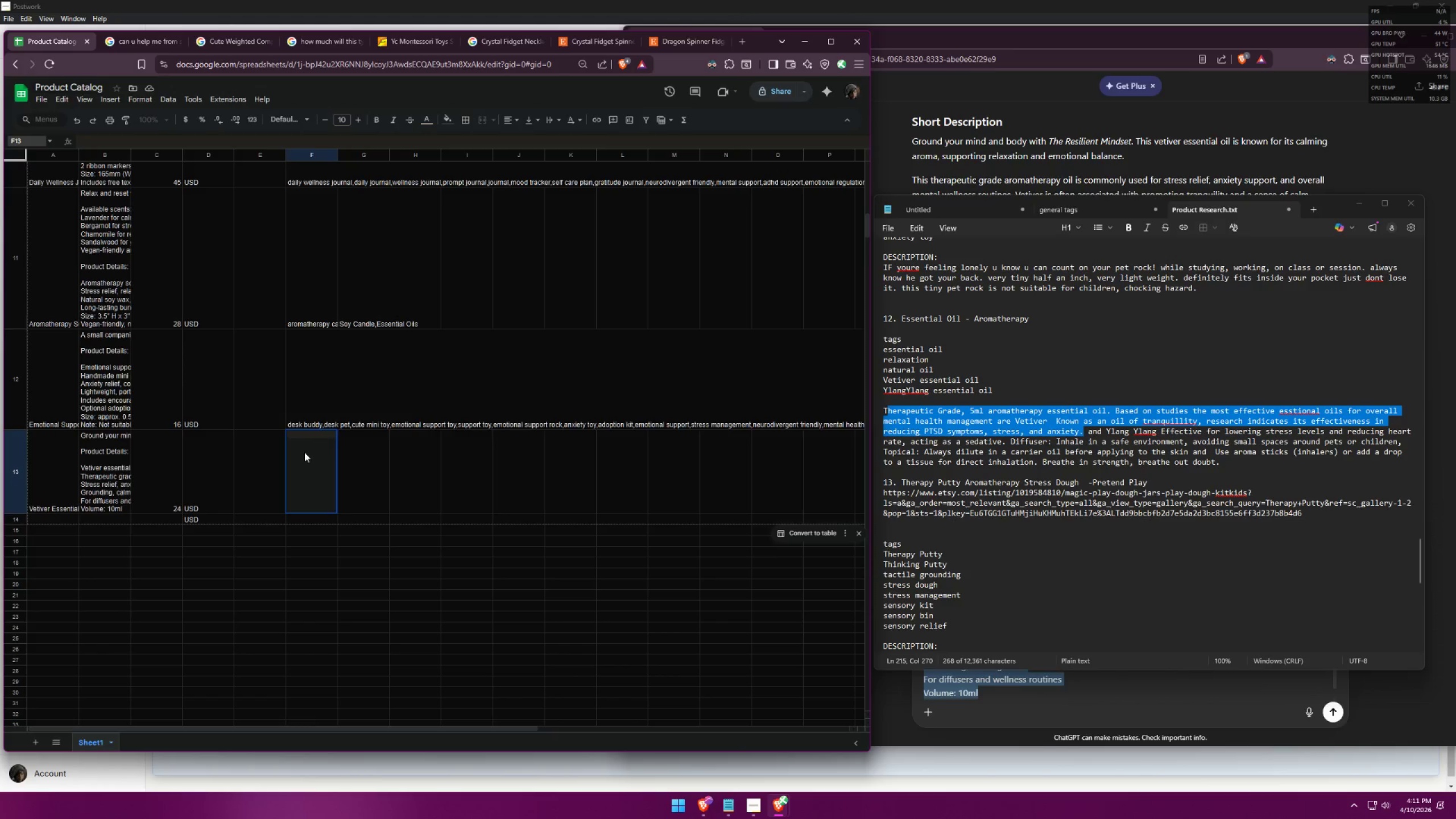 
scroll: coordinate [262, 395], scroll_direction: up, amount: 23.0
 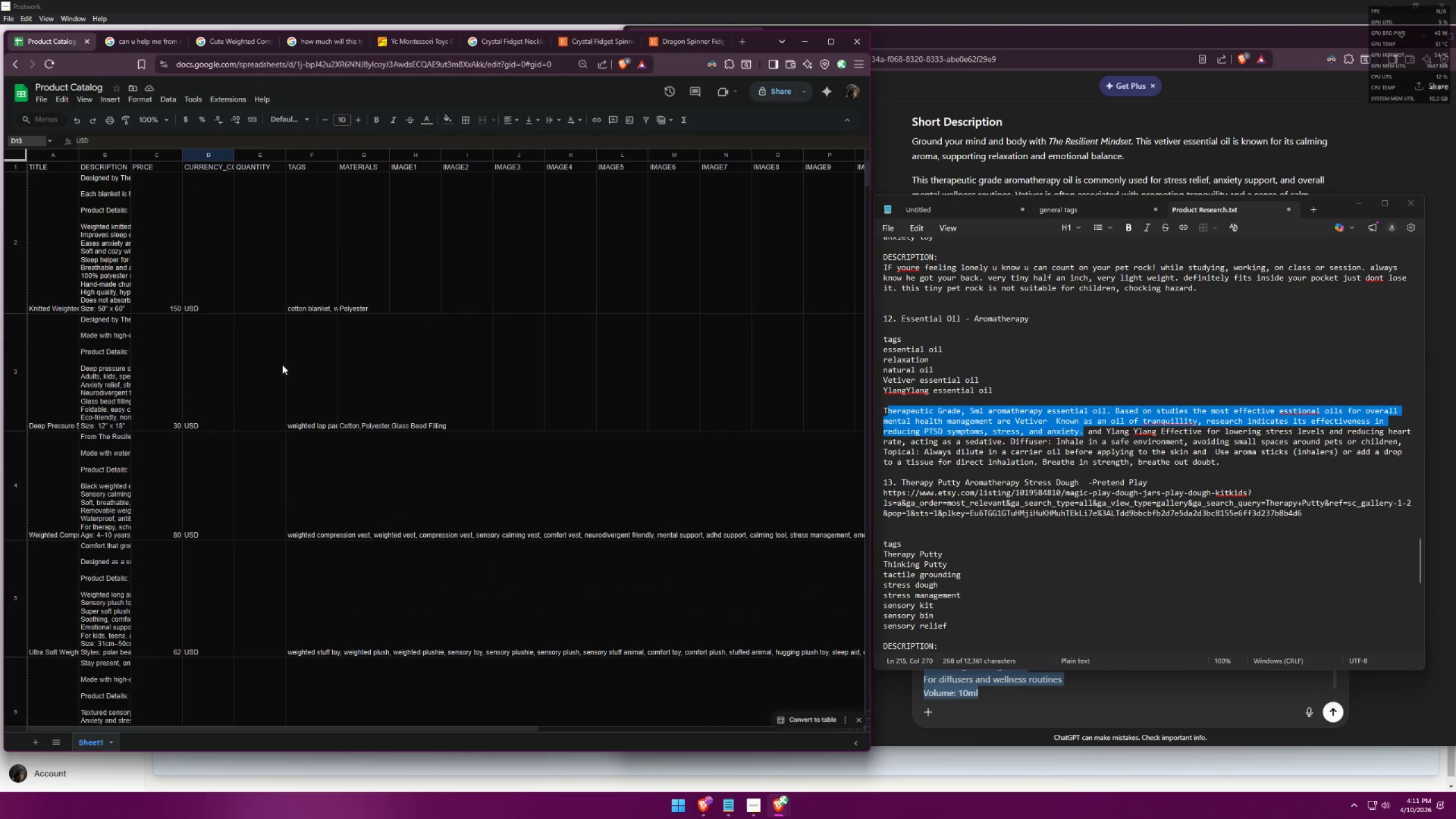 
scroll: coordinate [274, 331], scroll_direction: down, amount: 22.0
 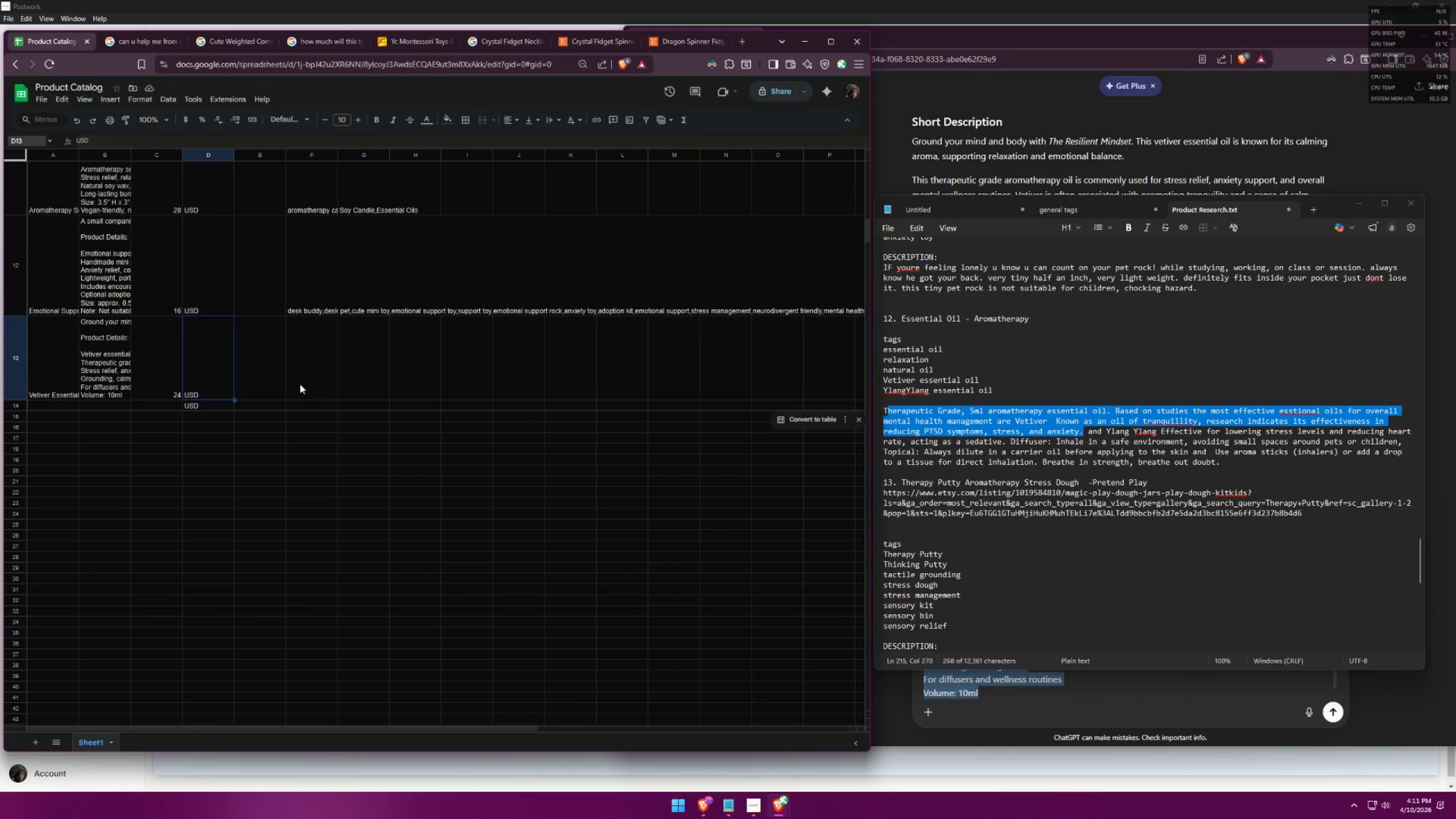 
double_click([303, 375])
 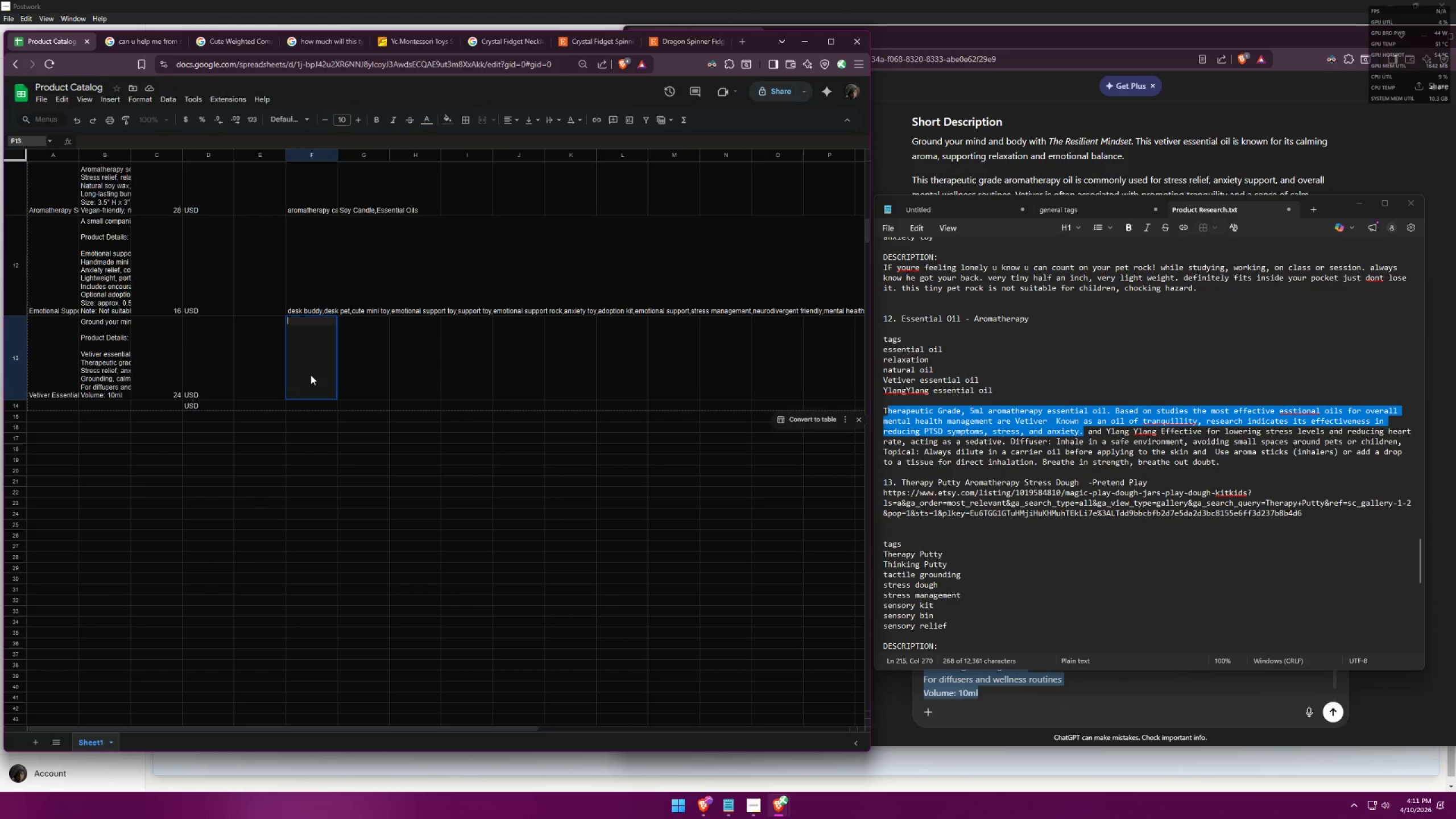 
wait(6.06)
 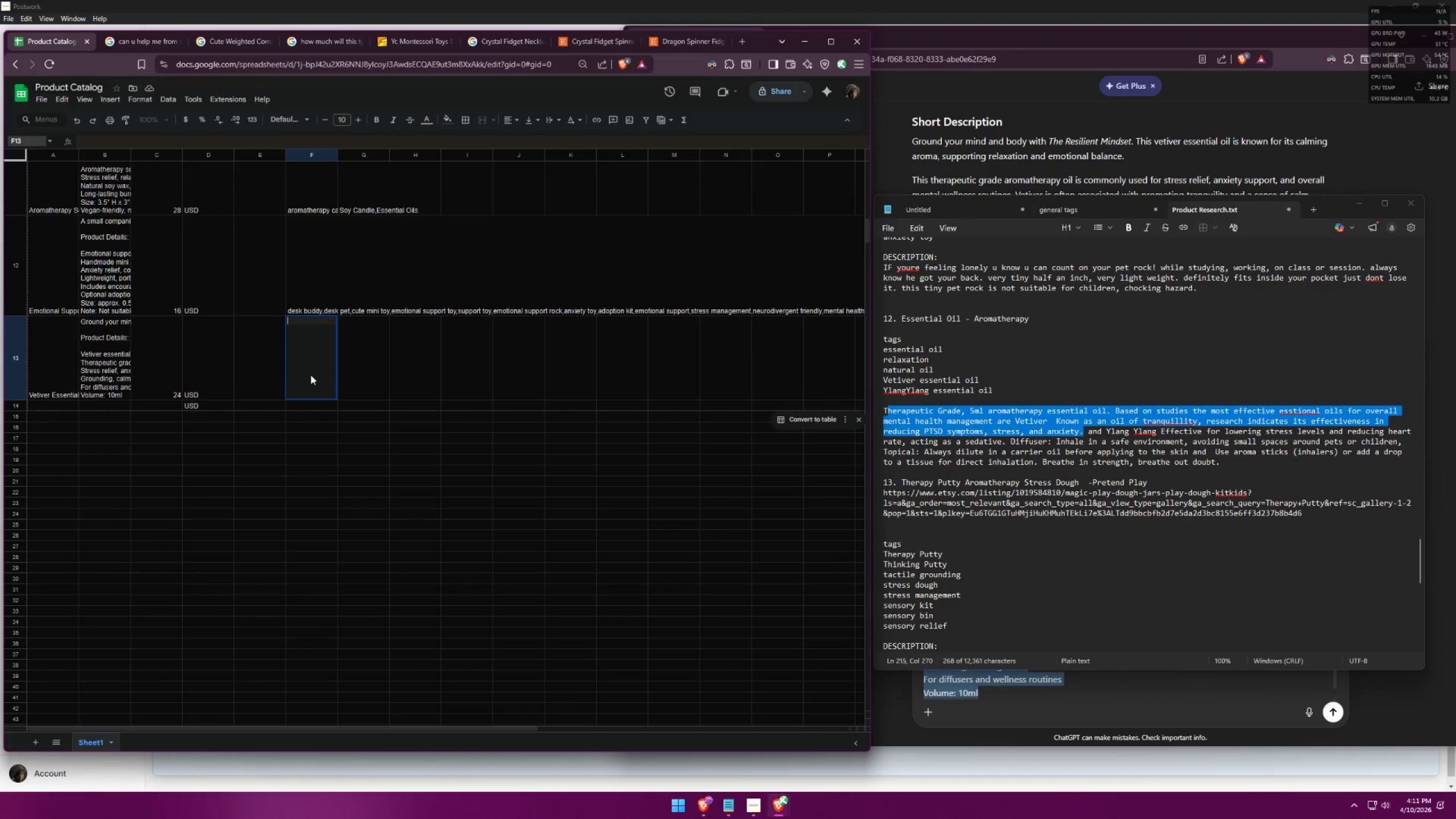 
type(Th)
key(Backspace)
key(Backspace)
type(Therapu)
key(Backspace)
key(Backspace)
key(Backspace)
key(Backspace)
key(Backspace)
key(Backspace)
key(Backspace)
 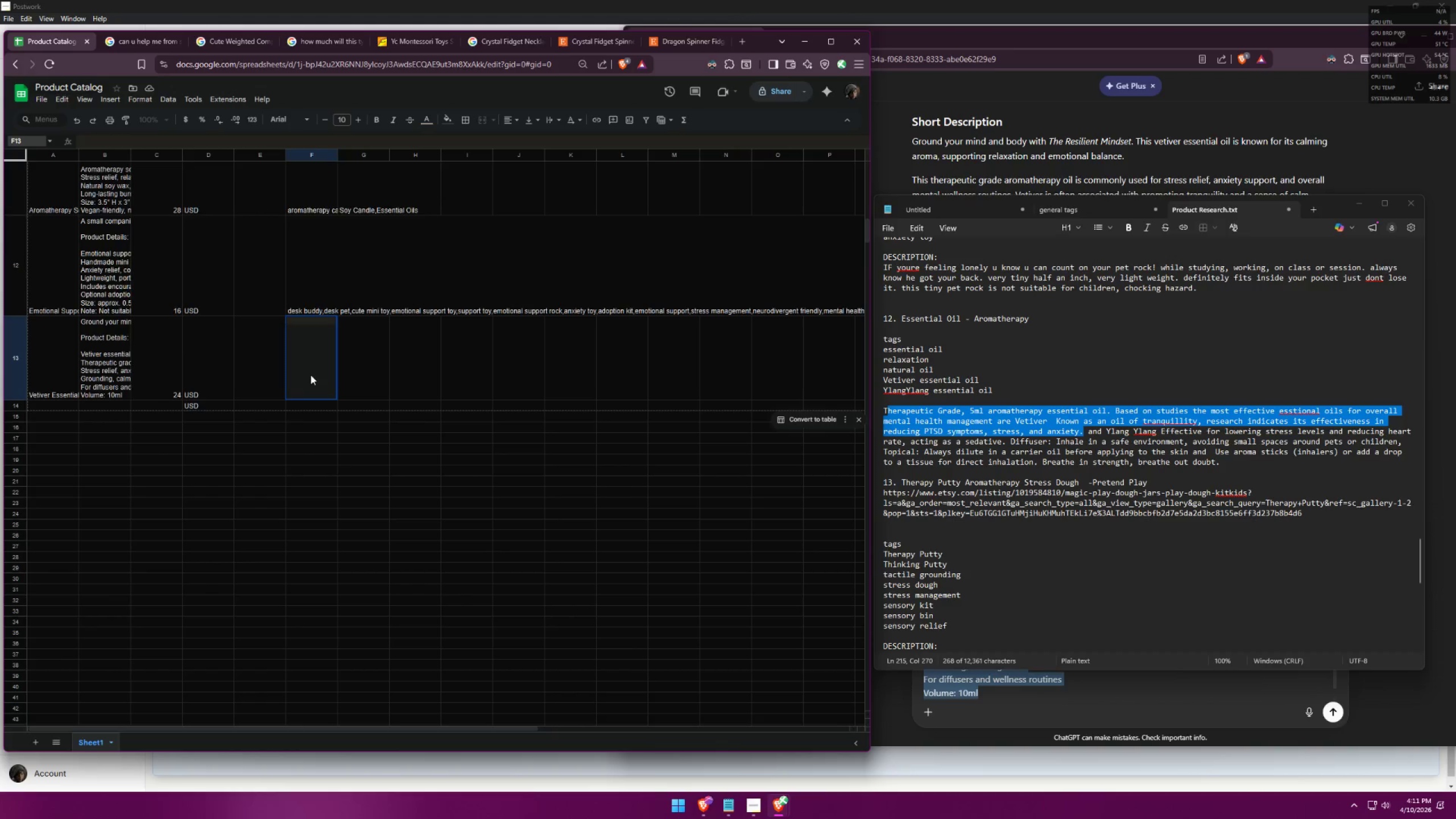 
type(Ther)
key(Backspace)
key(Backspace)
key(Backspace)
key(Backspace)
type(ta)
key(Backspace)
key(Backspace)
key(Backspace)
key(Backspace)
key(Backspace)
type(essential oil,relaxation,natural oil,vetiver essential oil,)
 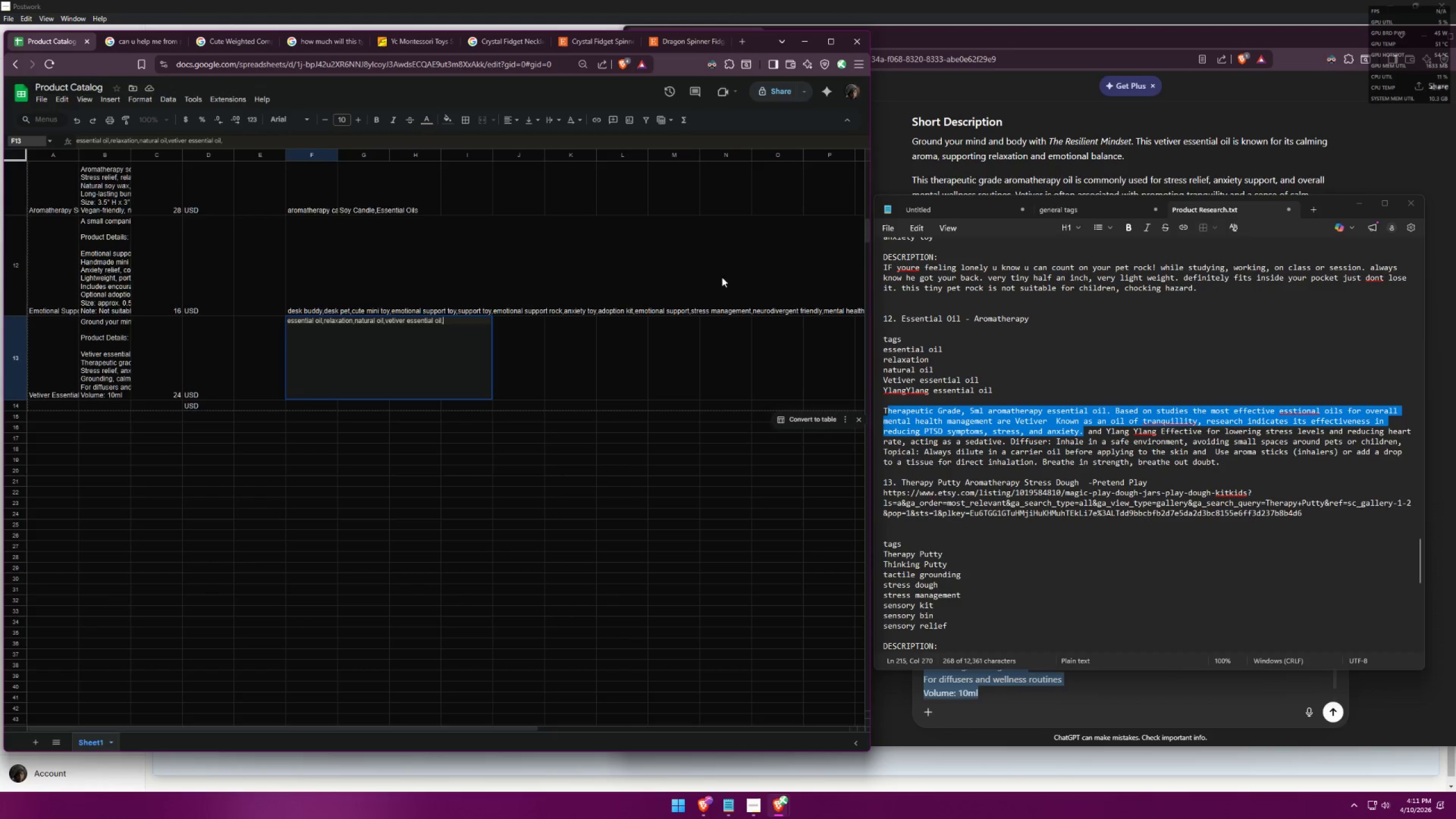 
left_click([1109, 209])
 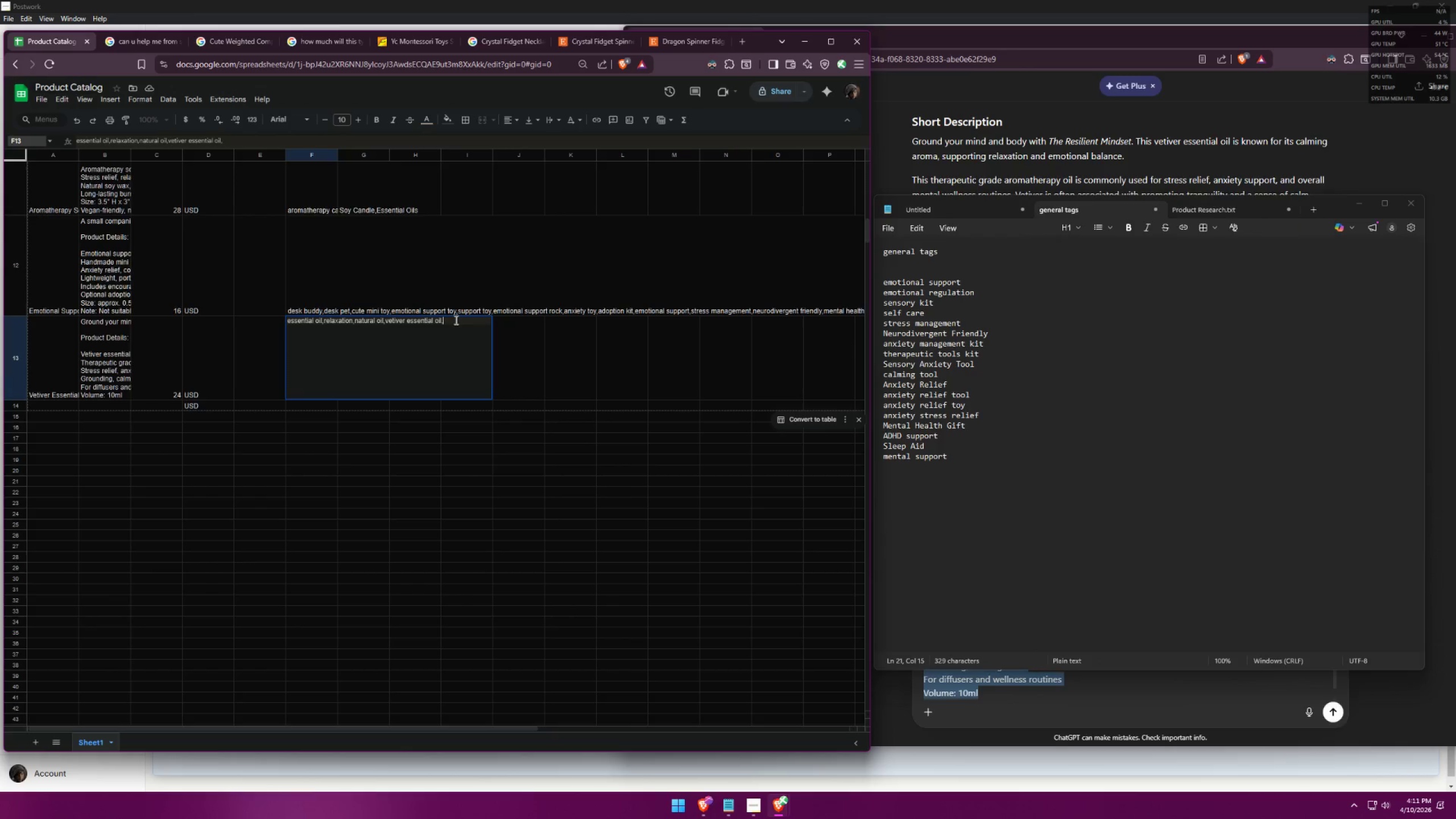 
type(emotional e)
key(Backspace)
type(support,emotional regulation,stressm)
key(Backspace)
type( management,mental support,sel)
key(Backspace)
key(Backspace)
type(leep aid,mental support,f)
key(Backspace)
type(gift. cal)
key(Backspace)
key(Backspace)
key(Backspace)
key(Backspace)
type(calm)
key(Backspace)
key(Backspace)
key(Backspace)
type(t)
key(Backspace)
key(Backspace)
type(therapeutic tools kid)
key(Backspace)
type(t)
 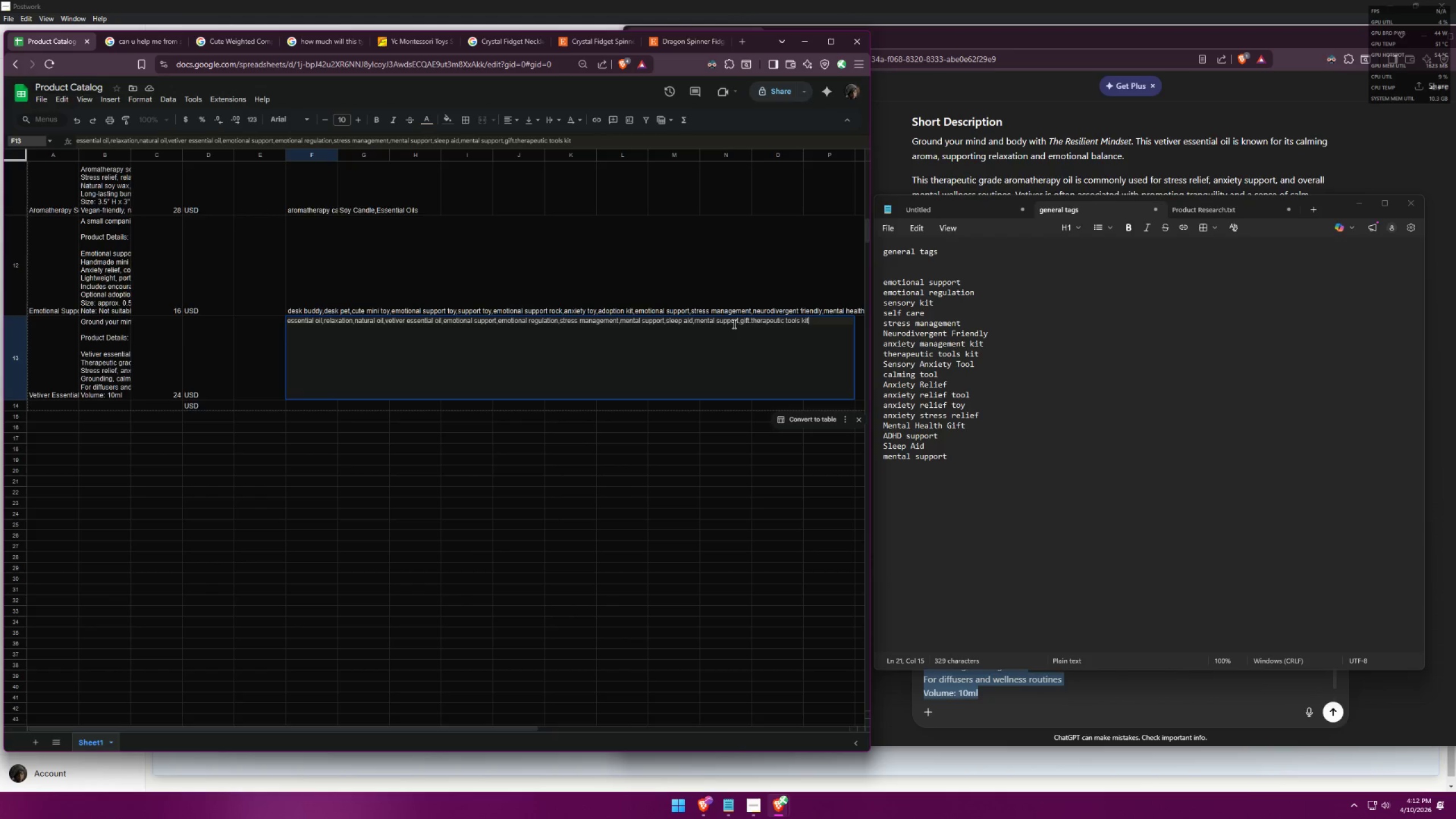 
wait(13.64)
 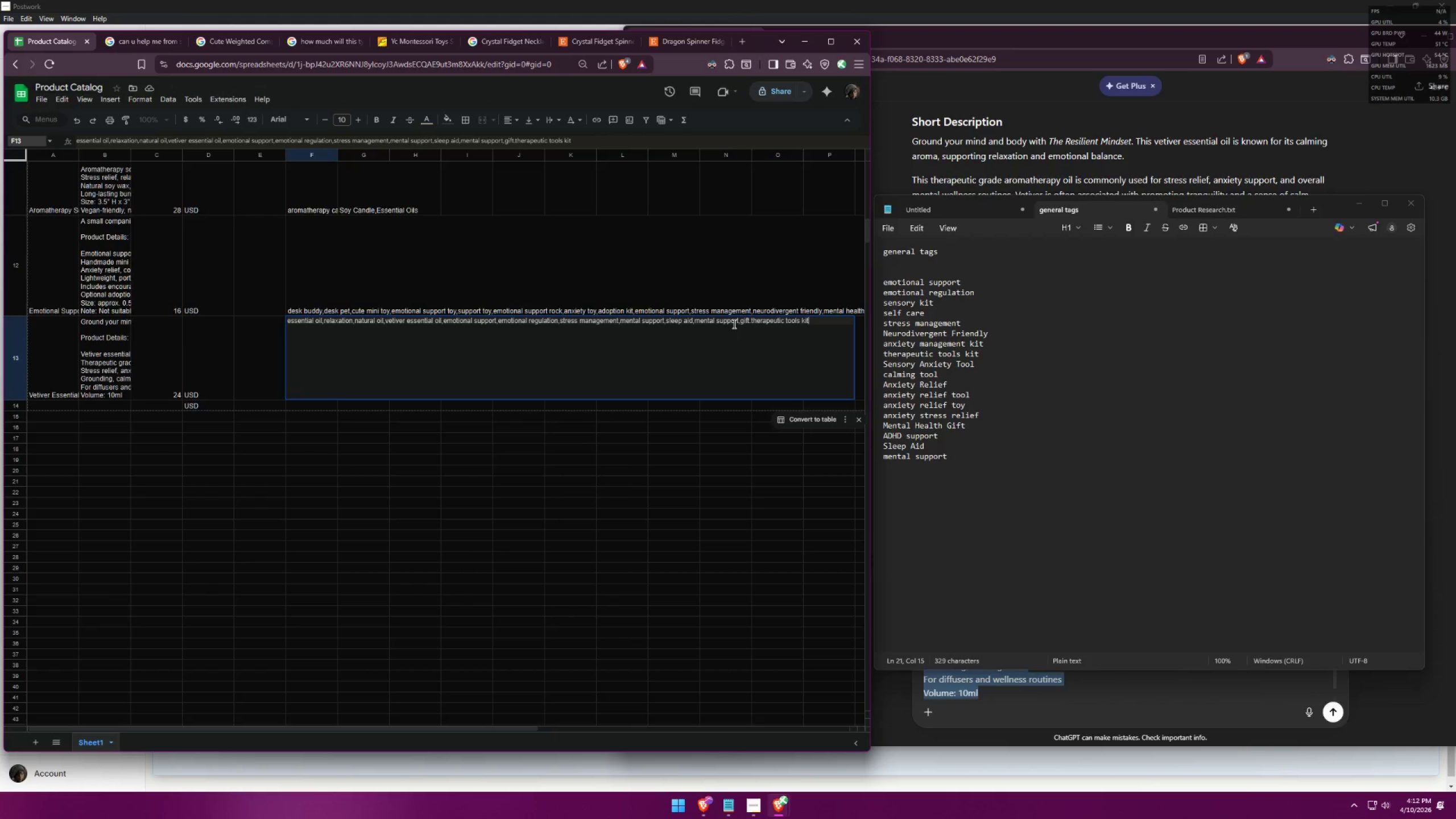 
left_click([739, 321])
 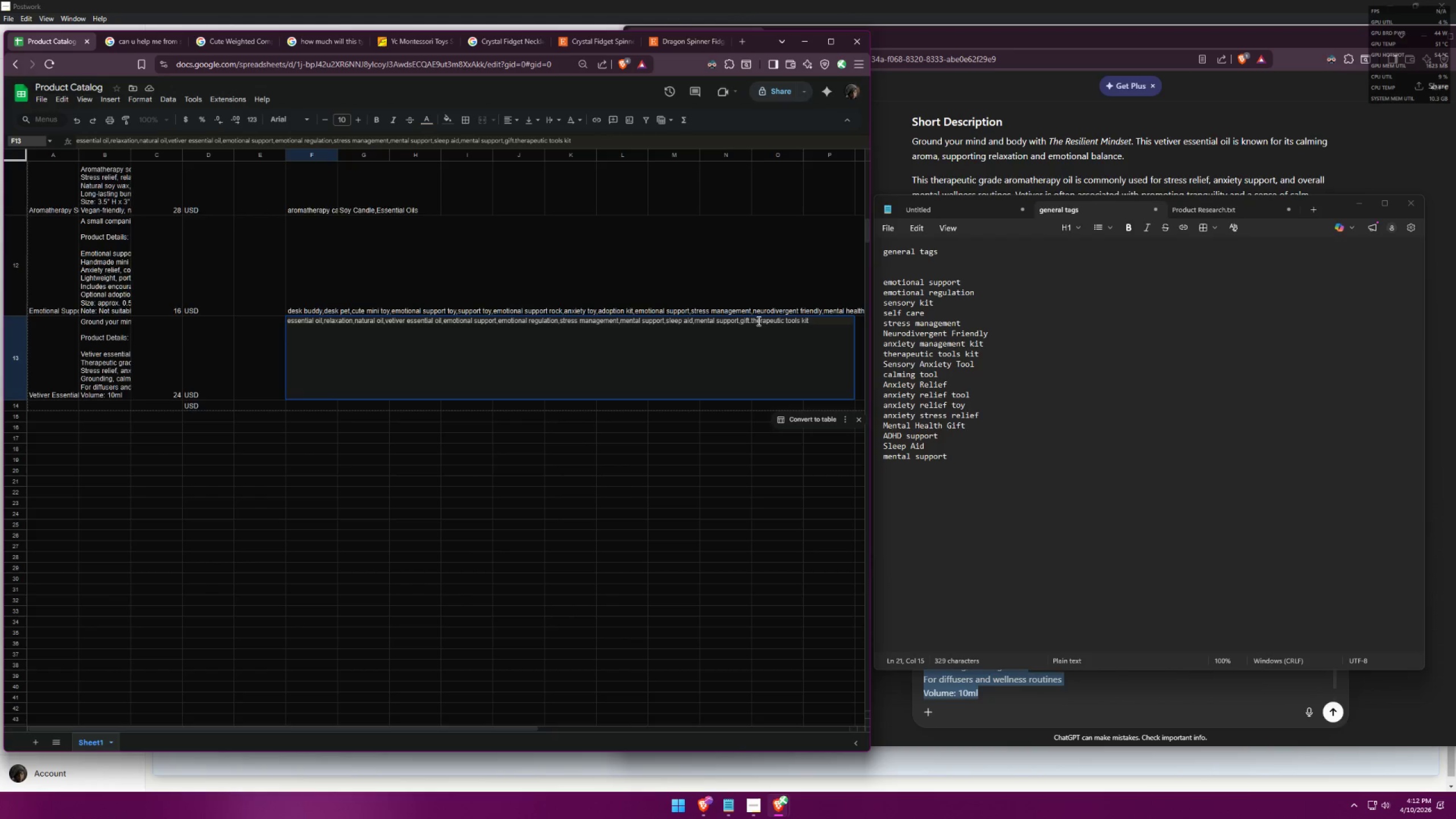 
key(Backspace)
 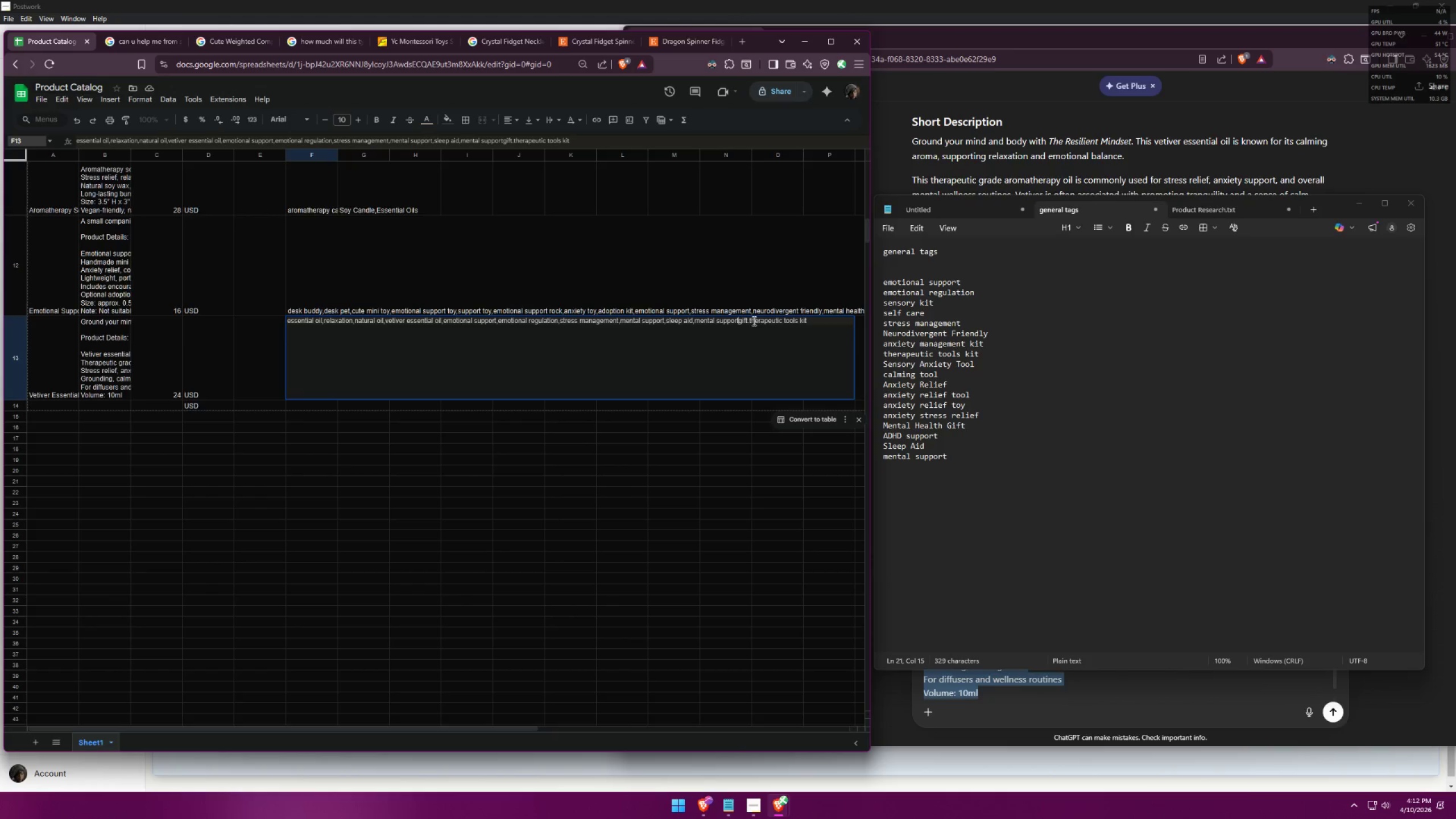 
key(Space)
 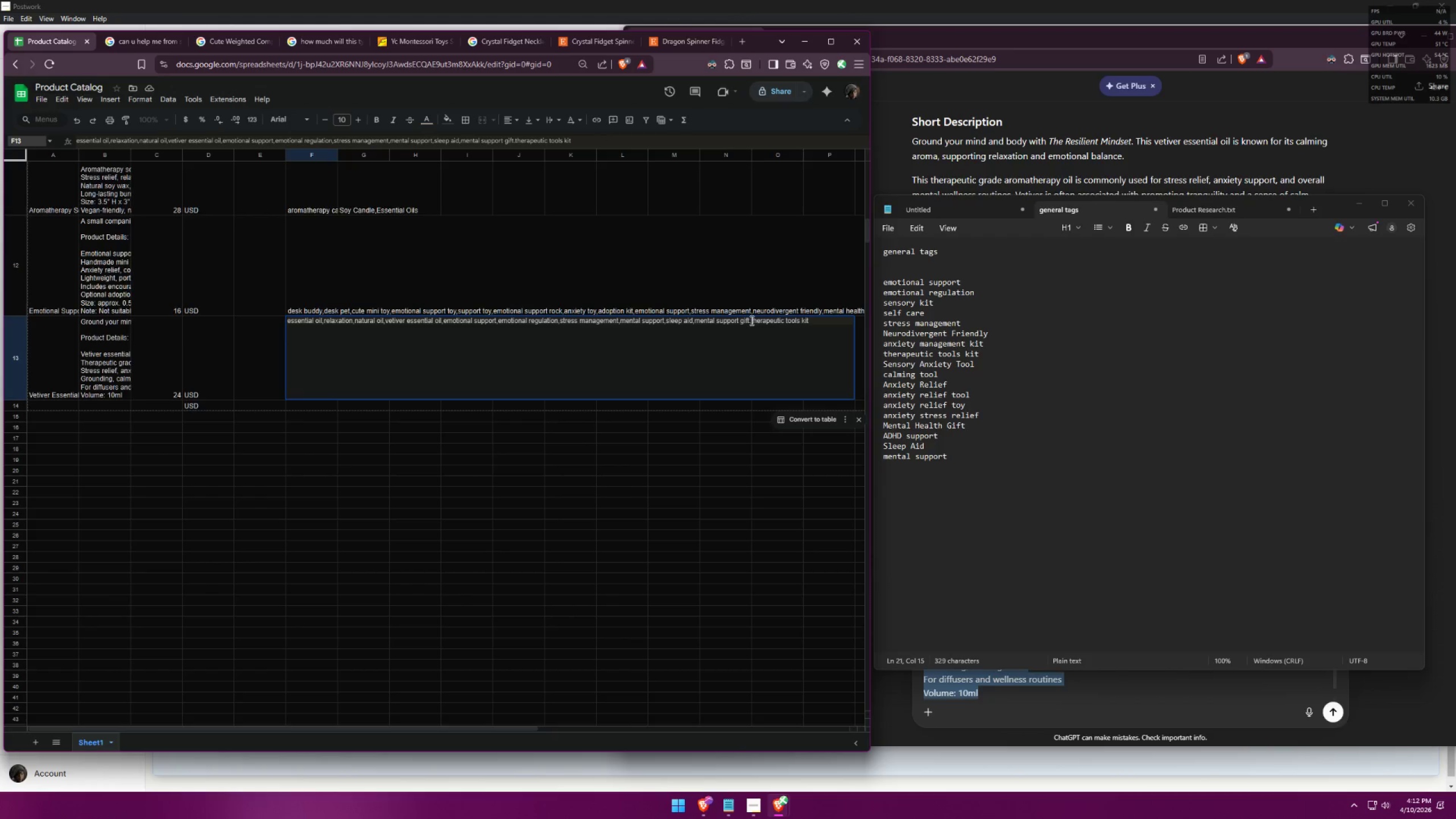 
left_click([751, 320])
 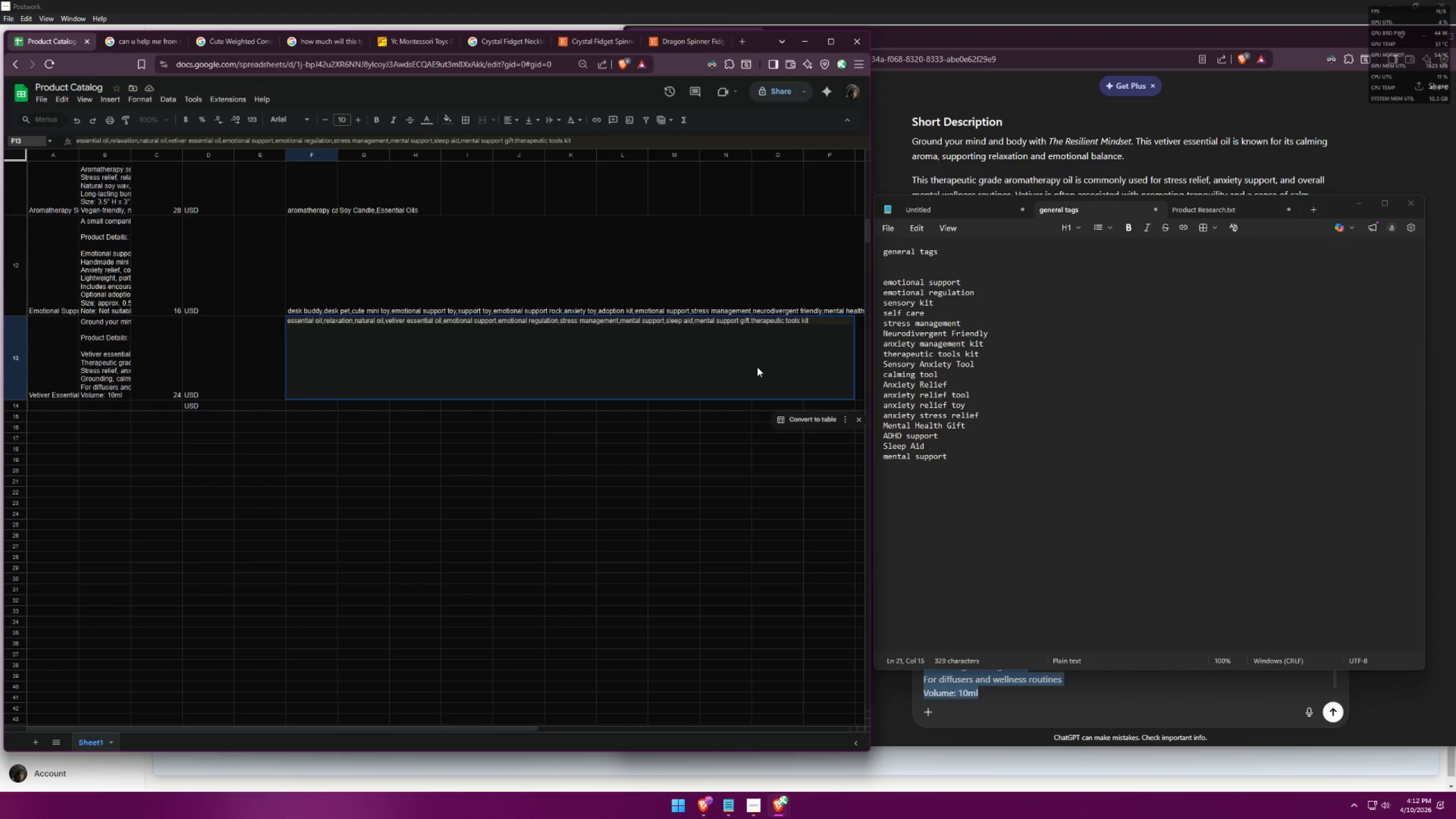 
key(Backspace)
 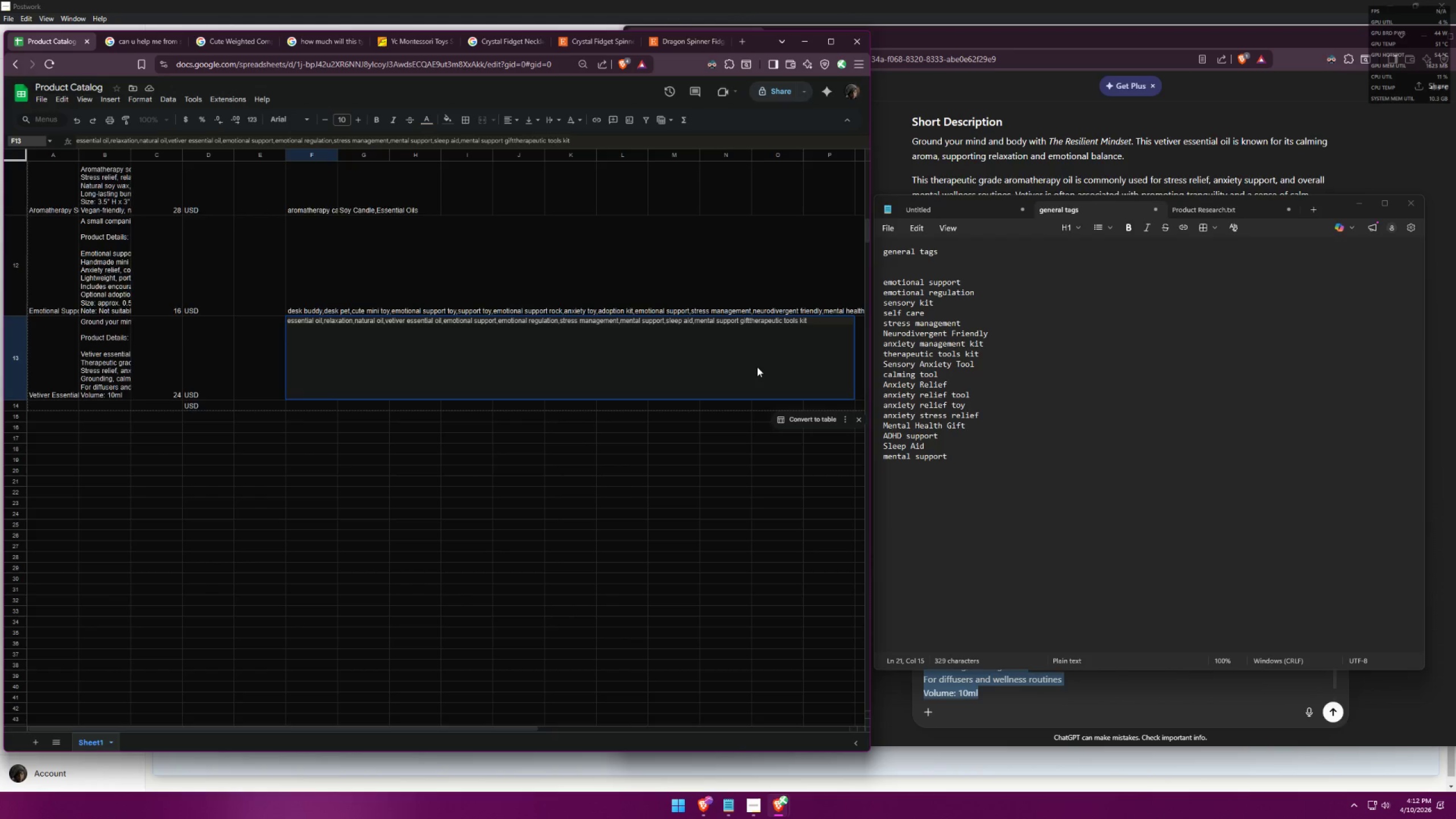 
key(Period)
 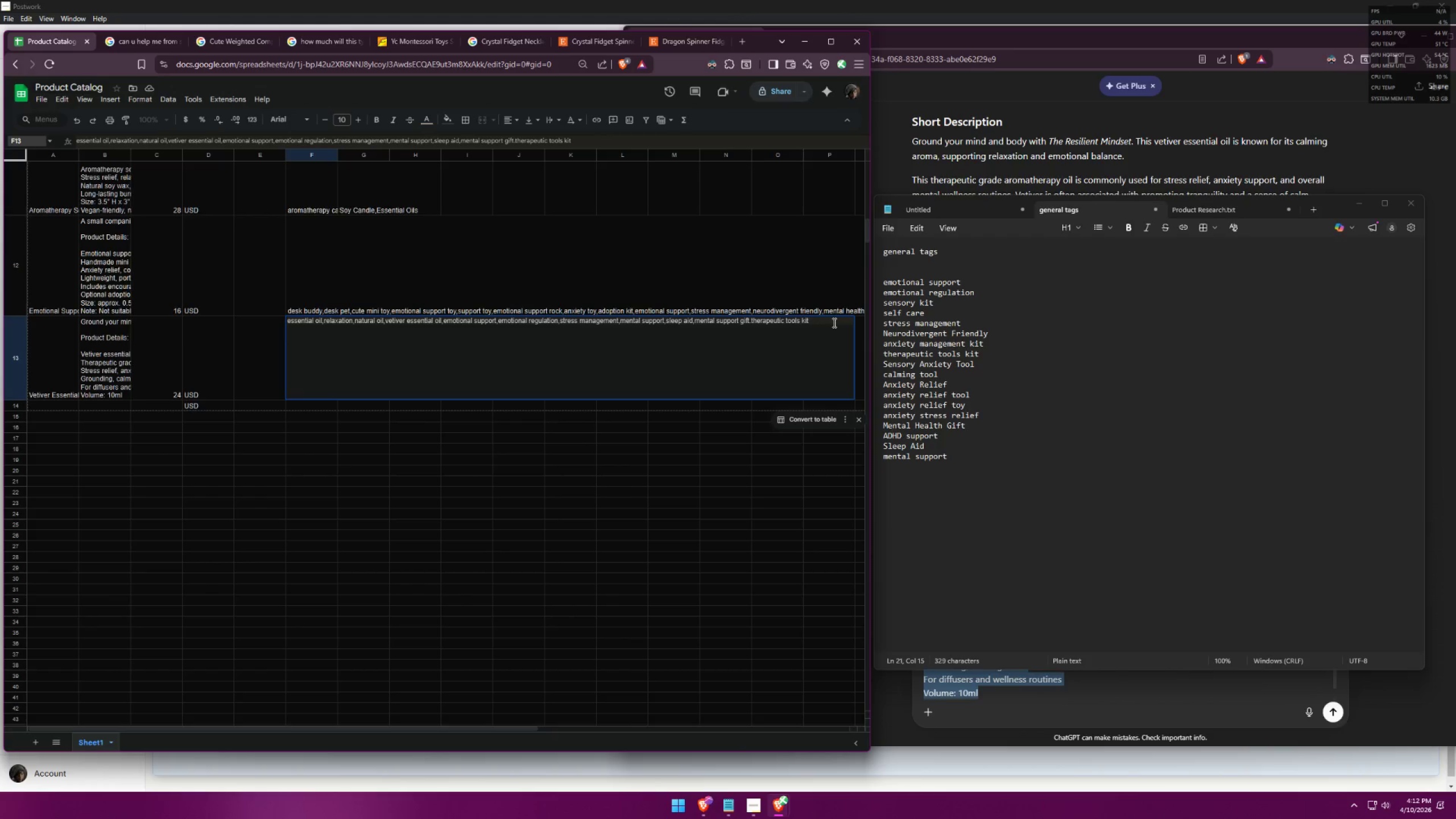 
type(,neurodivergent friendlt)
key(Backspace)
type(y,axn)
key(Backspace)
key(Backspace)
type(nxiety management)
 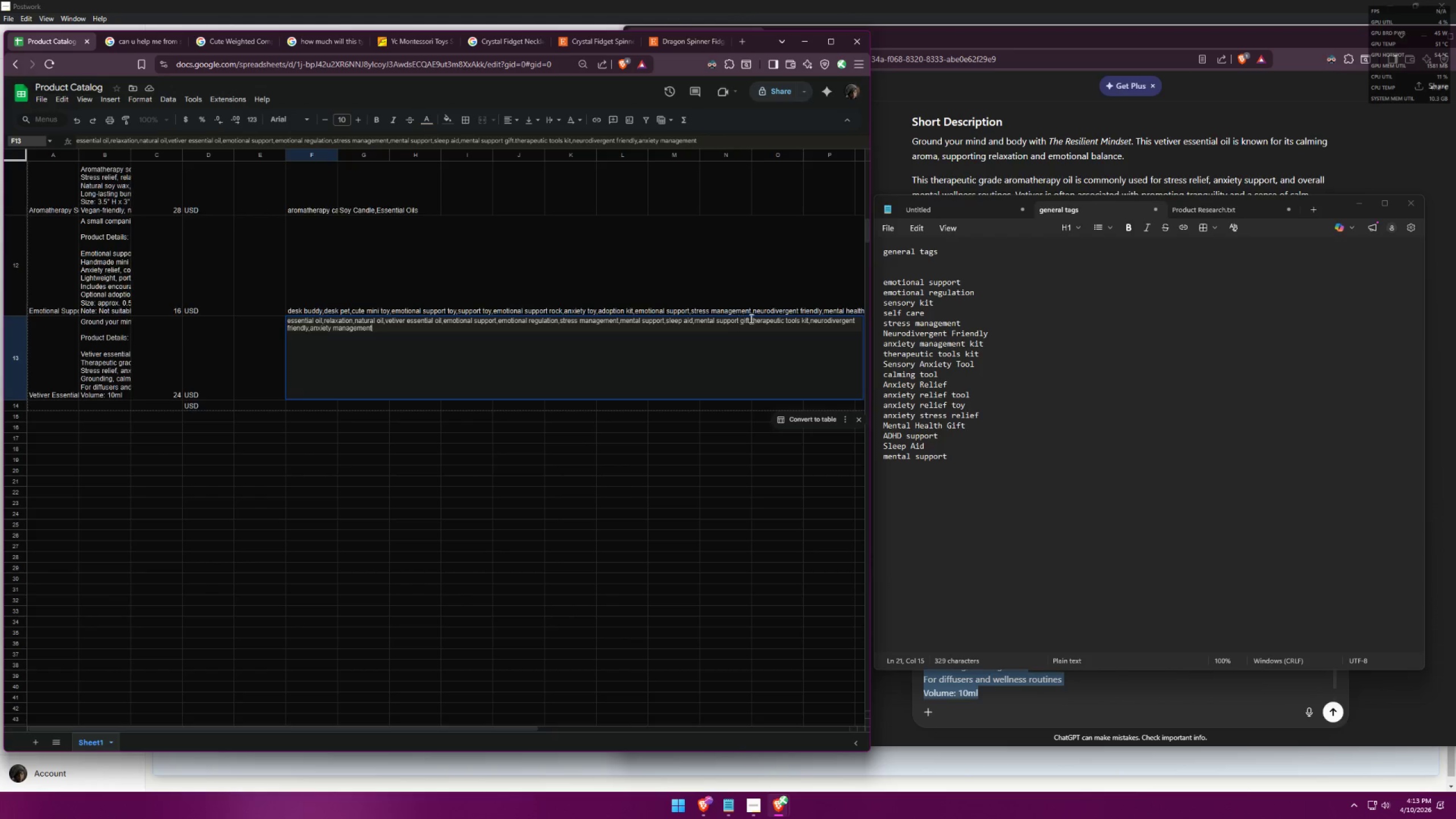 
wait(13.48)
 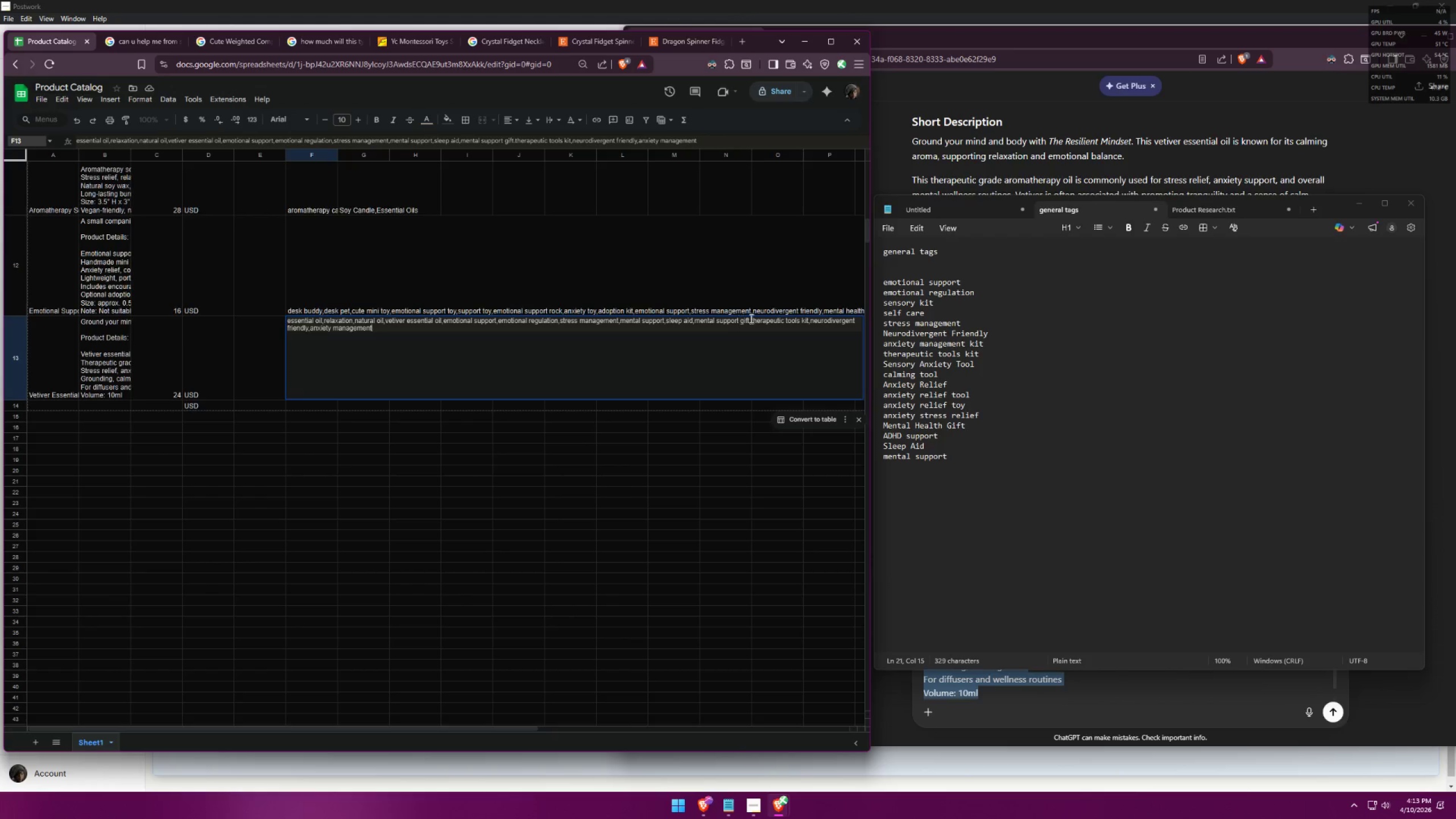 
left_click([751, 318])
 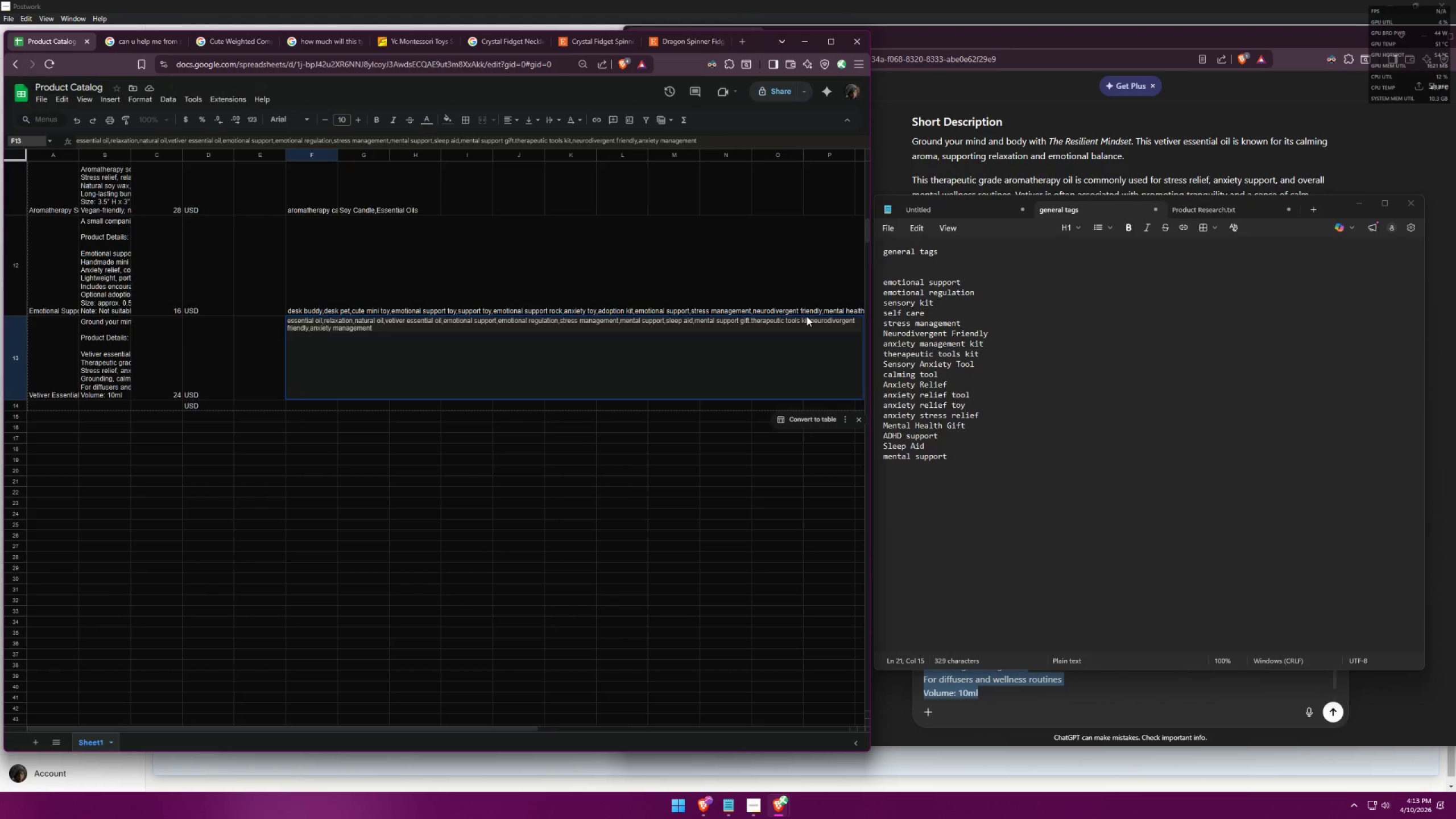 
key(Backspace)
 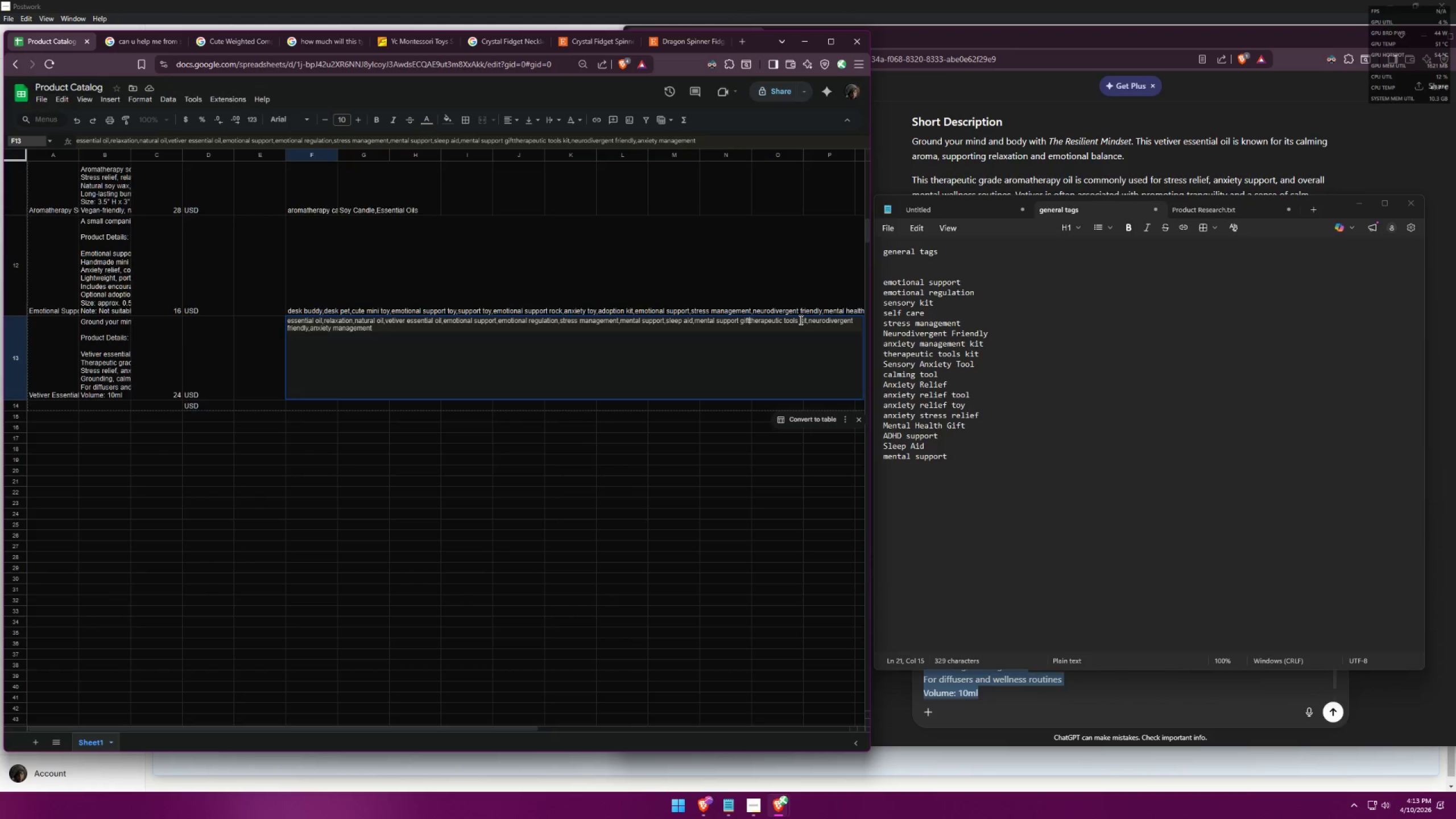 
key(Period)
 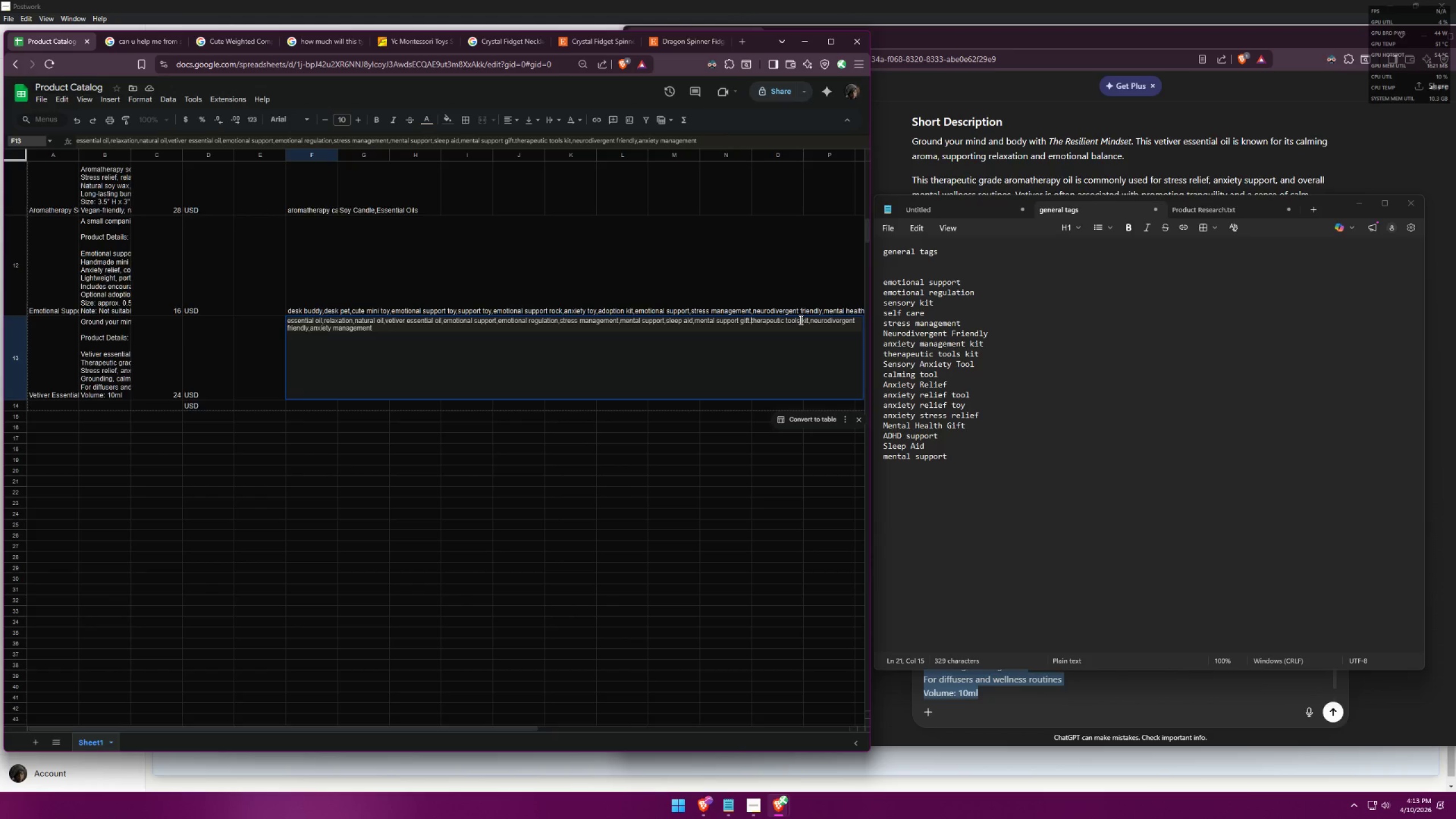 
key(Backspace)
 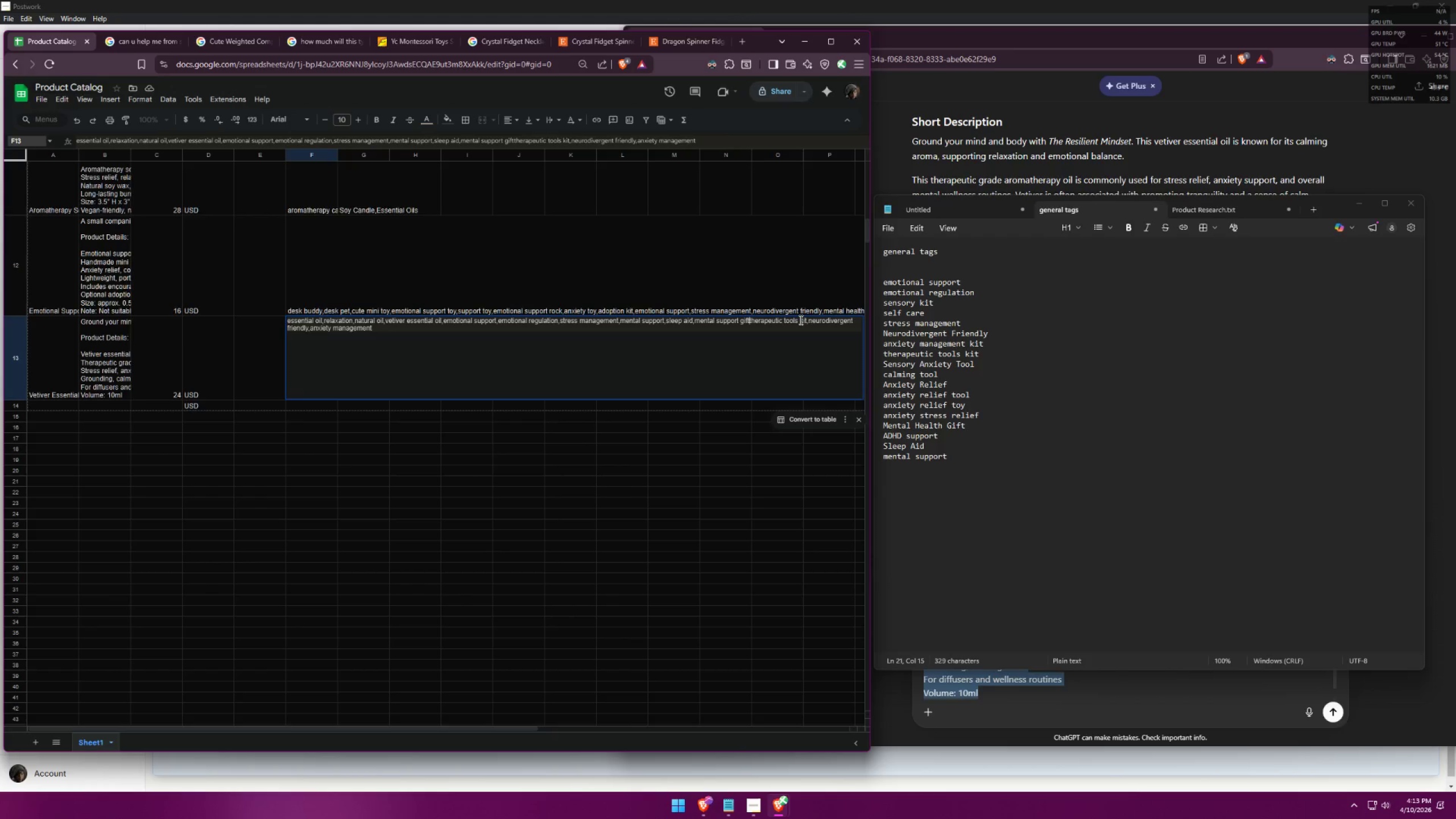 
key(Comma)
 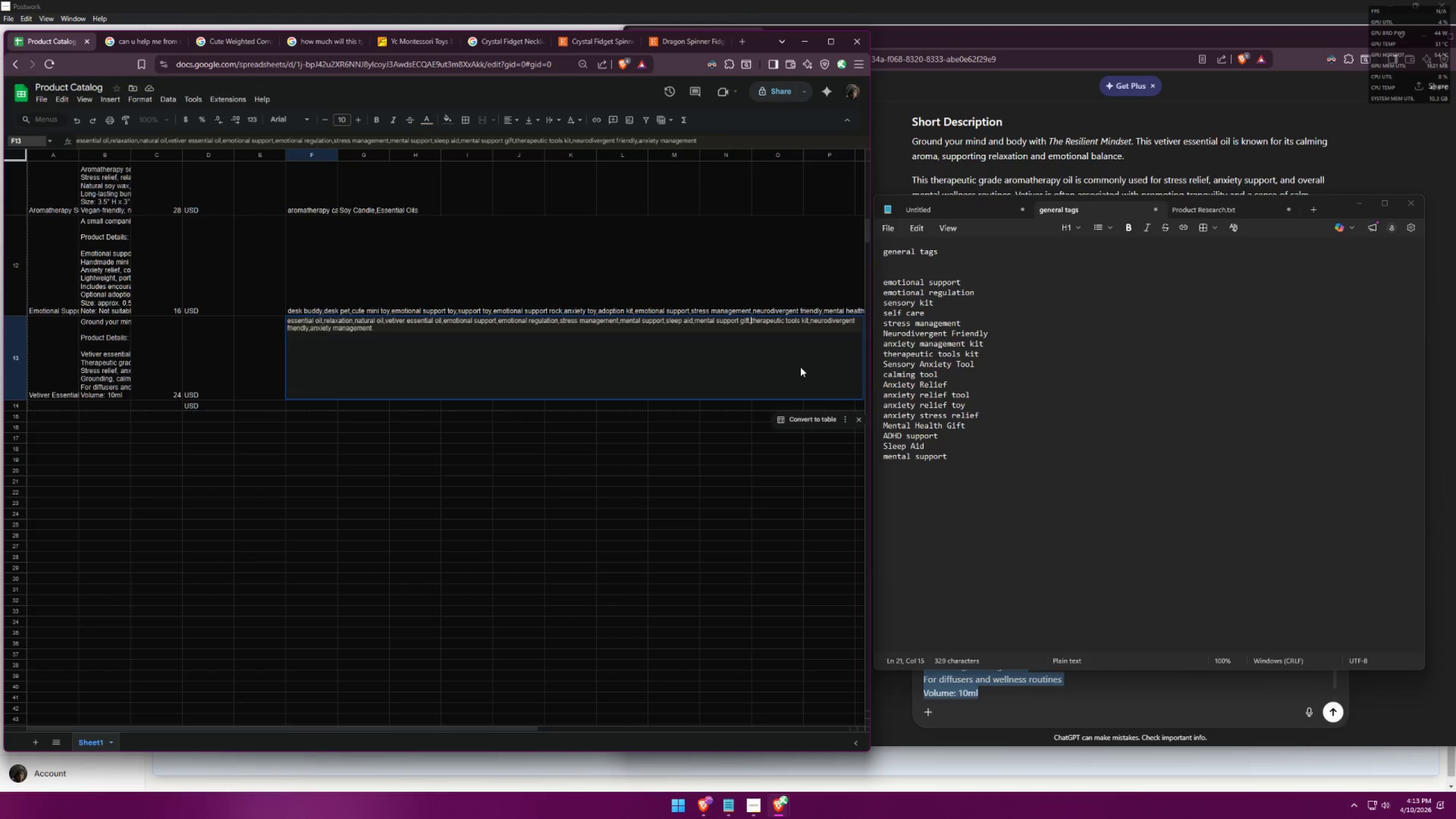 
left_click([727, 350])
 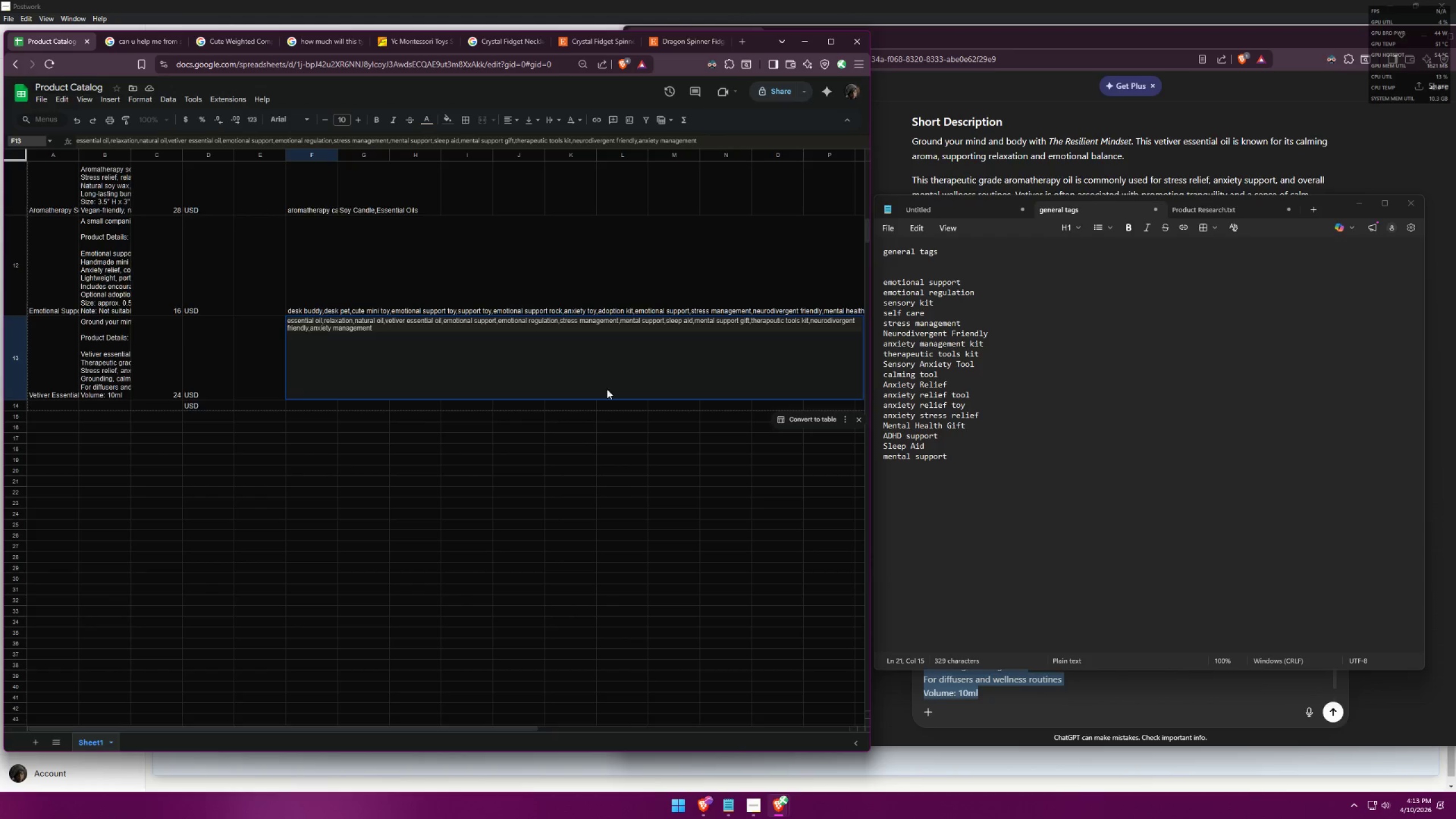 
left_click([456, 447])
 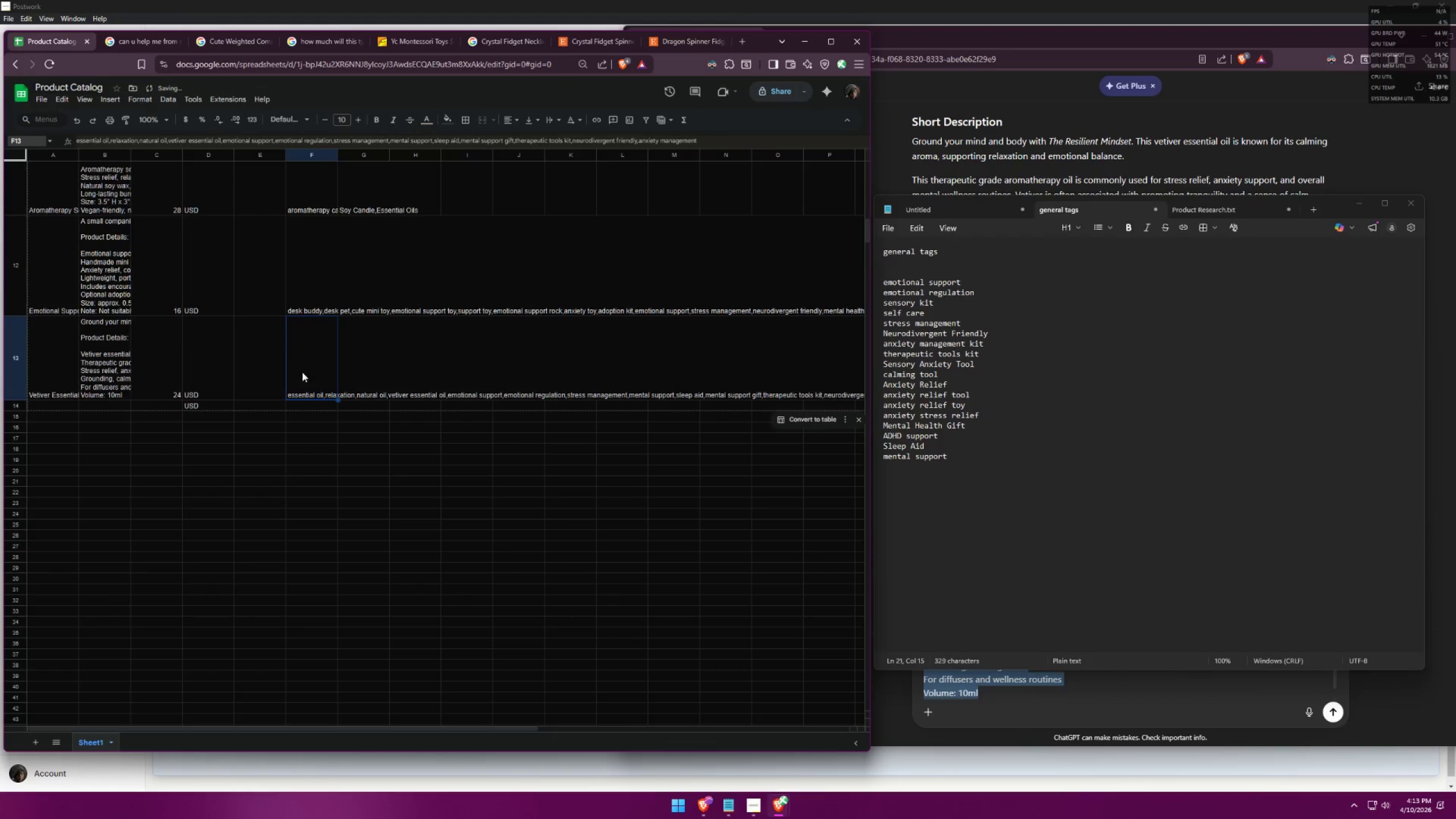 
left_click([246, 370])
 